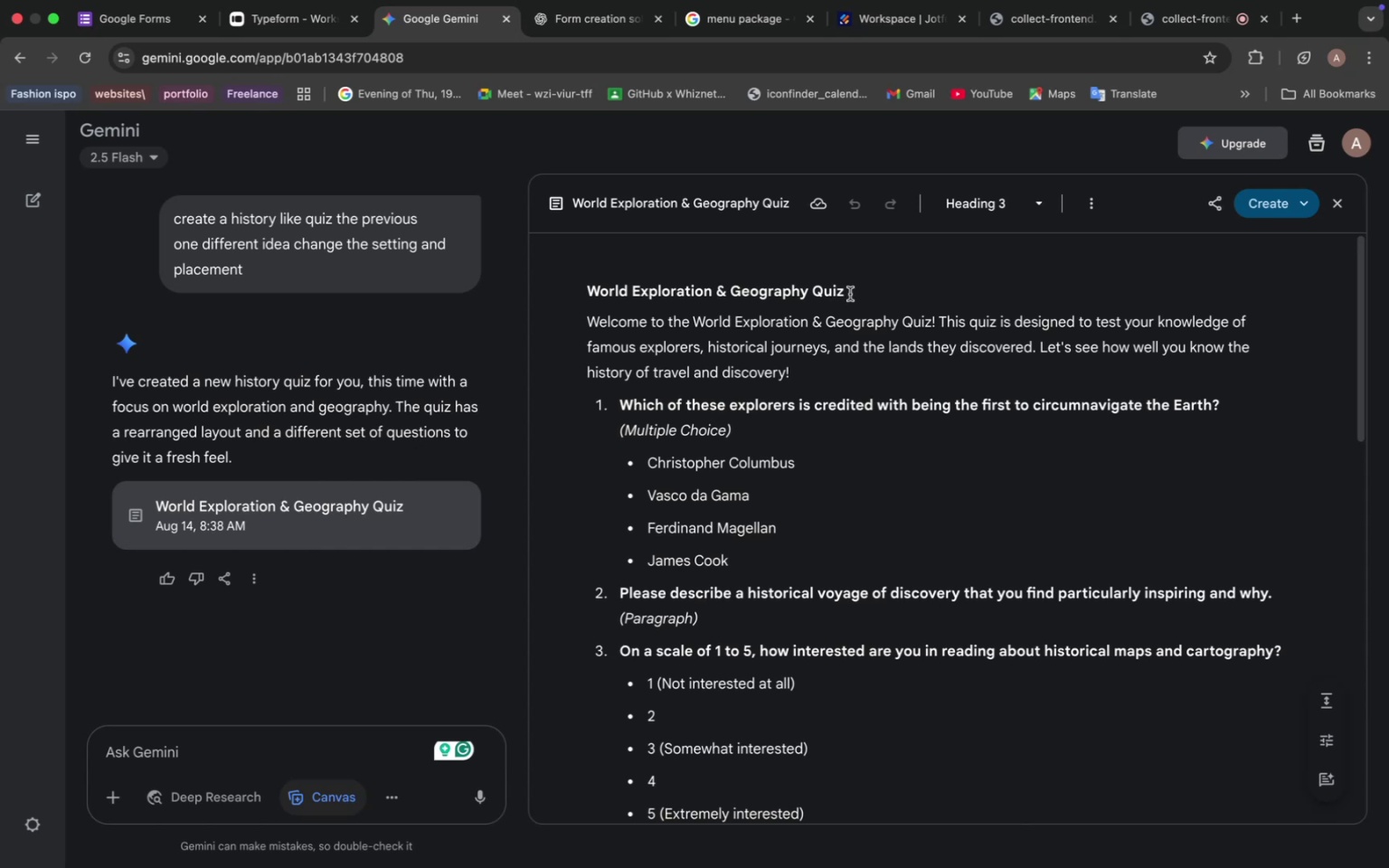 
left_click_drag(start_coordinate=[860, 294], to_coordinate=[572, 283])
 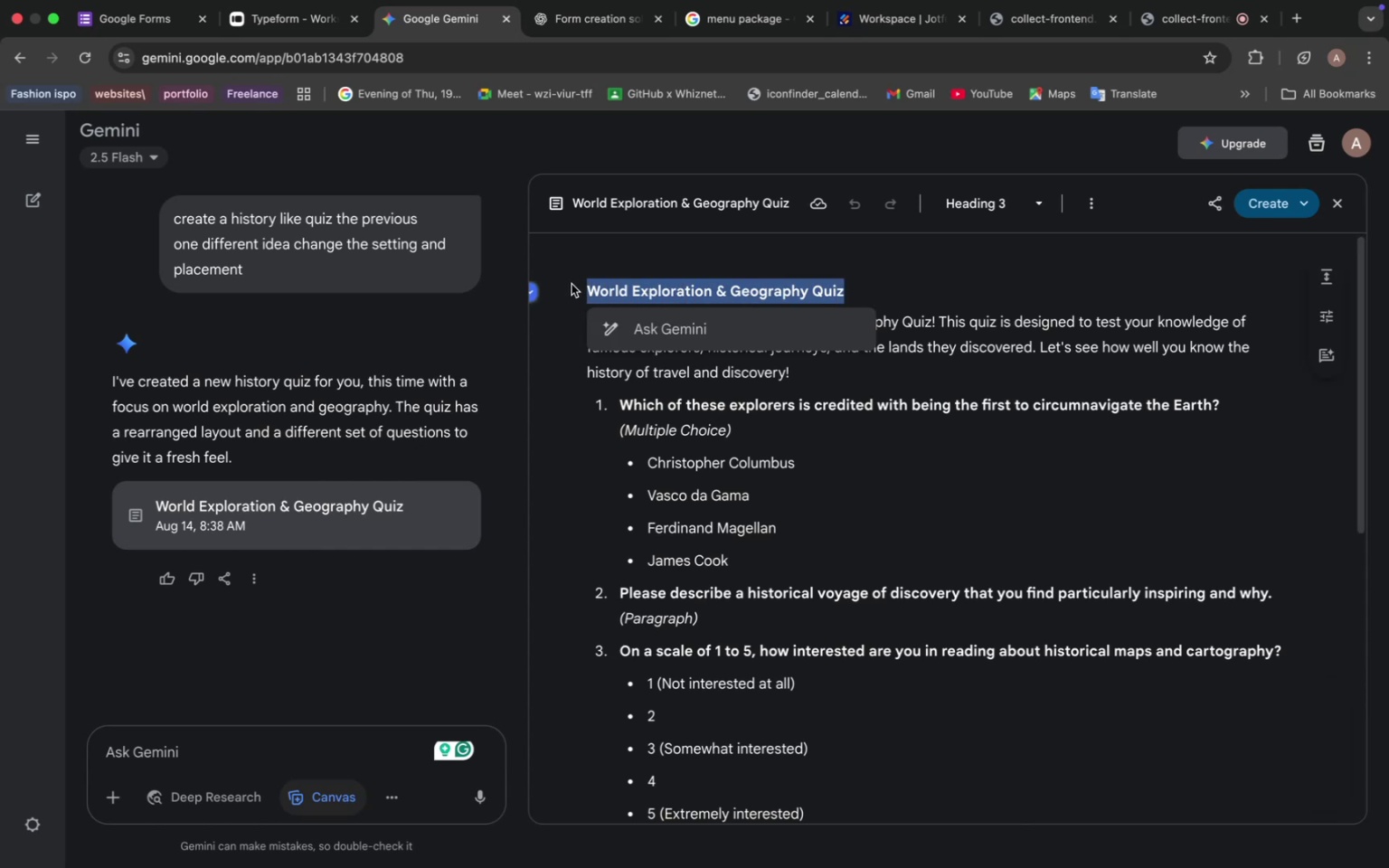 
key(Meta+C)
 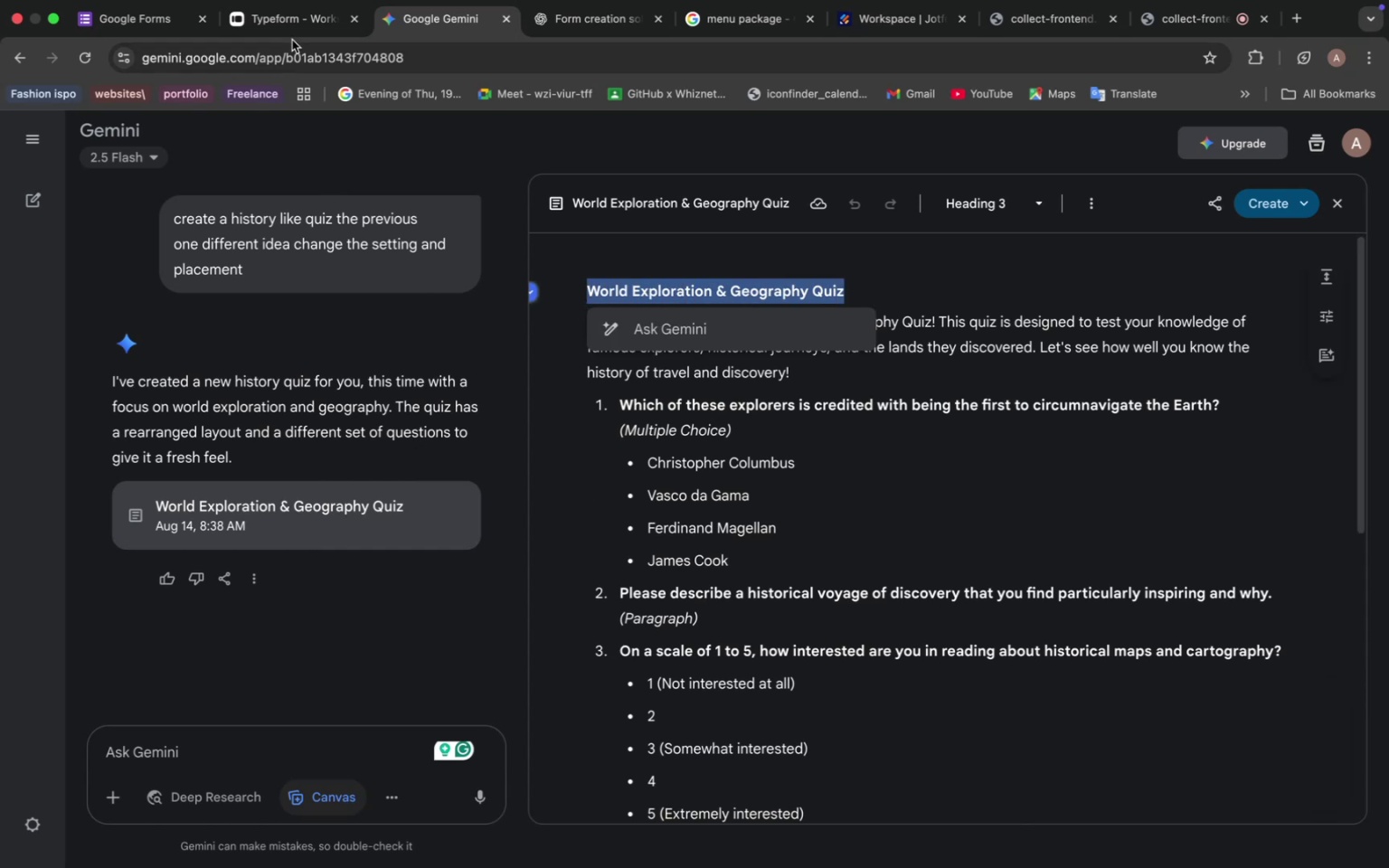 
left_click([297, 24])
 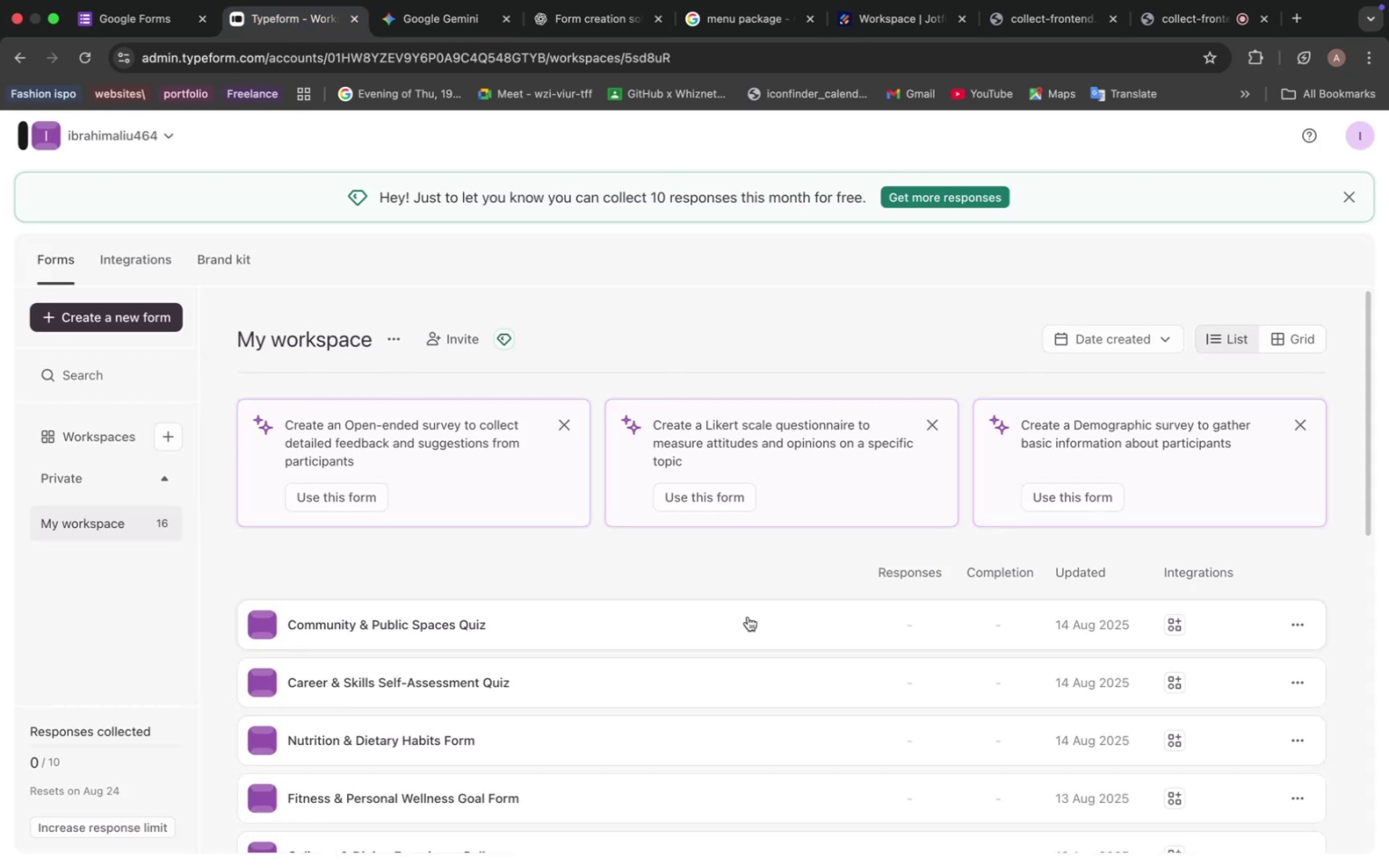 
wait(5.57)
 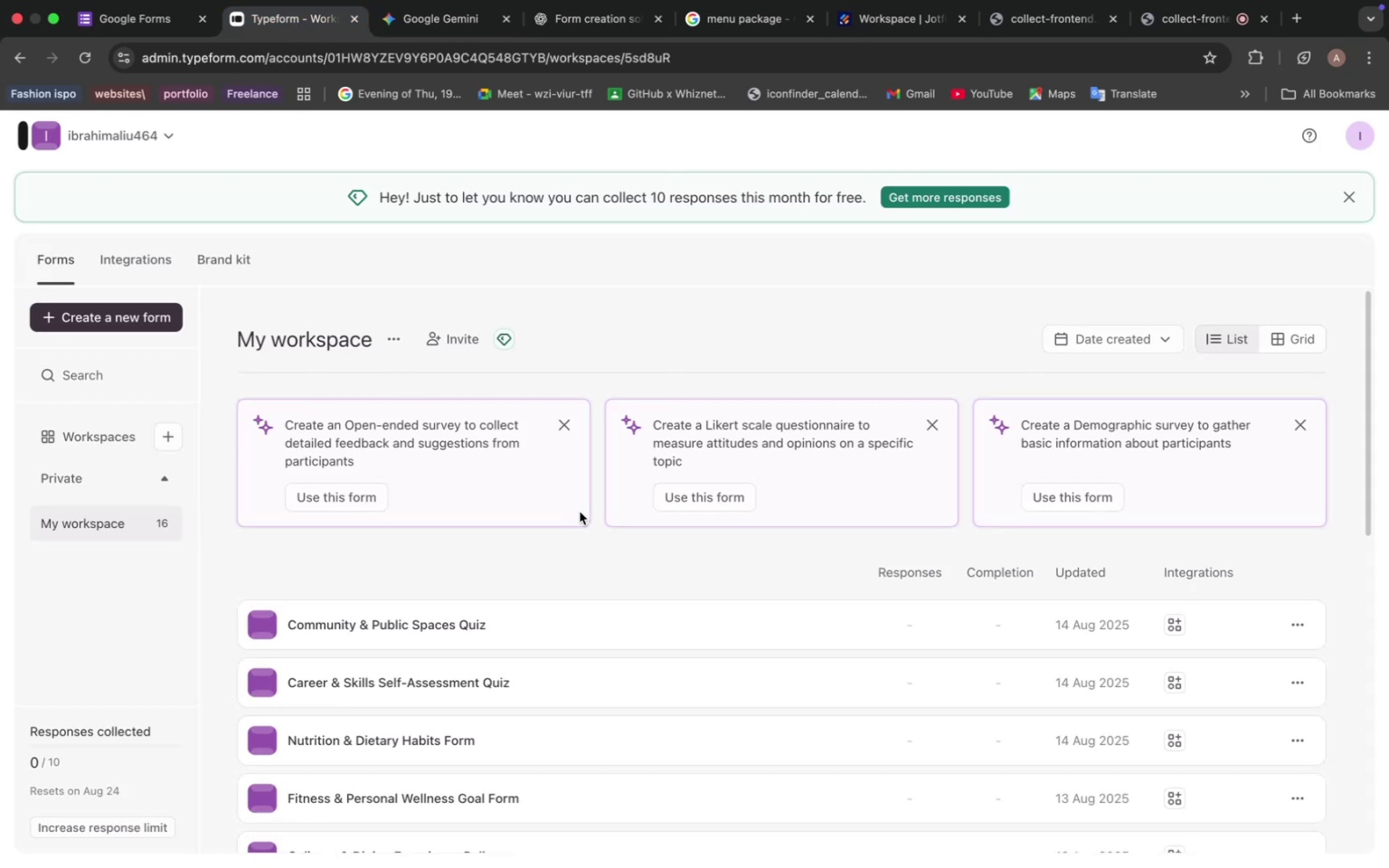 
left_click([112, 312])
 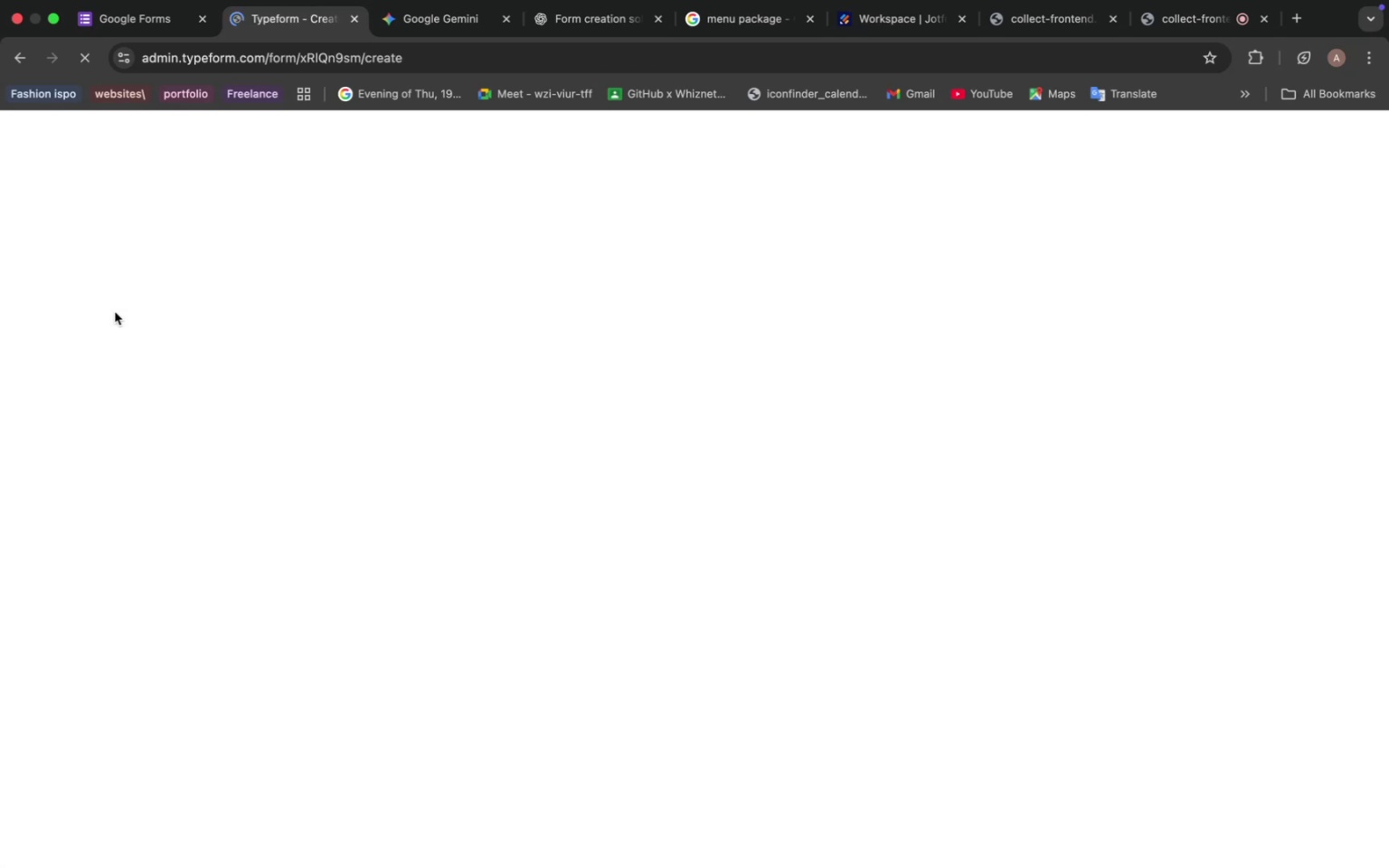 
wait(5.94)
 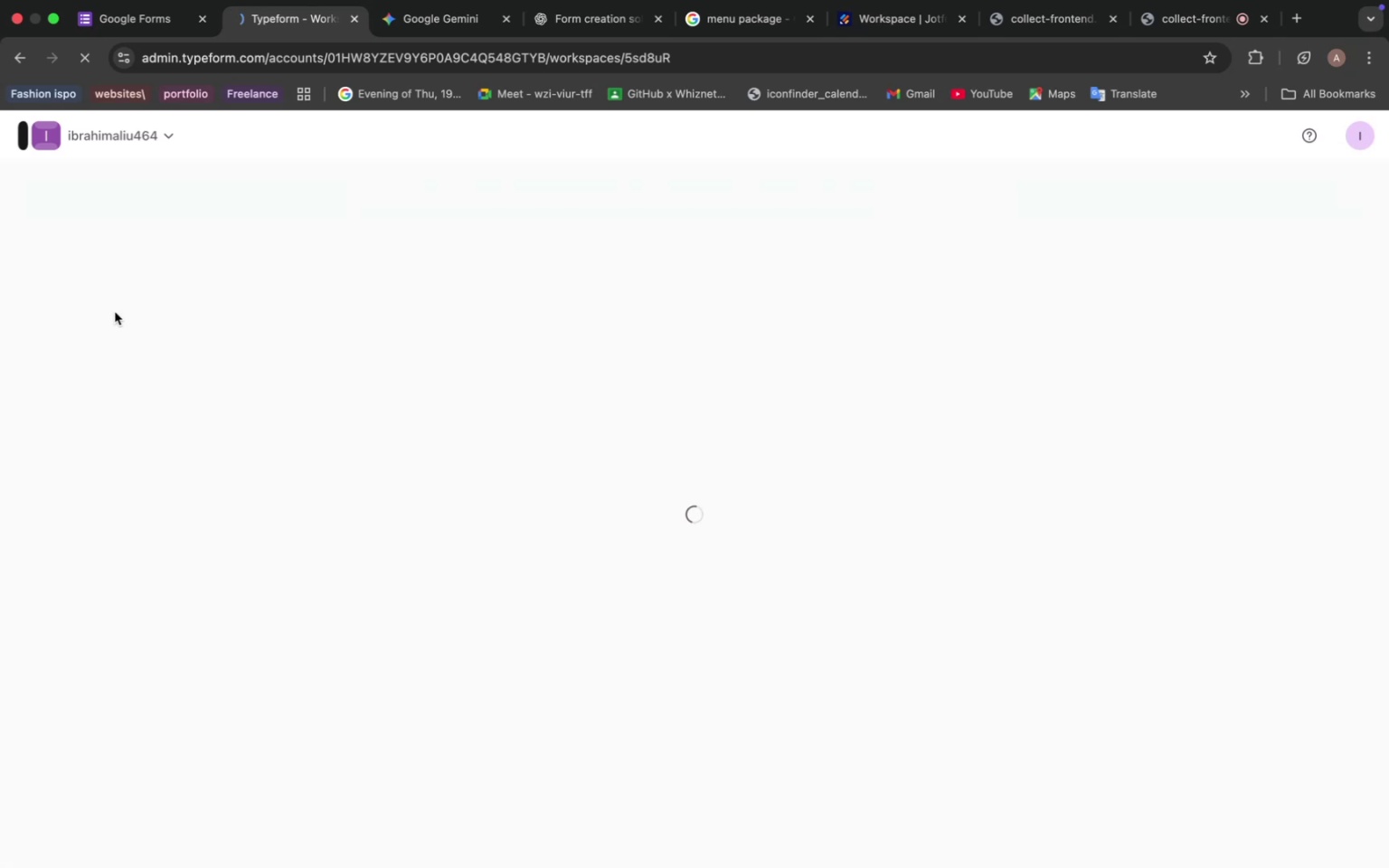 
left_click_drag(start_coordinate=[414, 479], to_coordinate=[413, 471])
 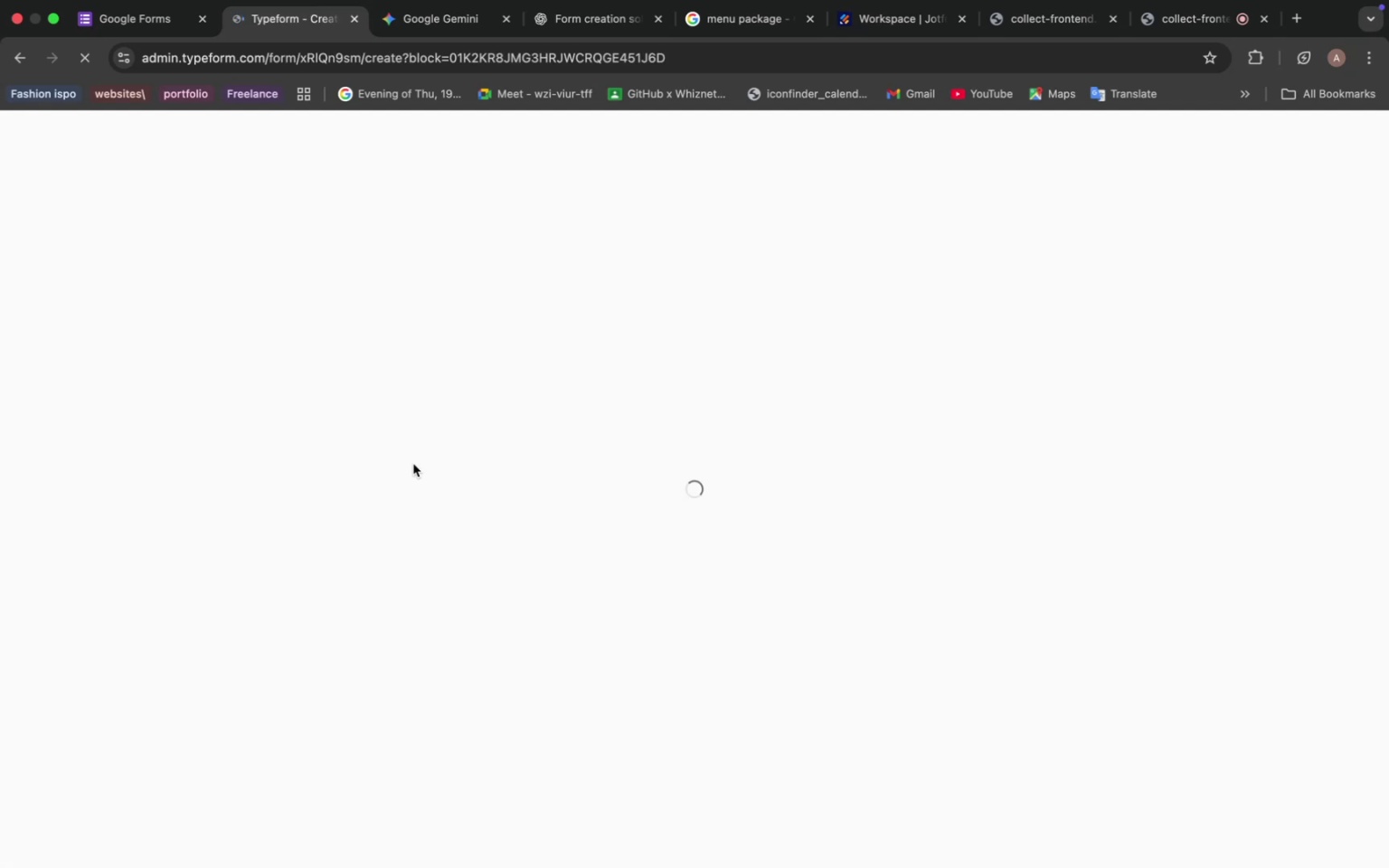 
mouse_move([433, 437])
 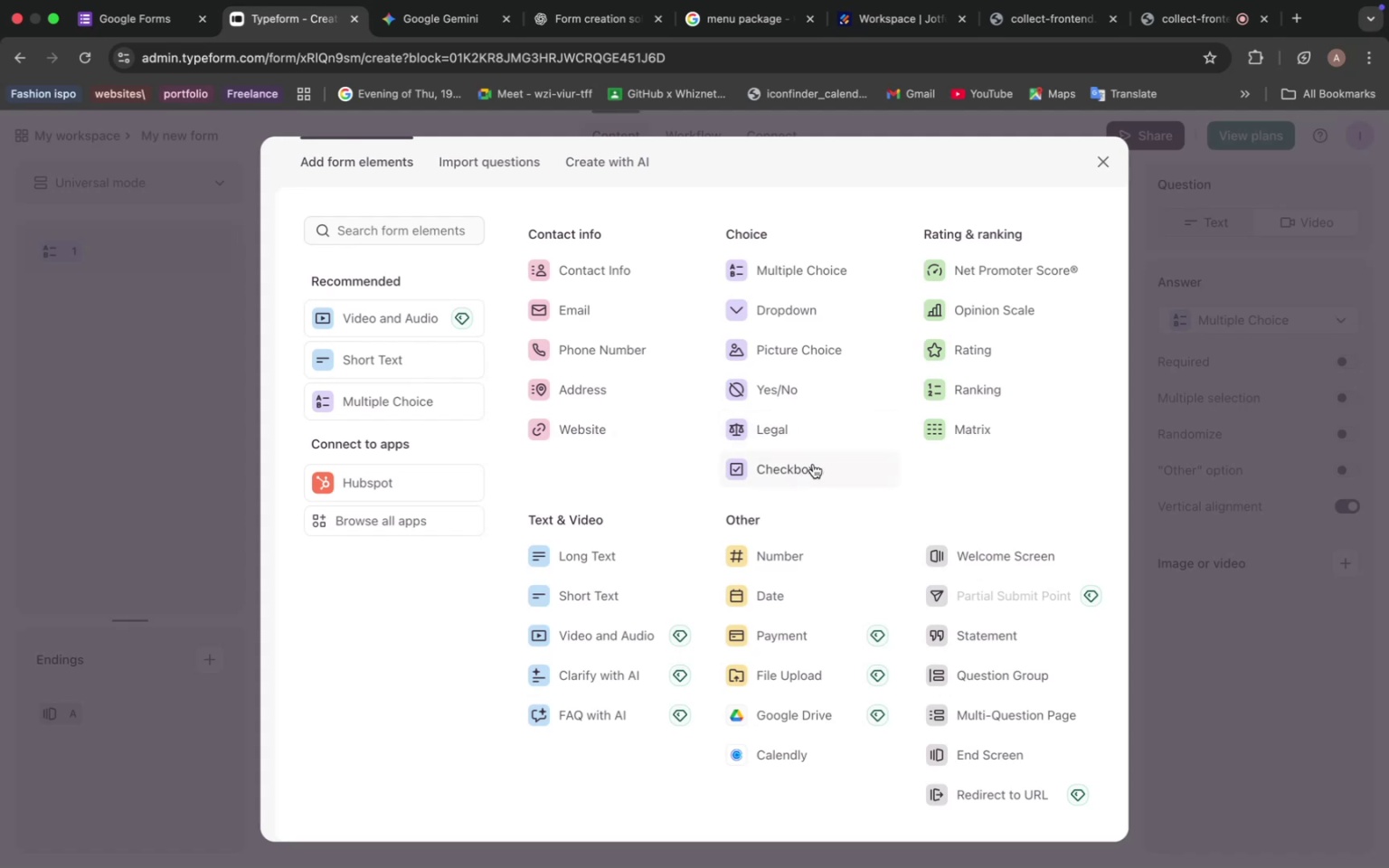 
wait(12.36)
 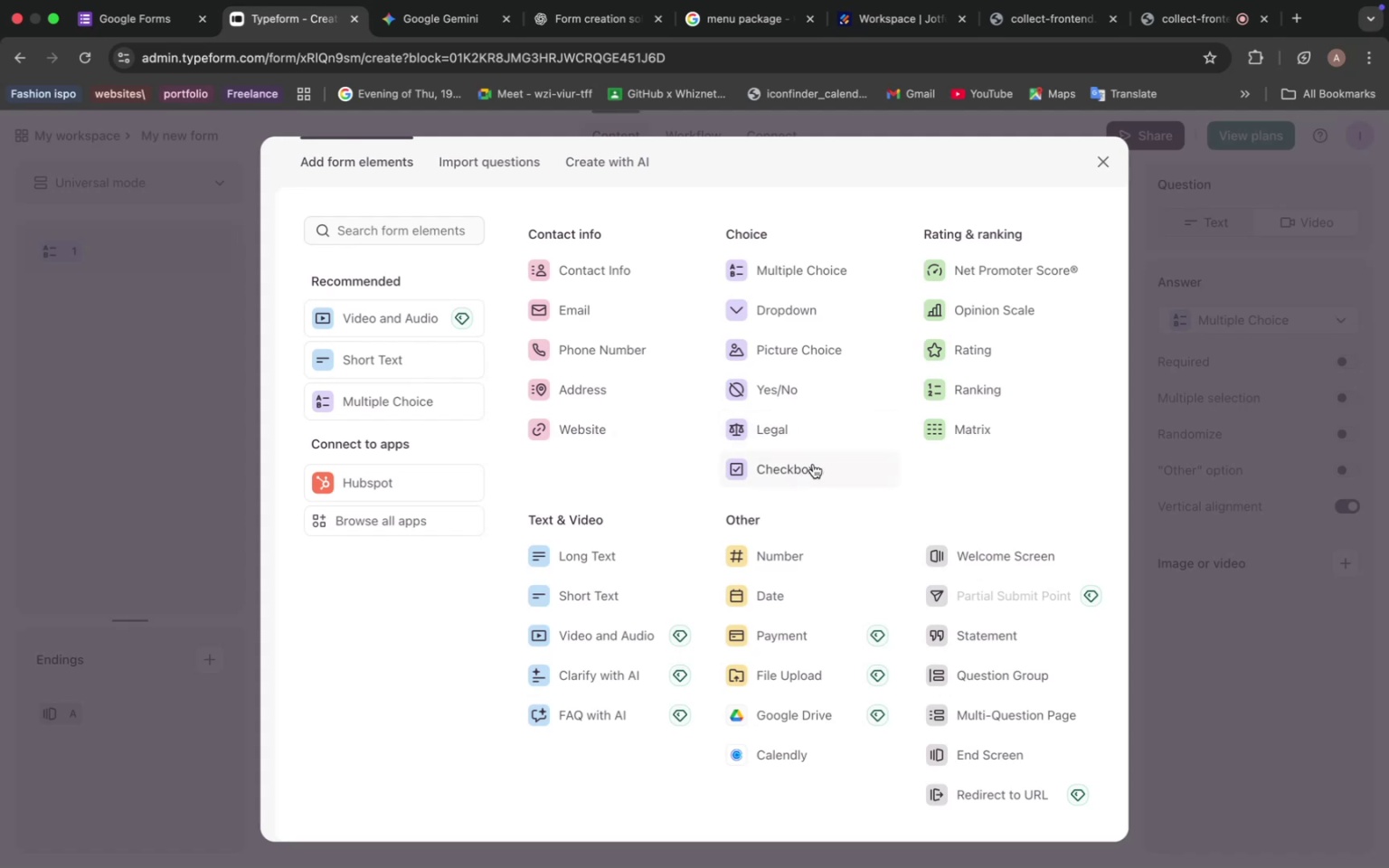 
left_click([934, 558])
 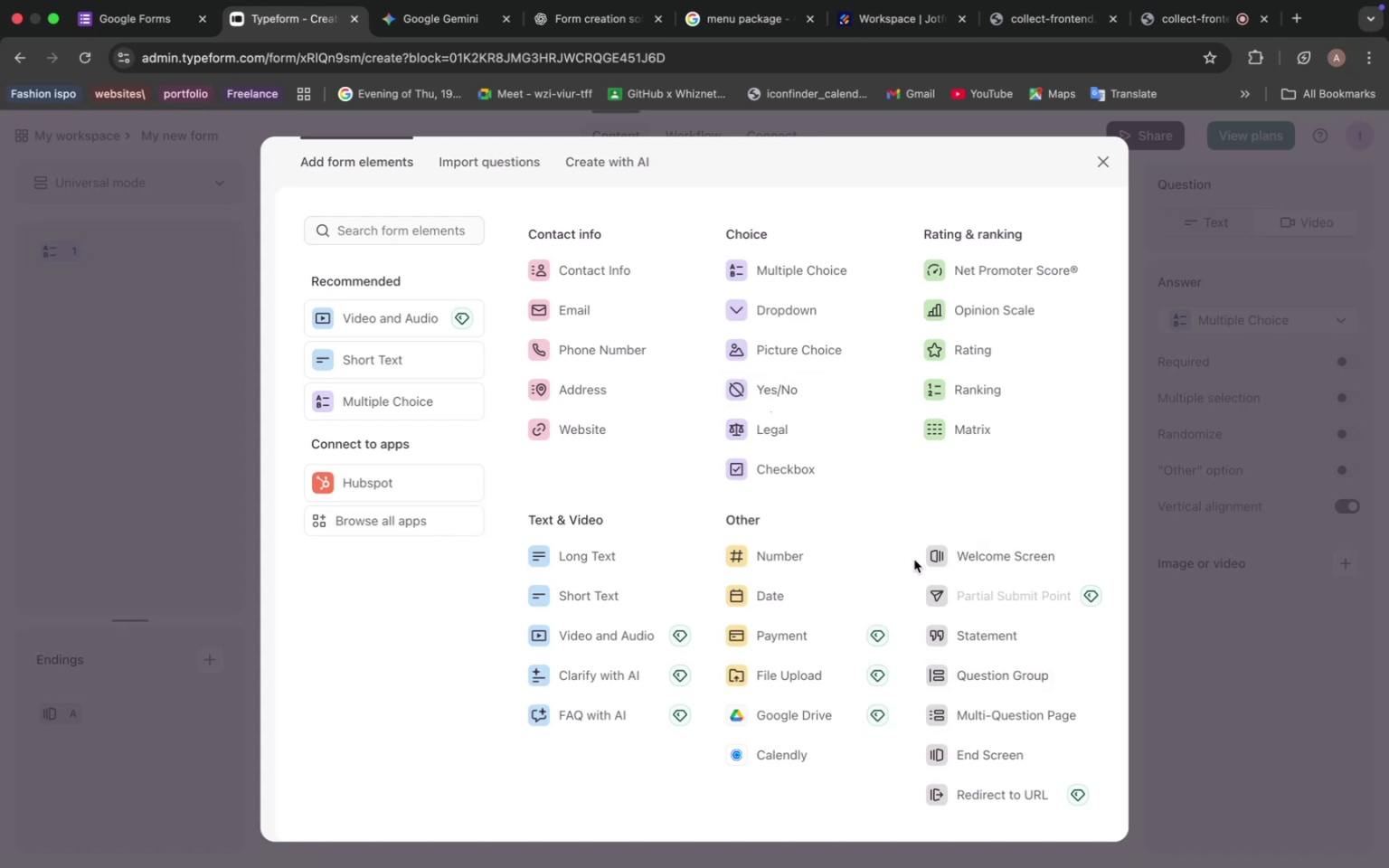 
double_click([940, 560])
 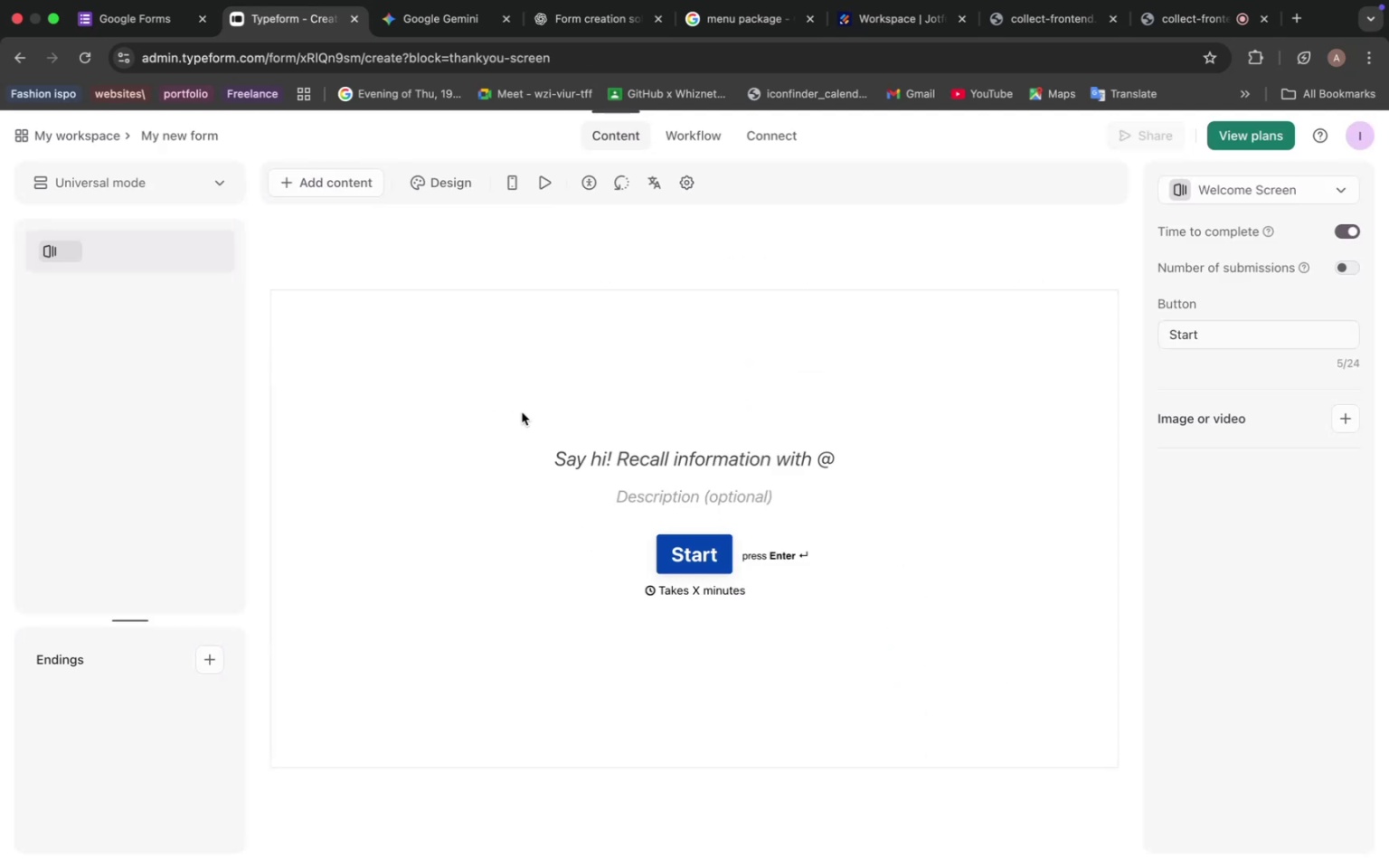 
left_click([610, 458])
 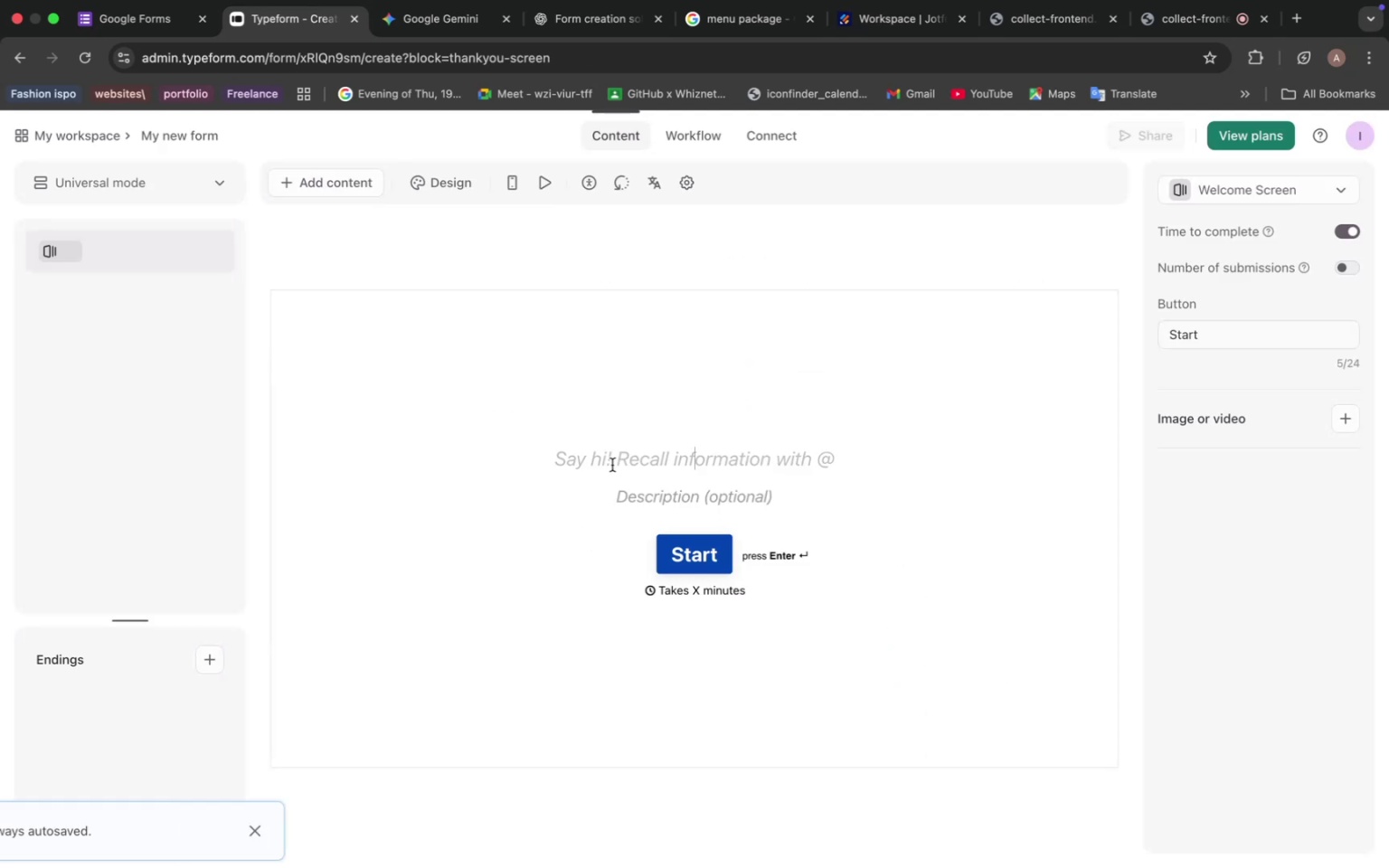 
key(Meta+V)
 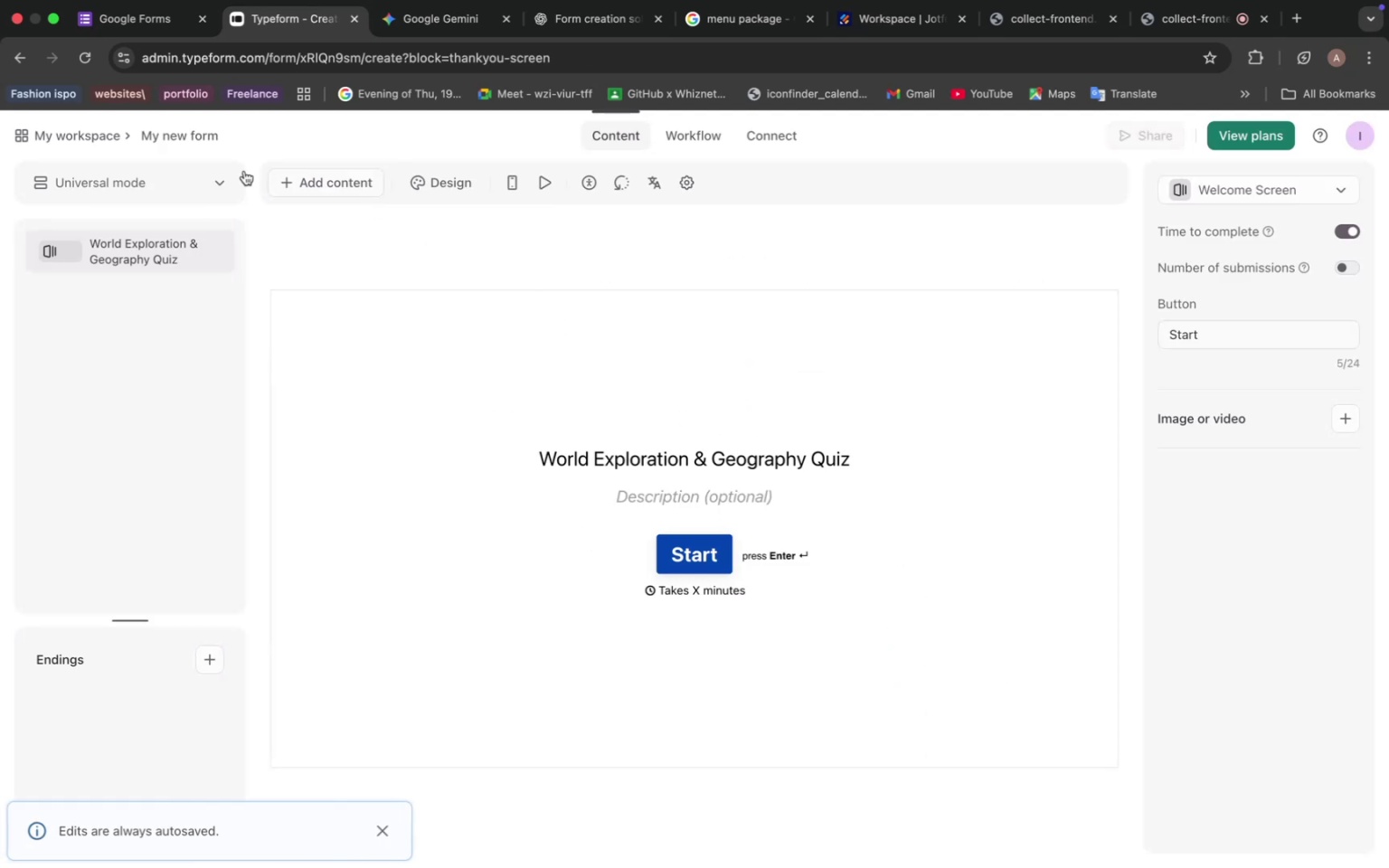 
left_click([199, 147])
 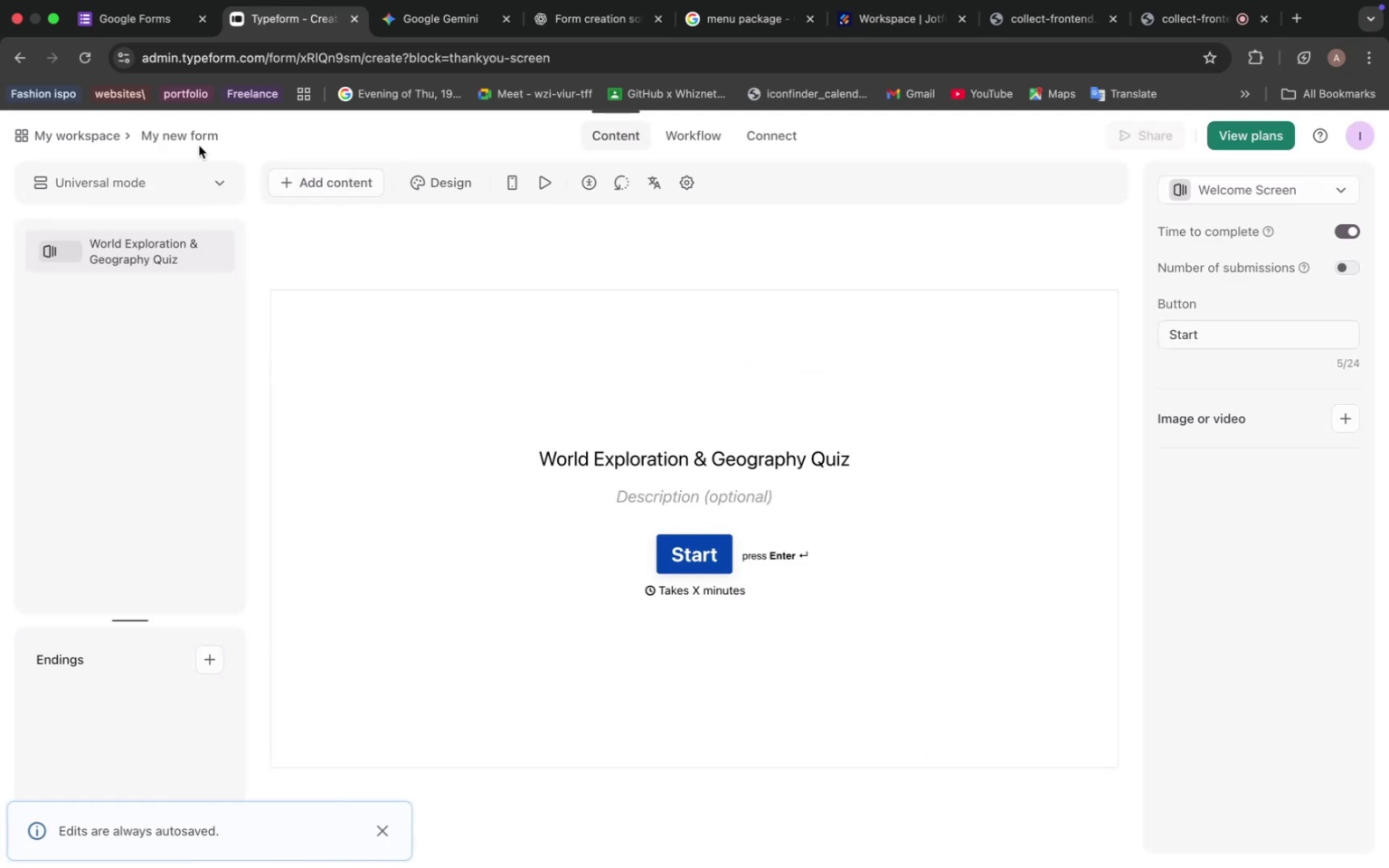 
left_click([201, 140])
 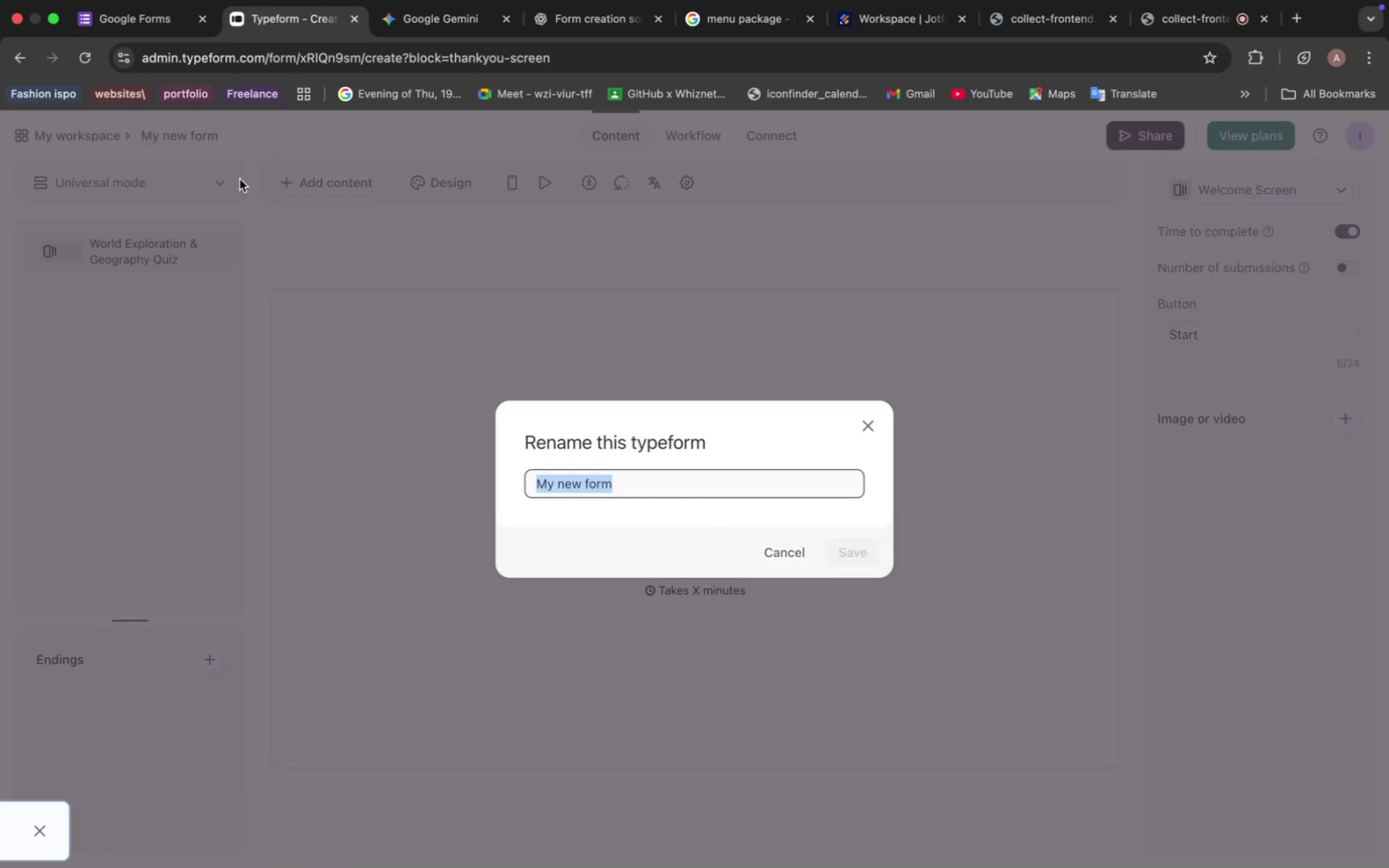 
key(Meta+V)
 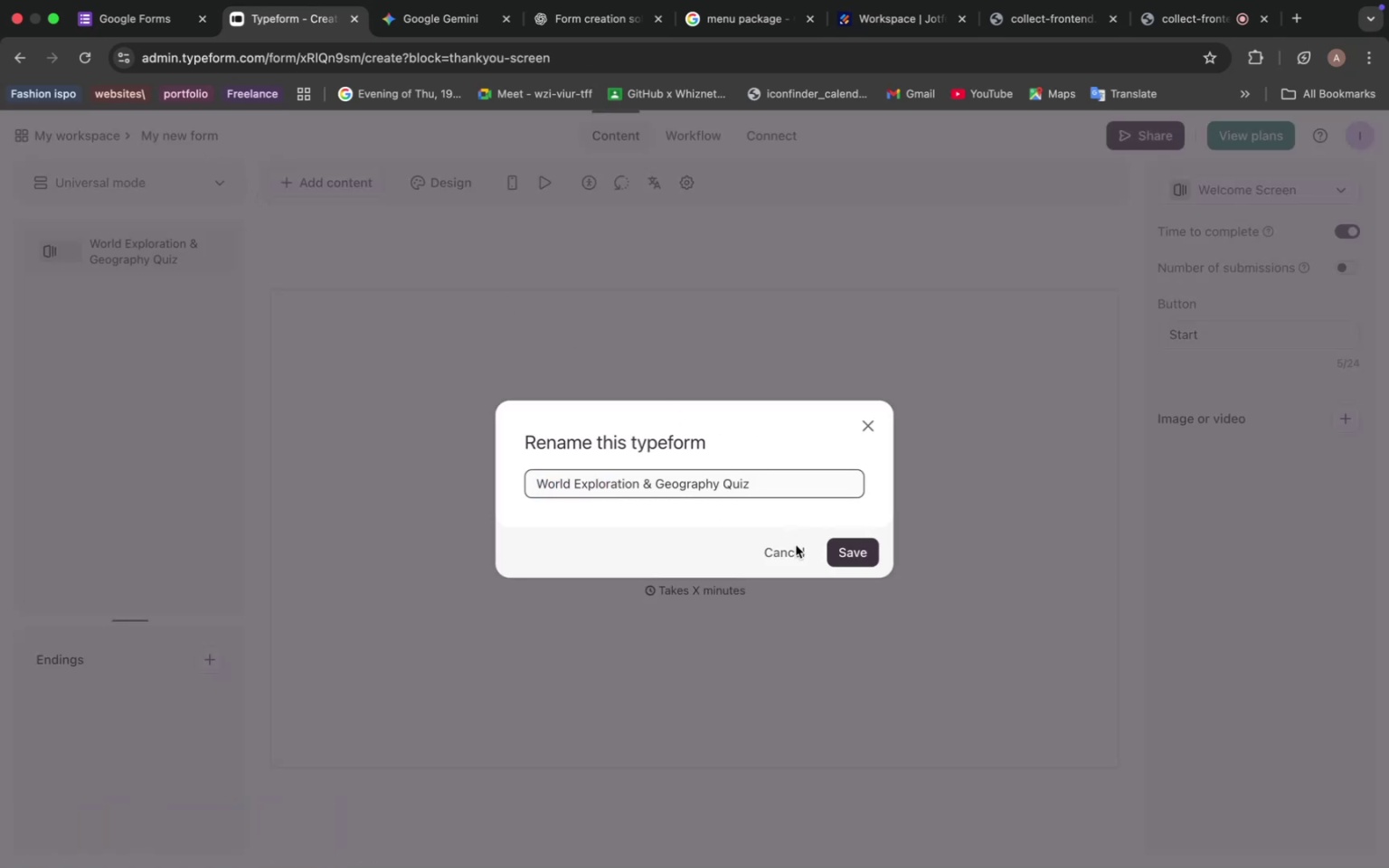 
left_click([857, 550])
 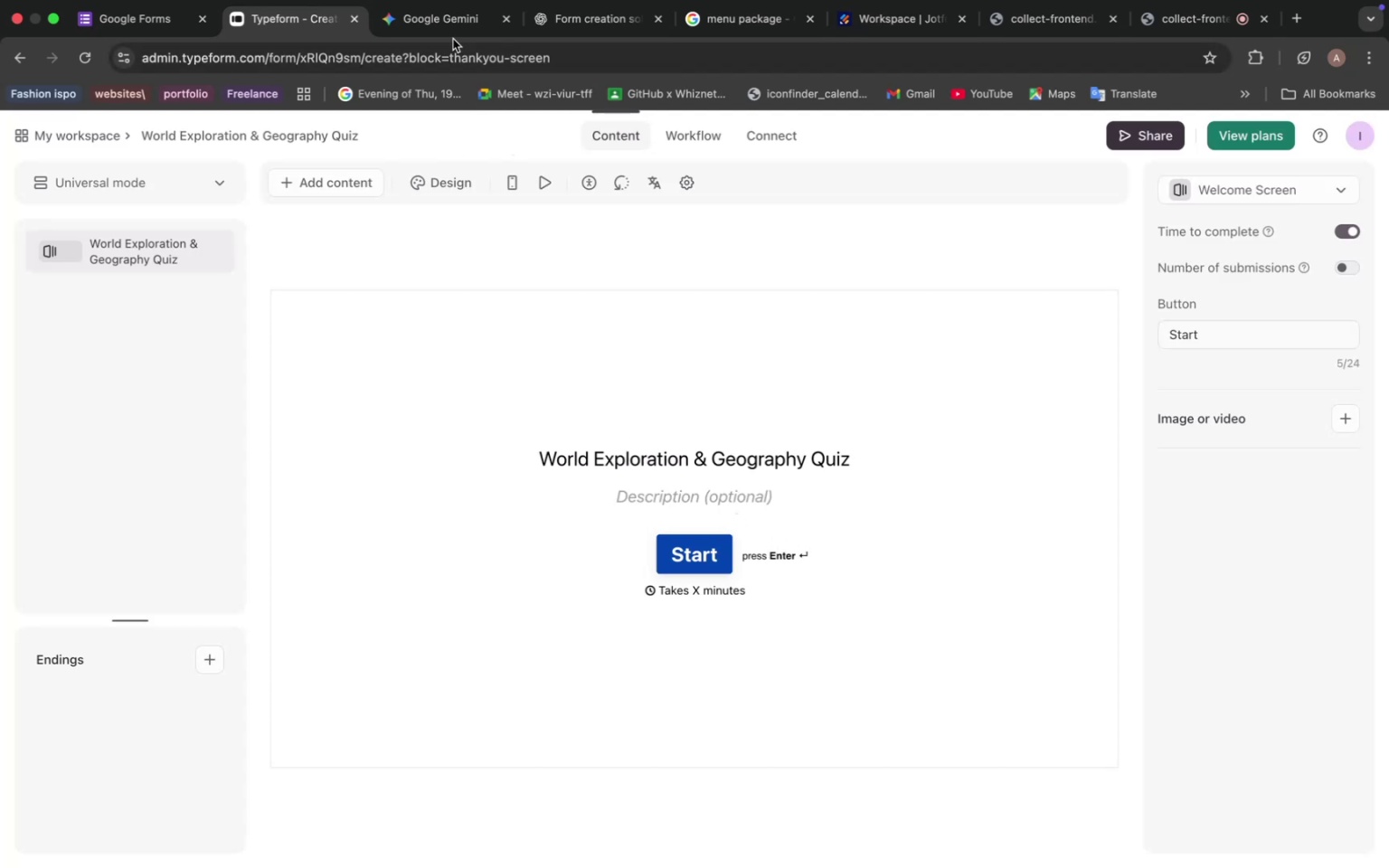 
left_click([458, 29])
 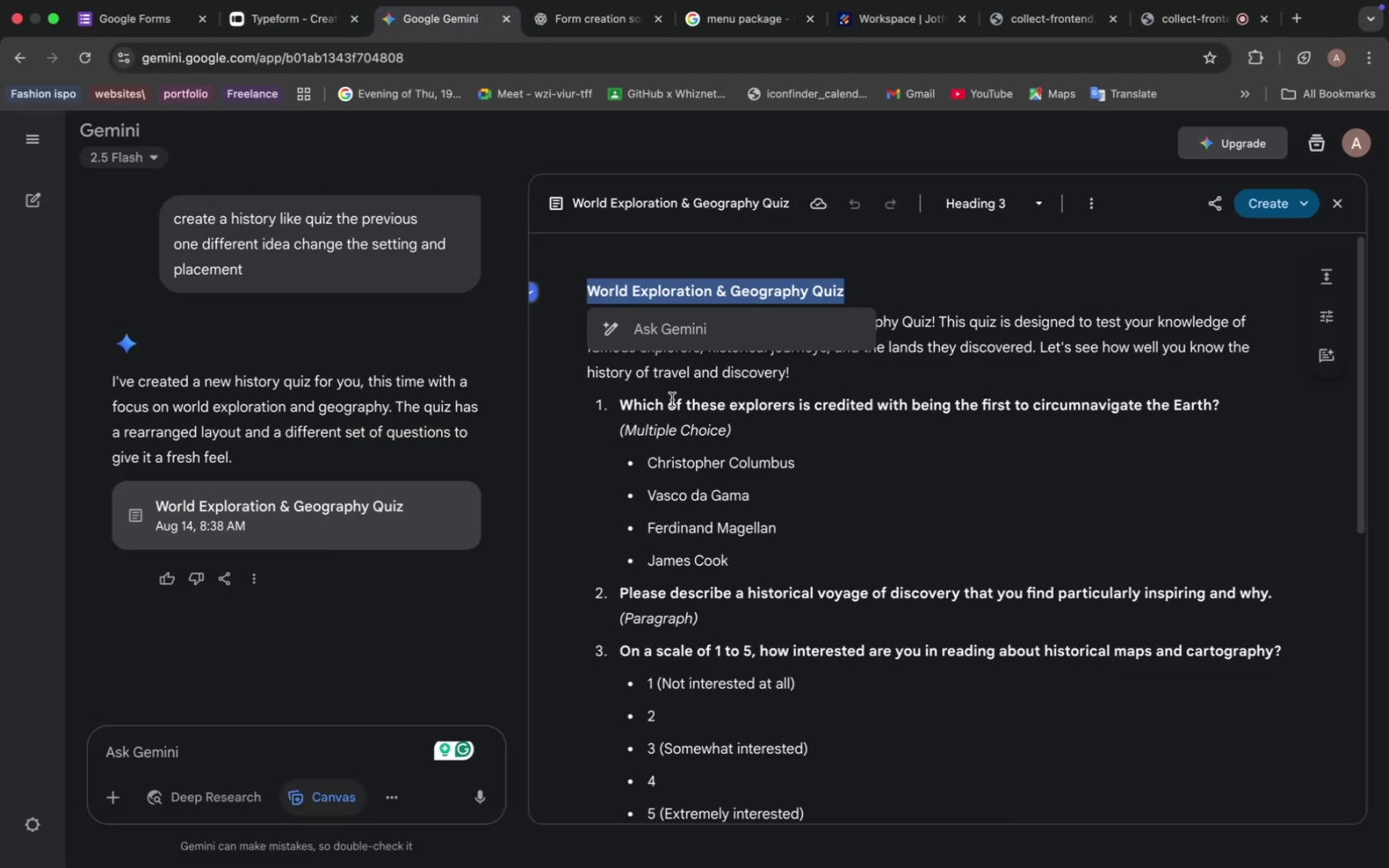 
left_click([677, 384])
 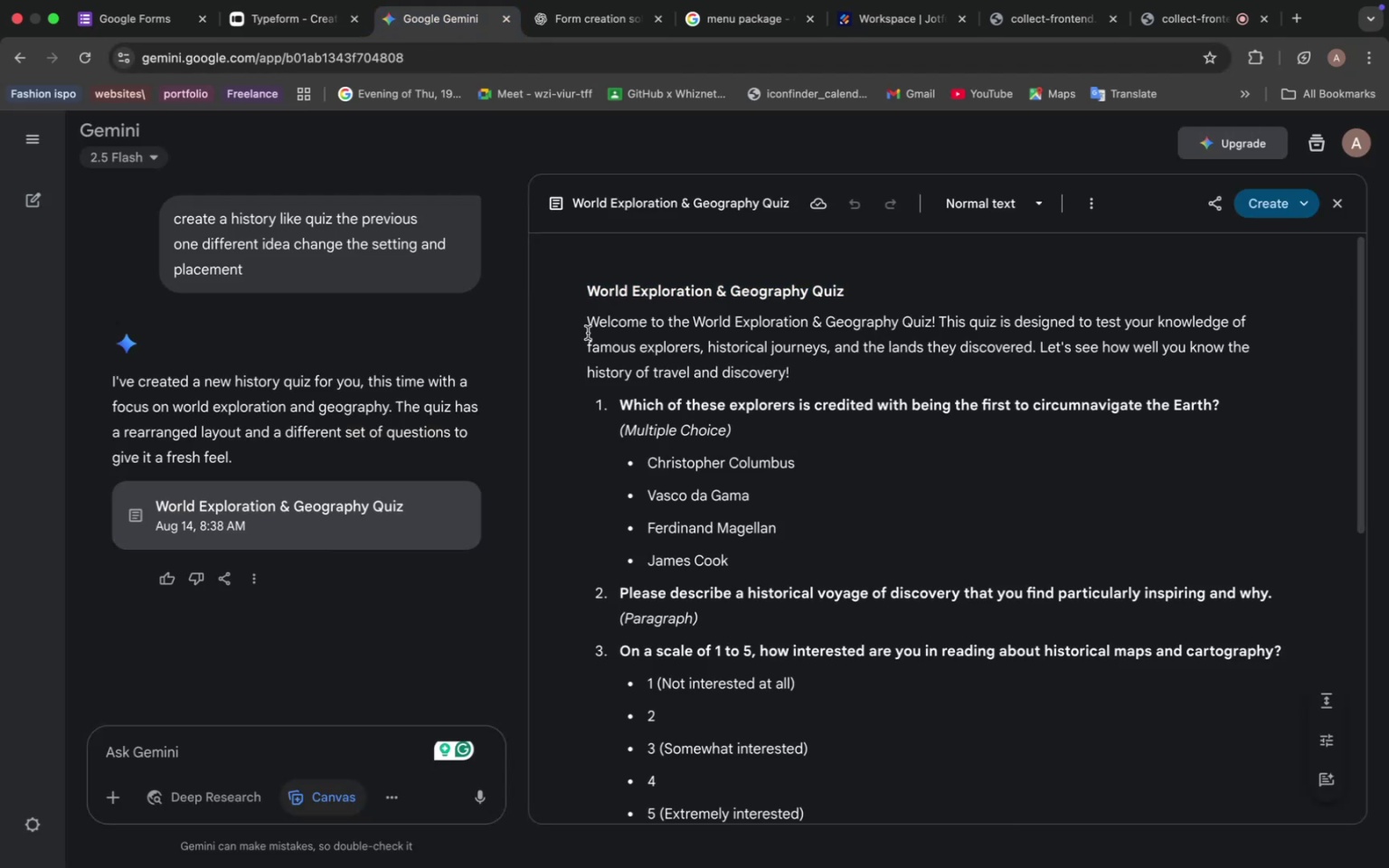 
left_click_drag(start_coordinate=[591, 320], to_coordinate=[798, 372])
 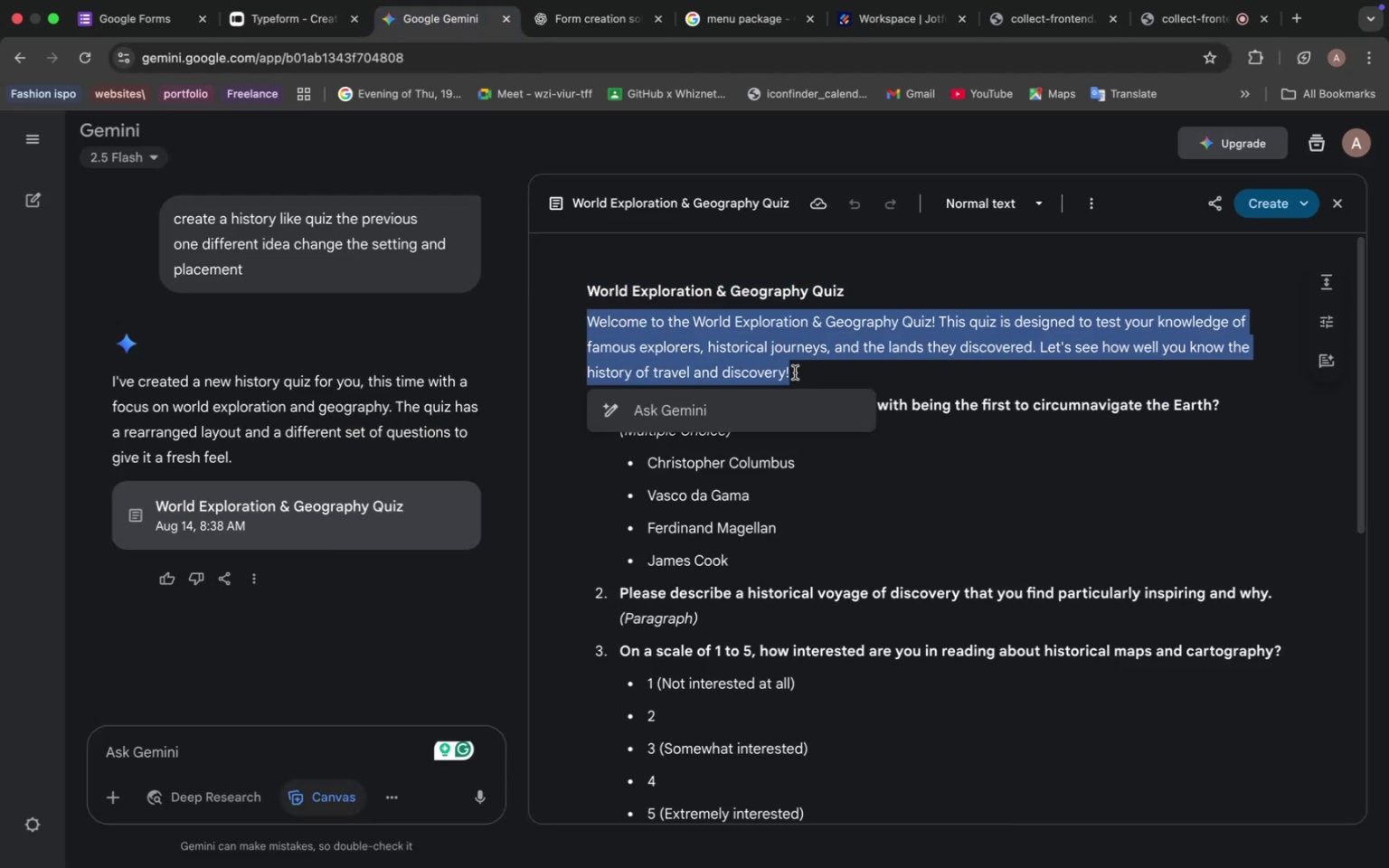 
key(Meta+C)
 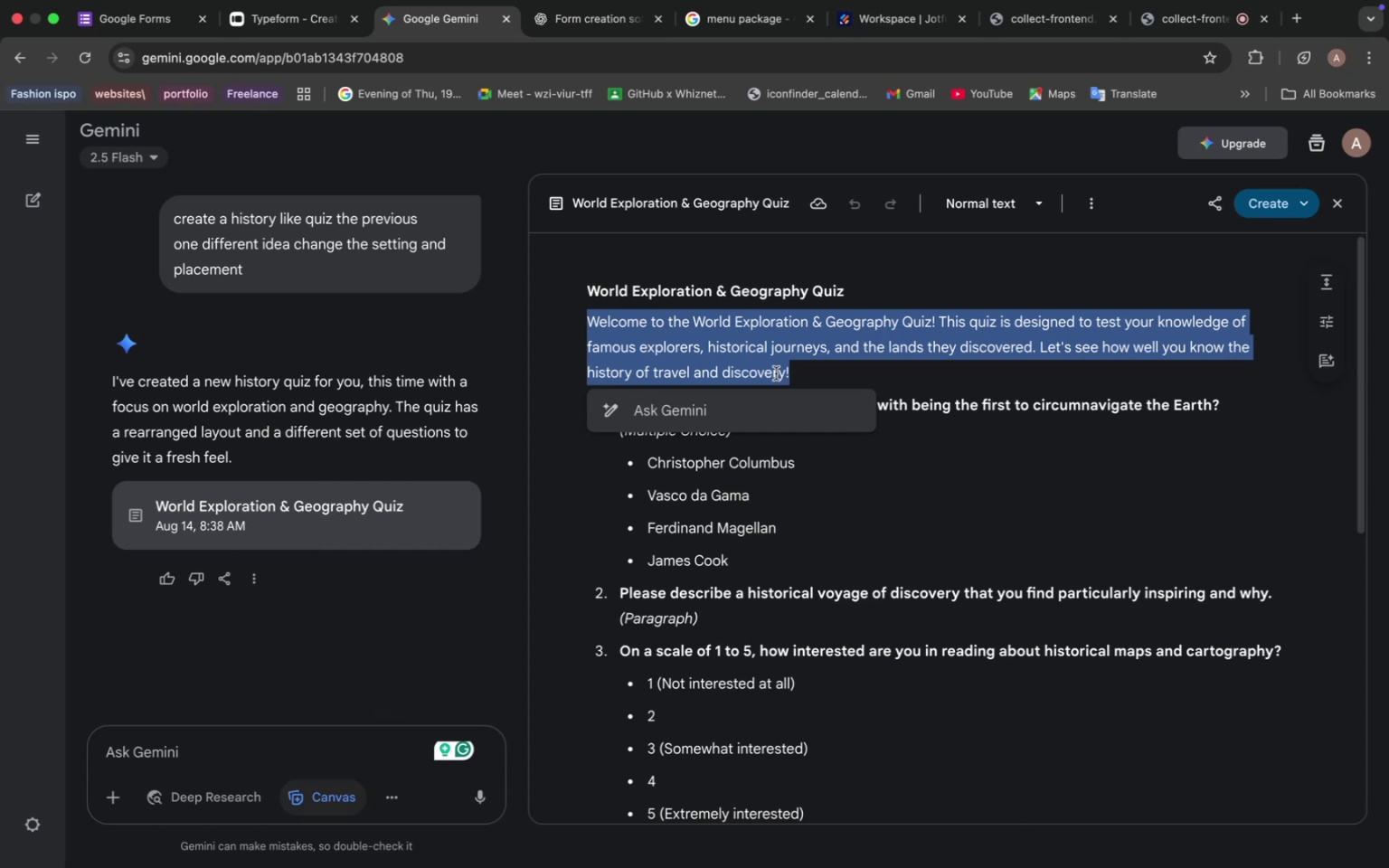 
wait(18.28)
 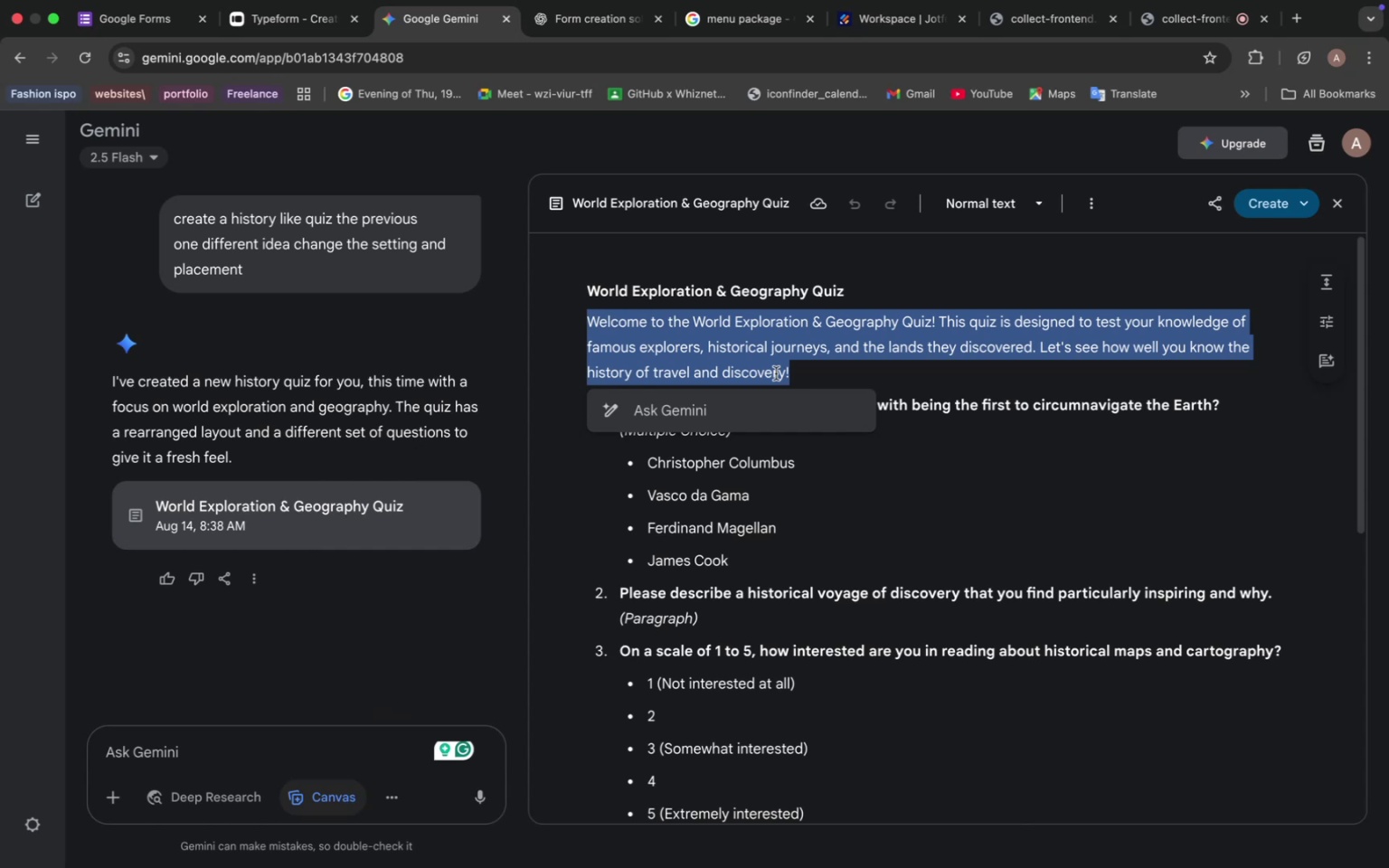 
key(Meta+C)
 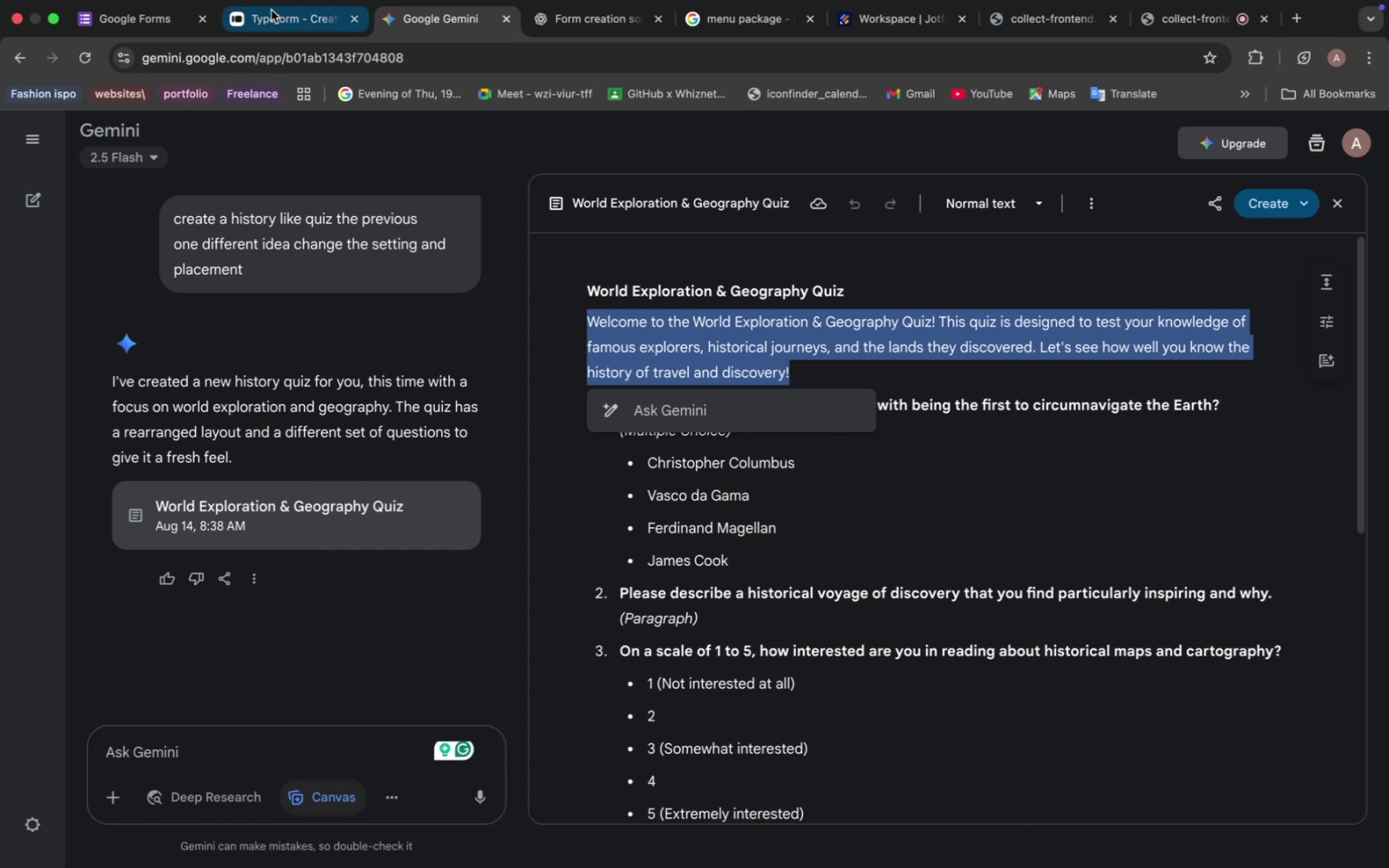 
left_click([271, 11])
 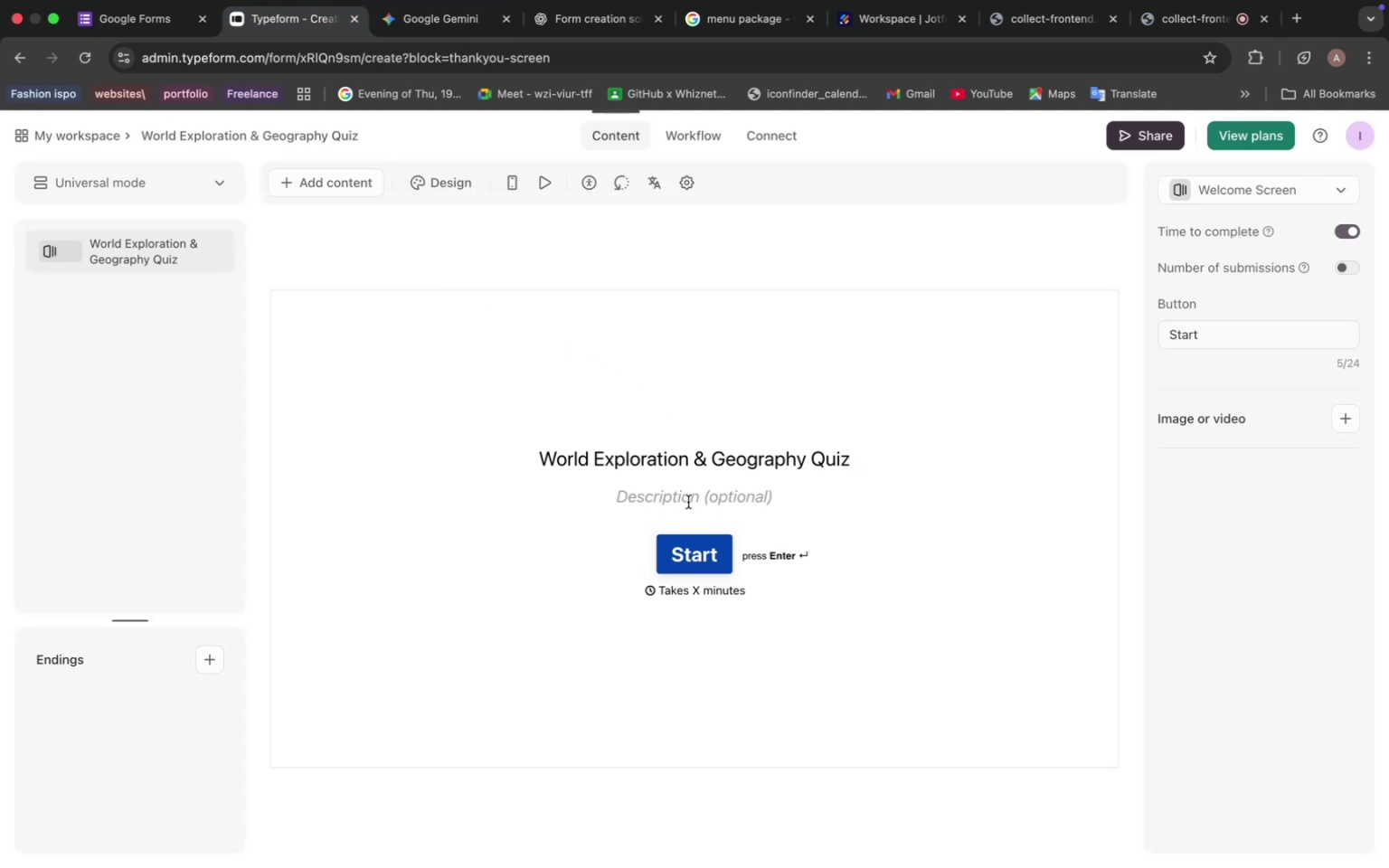 
left_click([688, 500])
 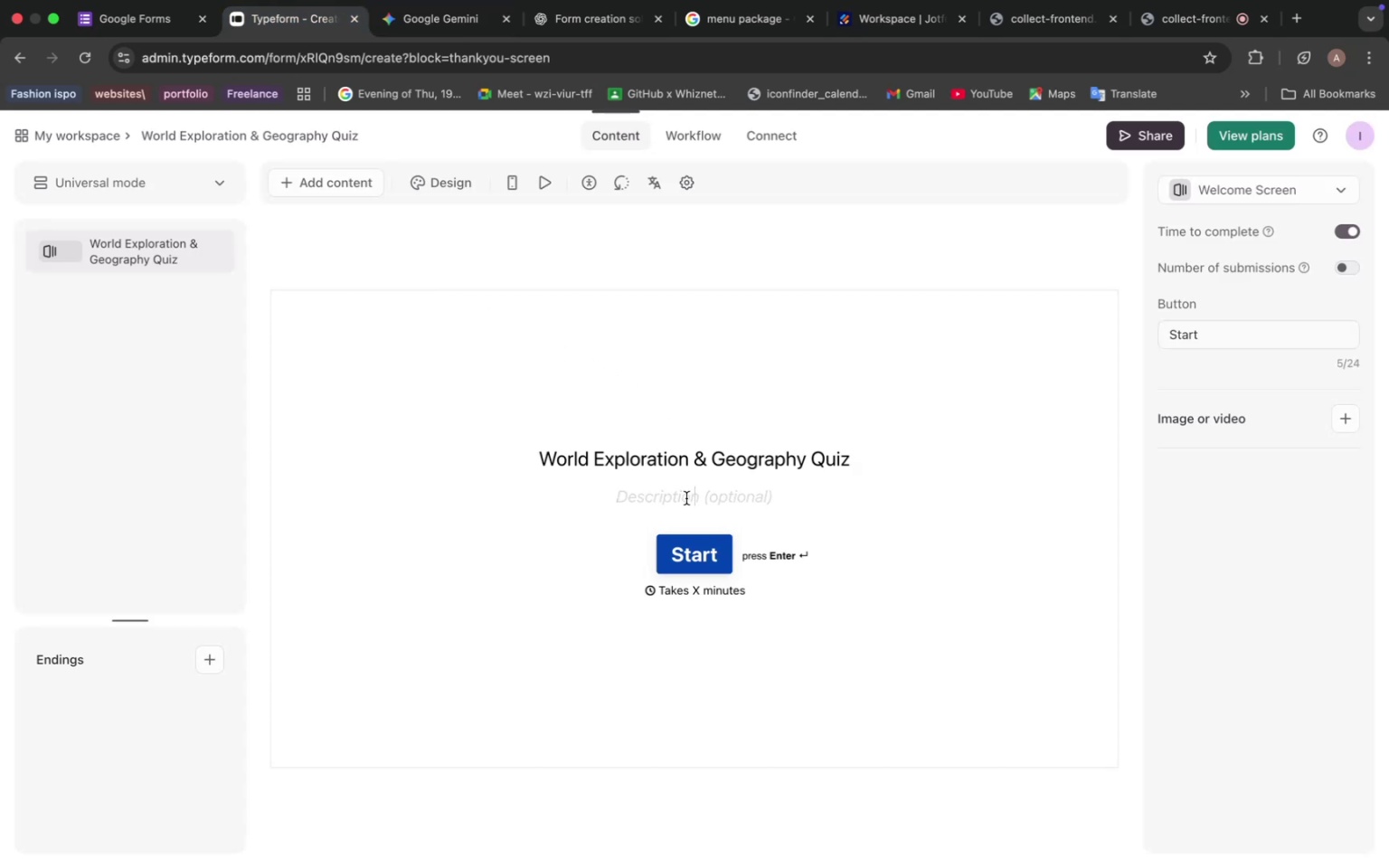 
key(Meta+V)
 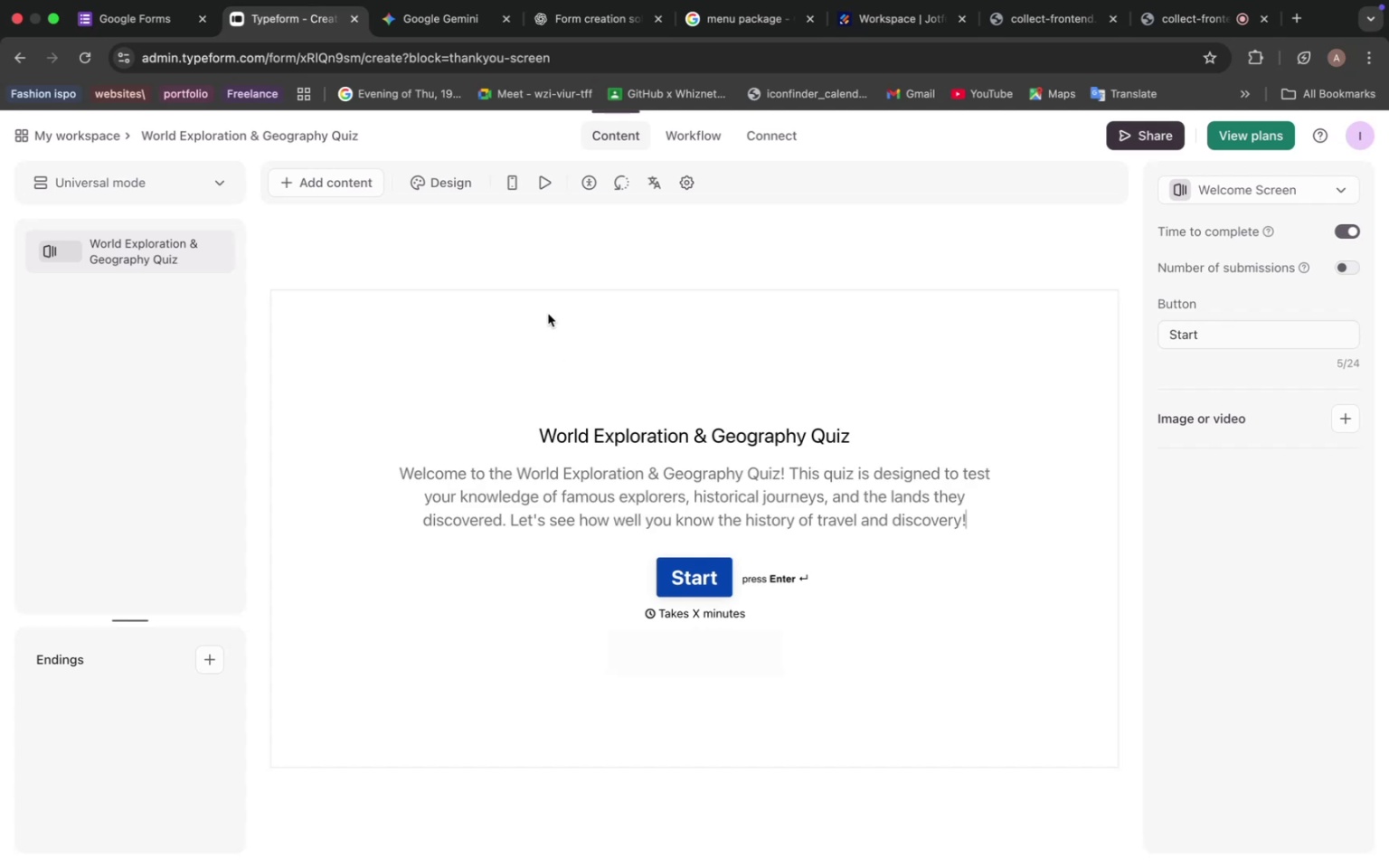 
left_click([436, 186])
 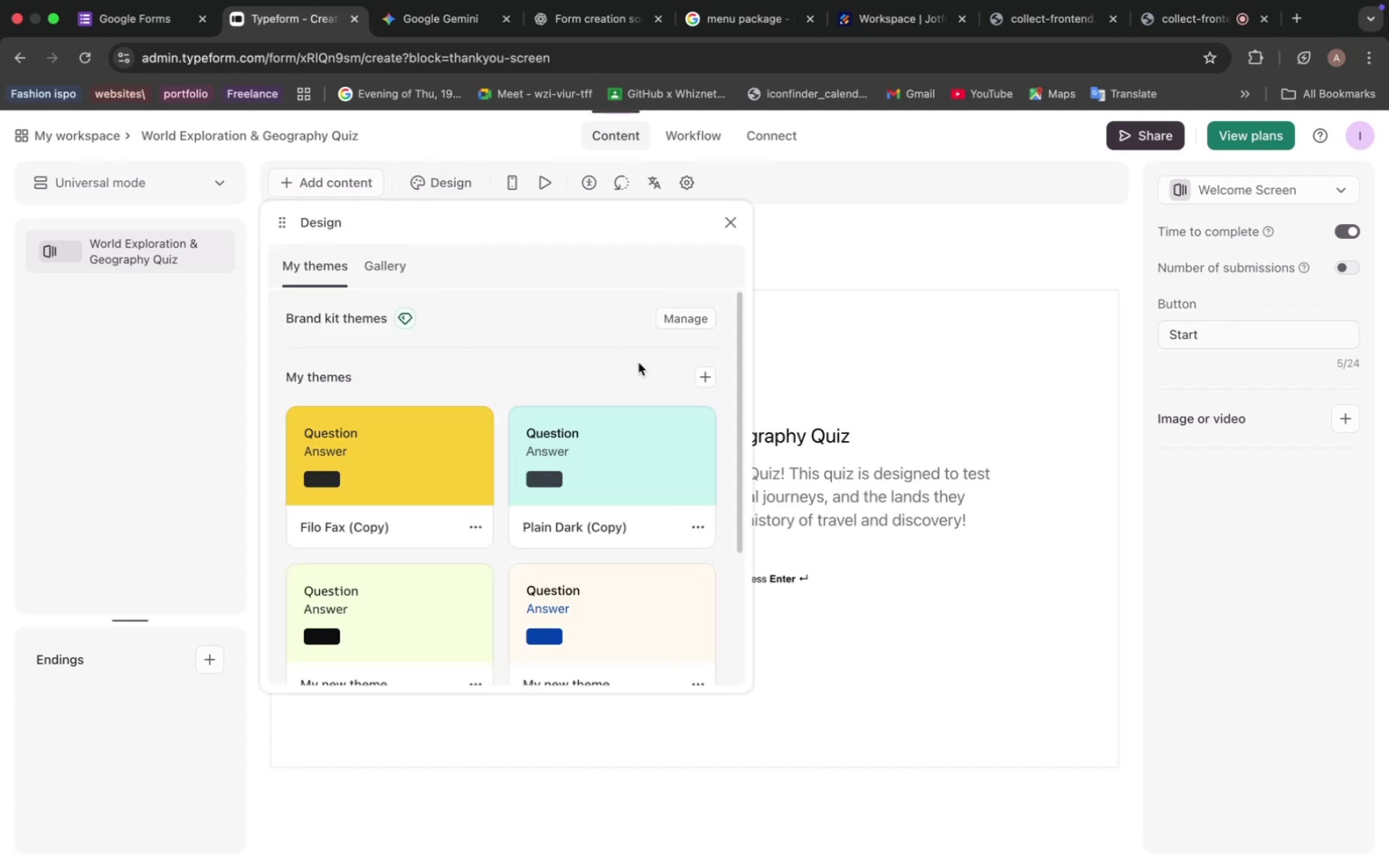 
left_click([703, 377])
 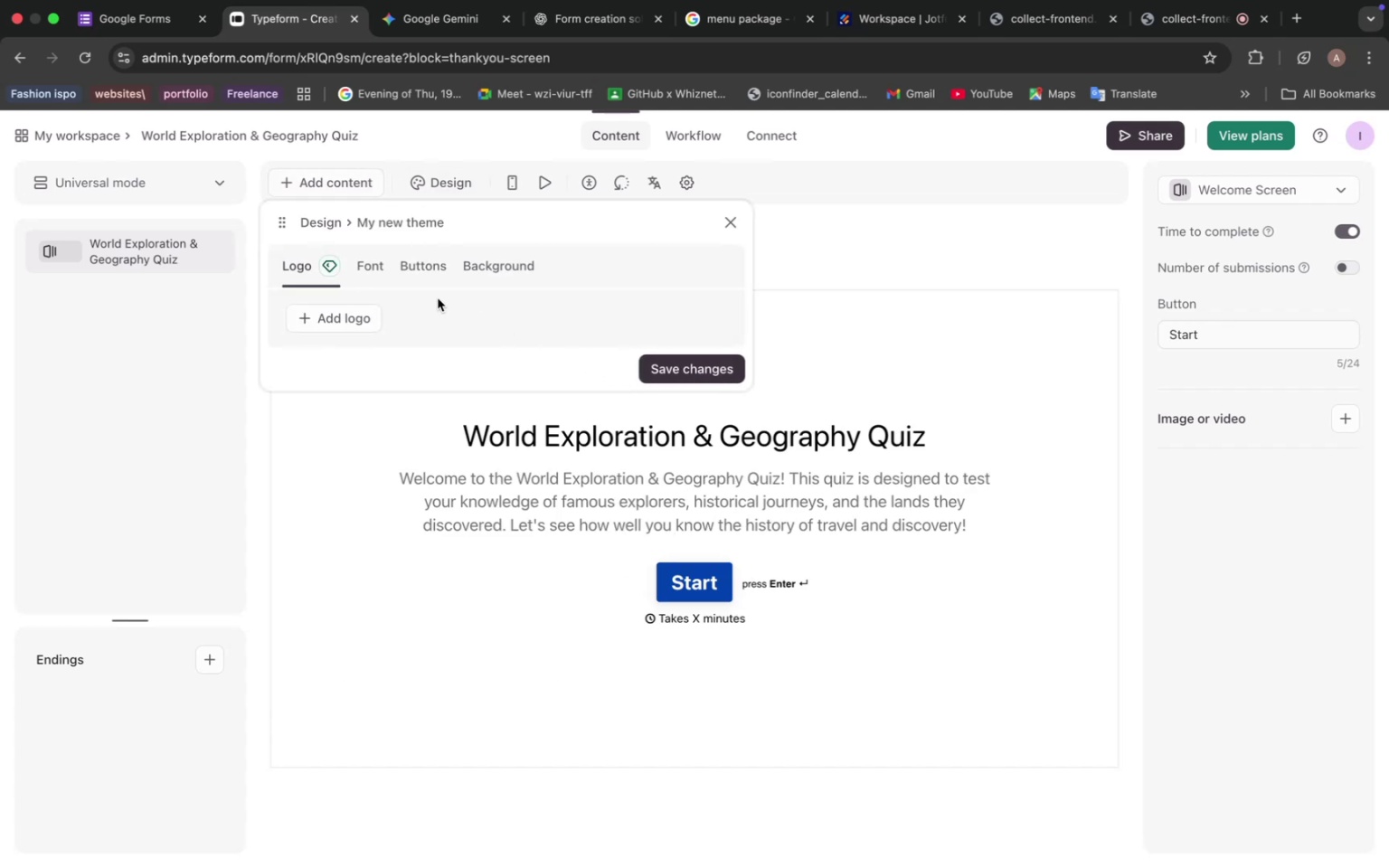 
left_click([415, 270])
 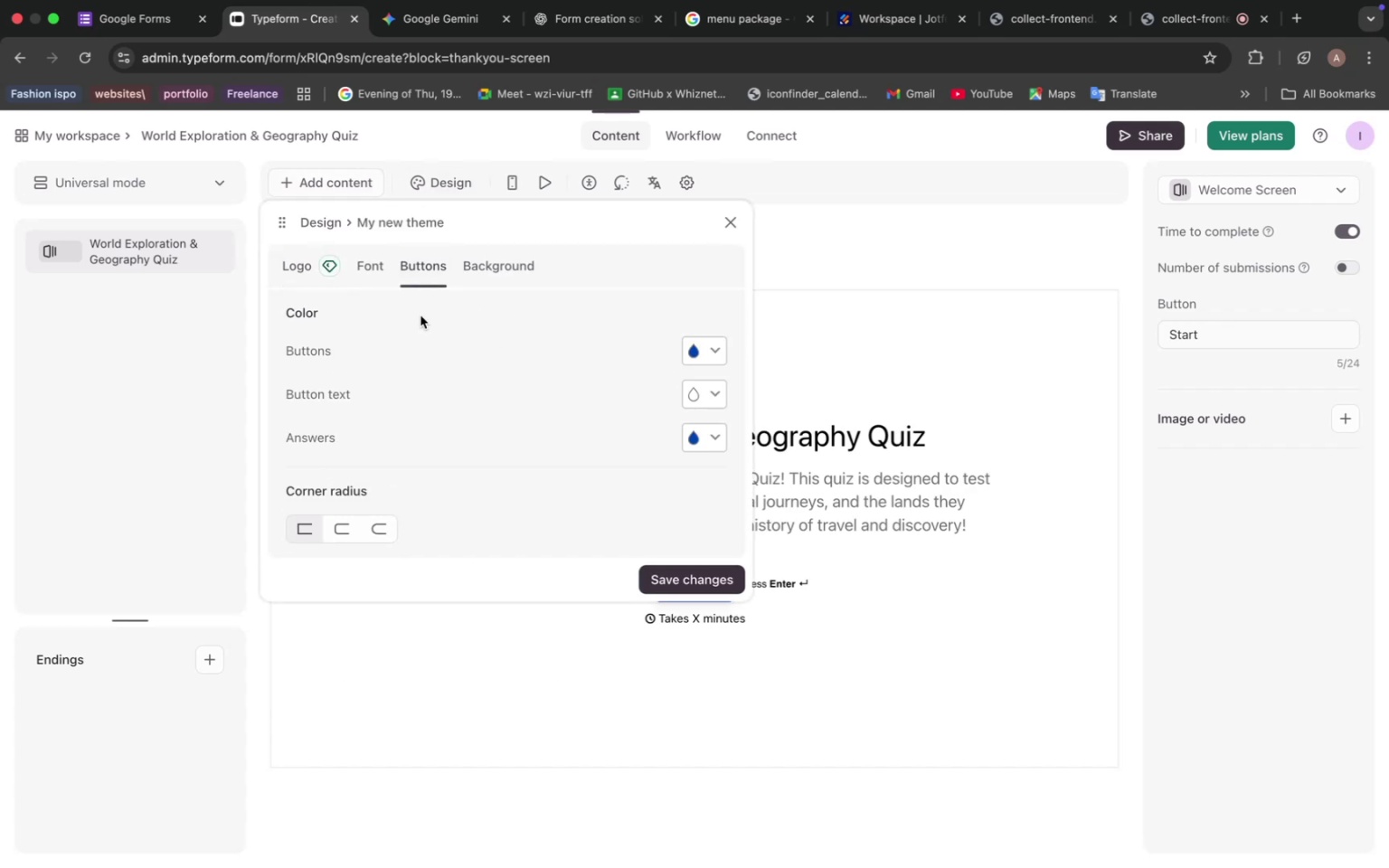 
left_click([501, 276])
 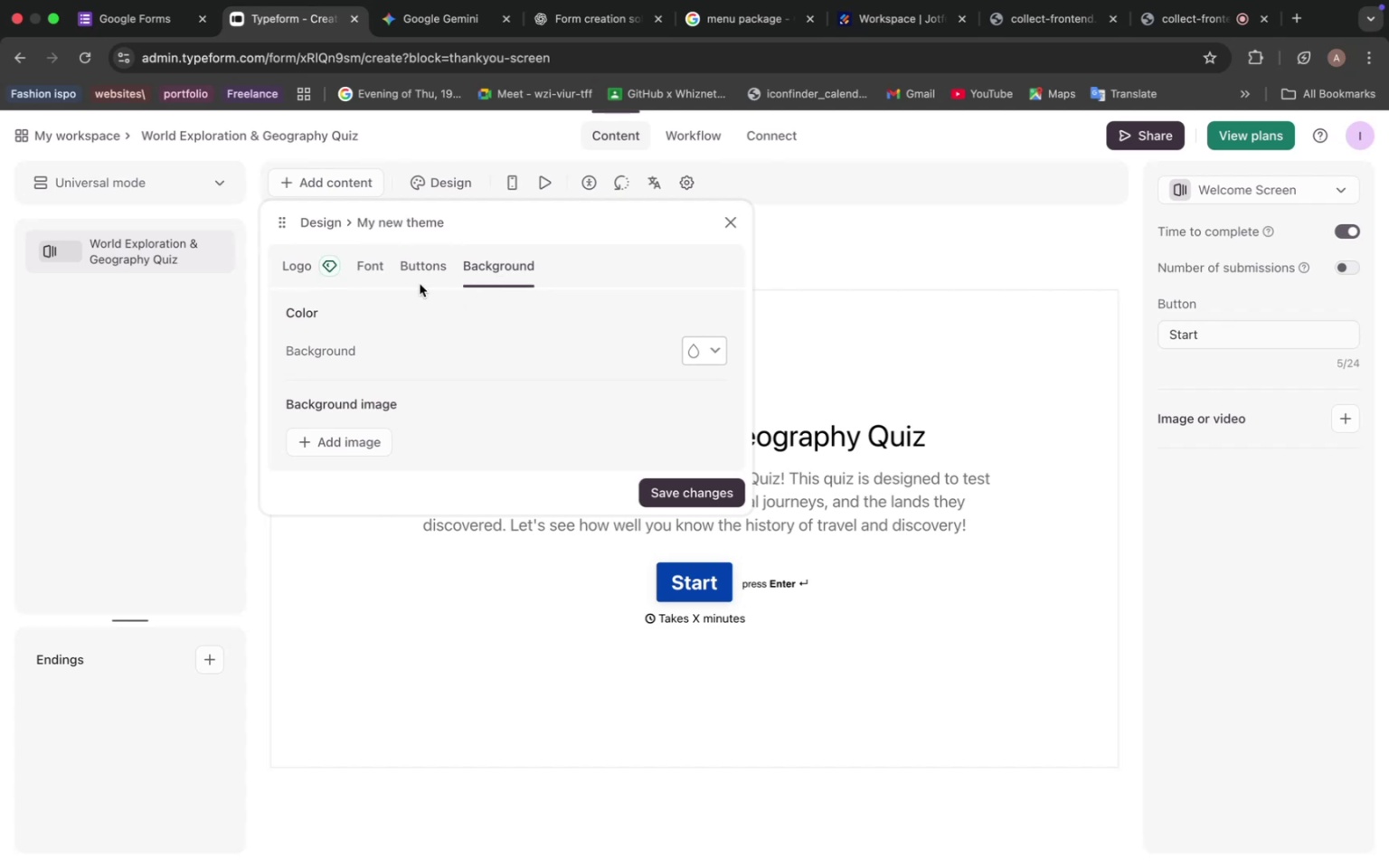 
left_click([418, 269])
 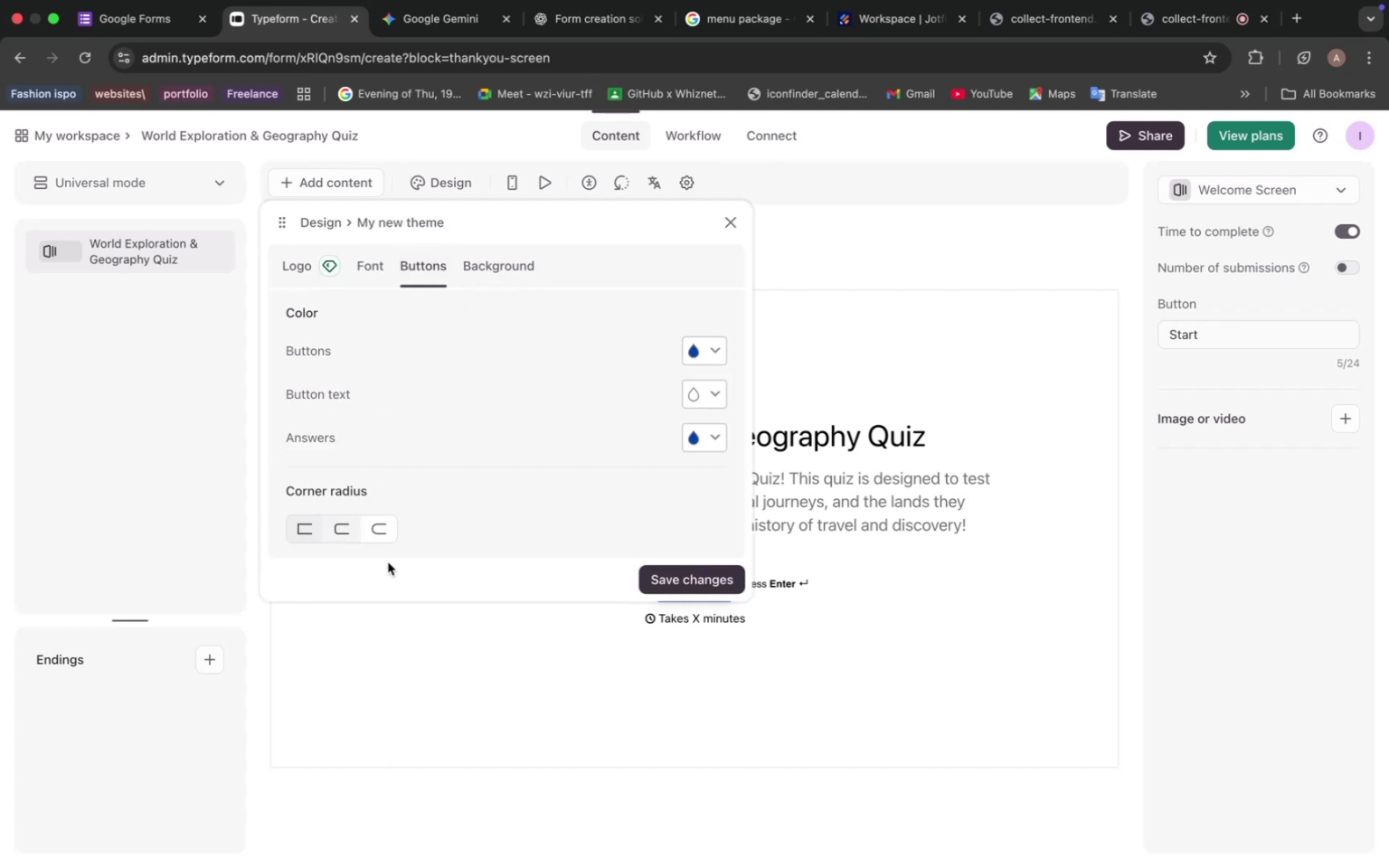 
left_click([344, 526])
 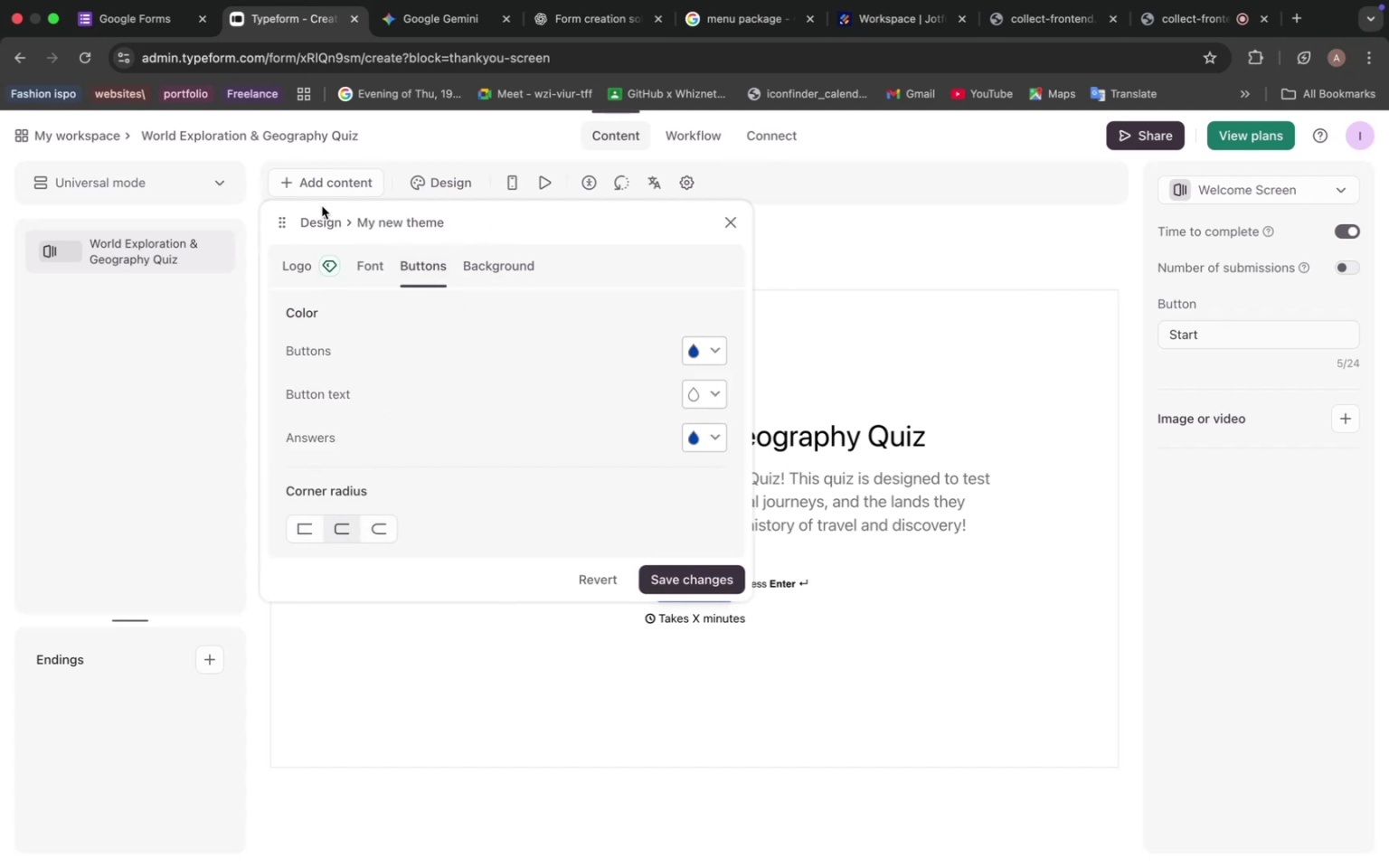 
left_click_drag(start_coordinate=[282, 219], to_coordinate=[106, 175])
 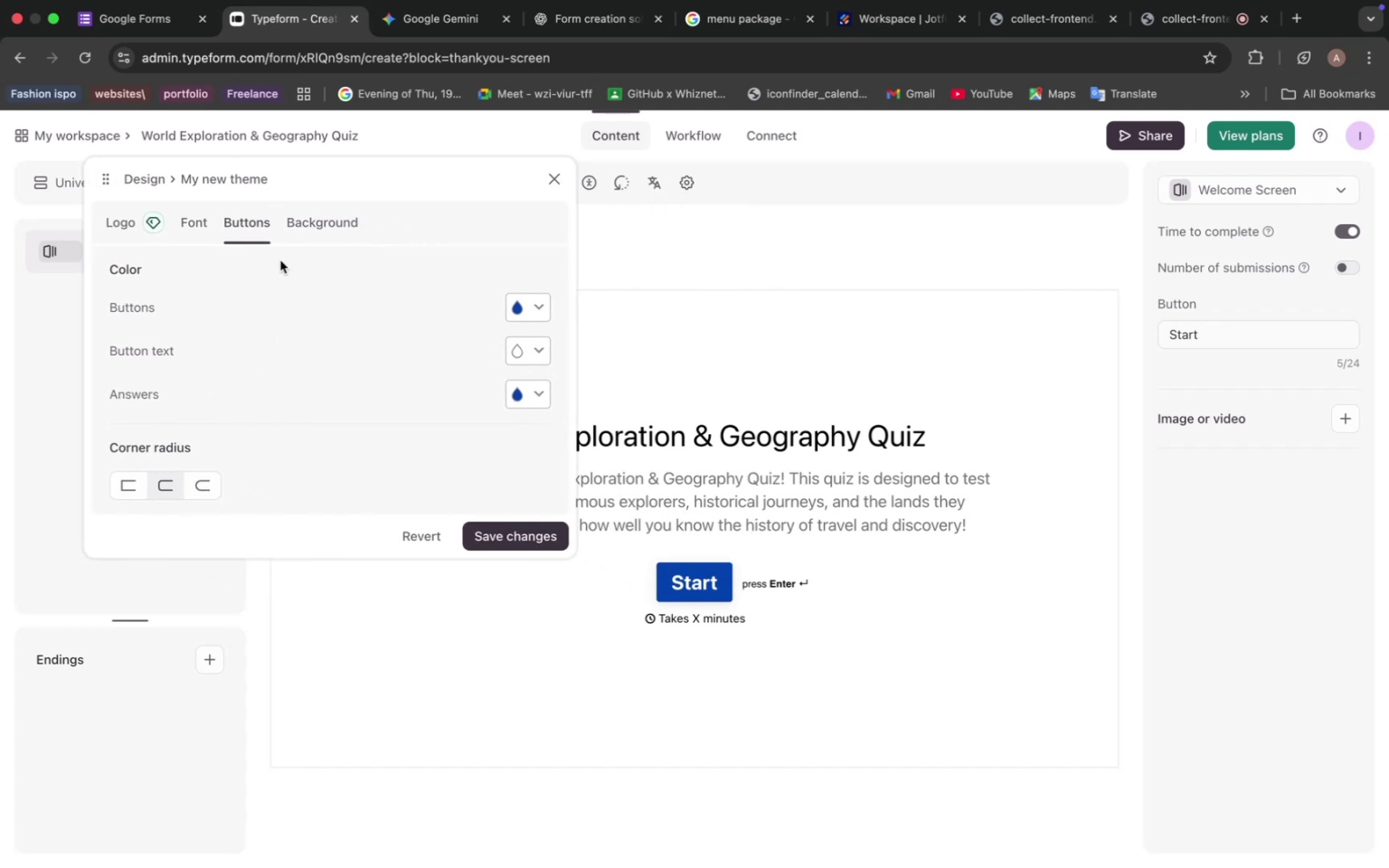 
left_click([318, 225])
 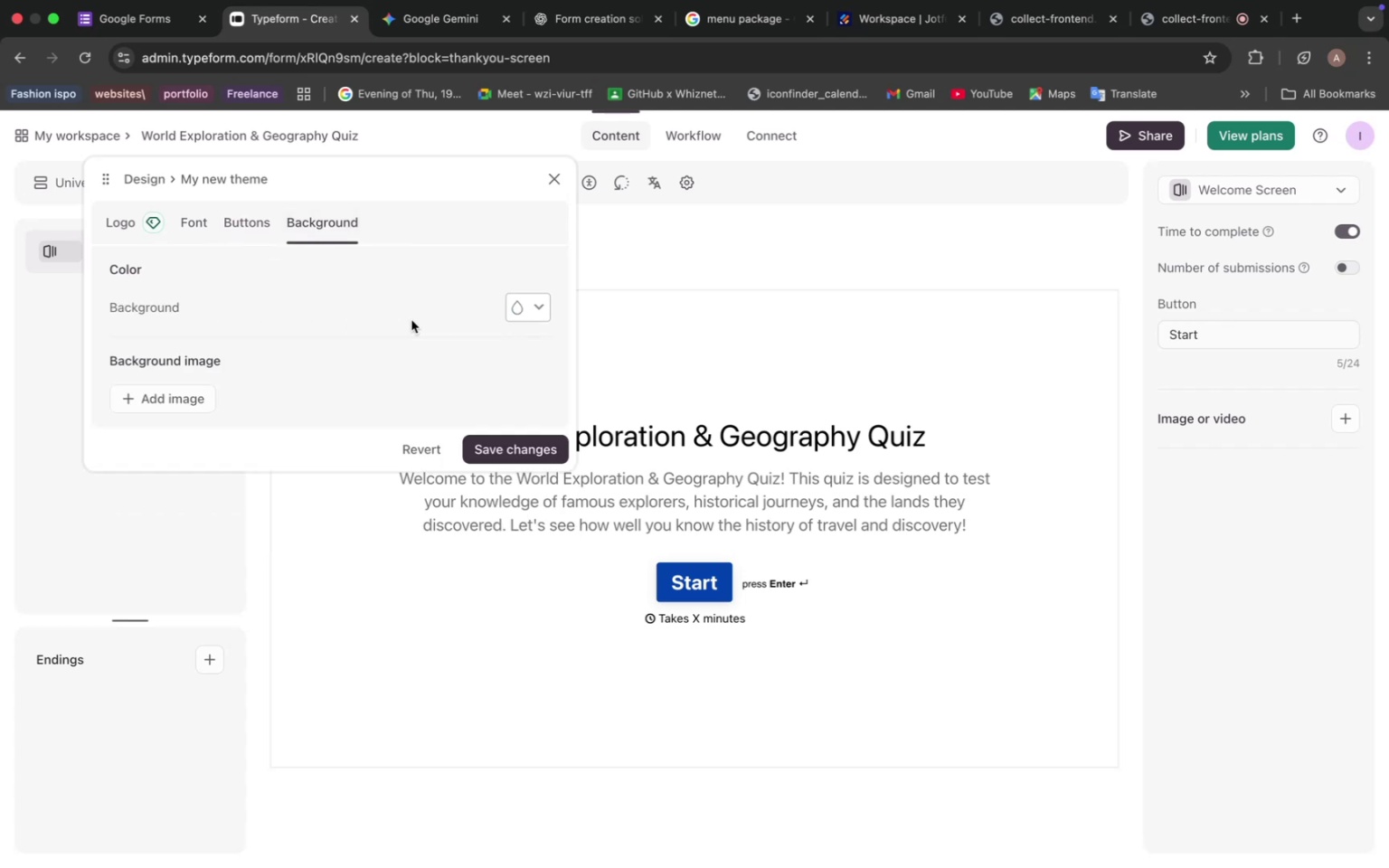 
left_click([539, 308])
 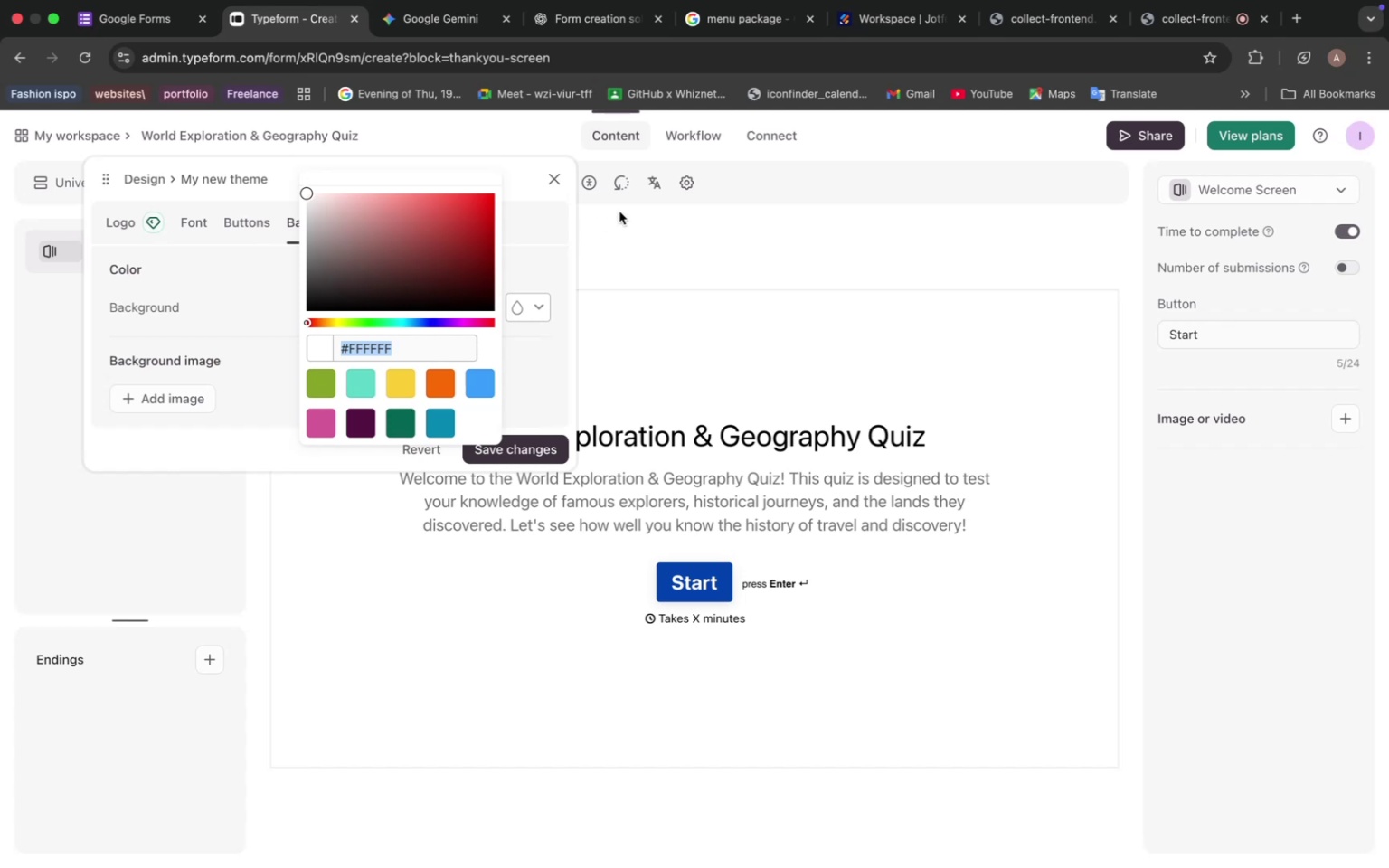 
wait(22.3)
 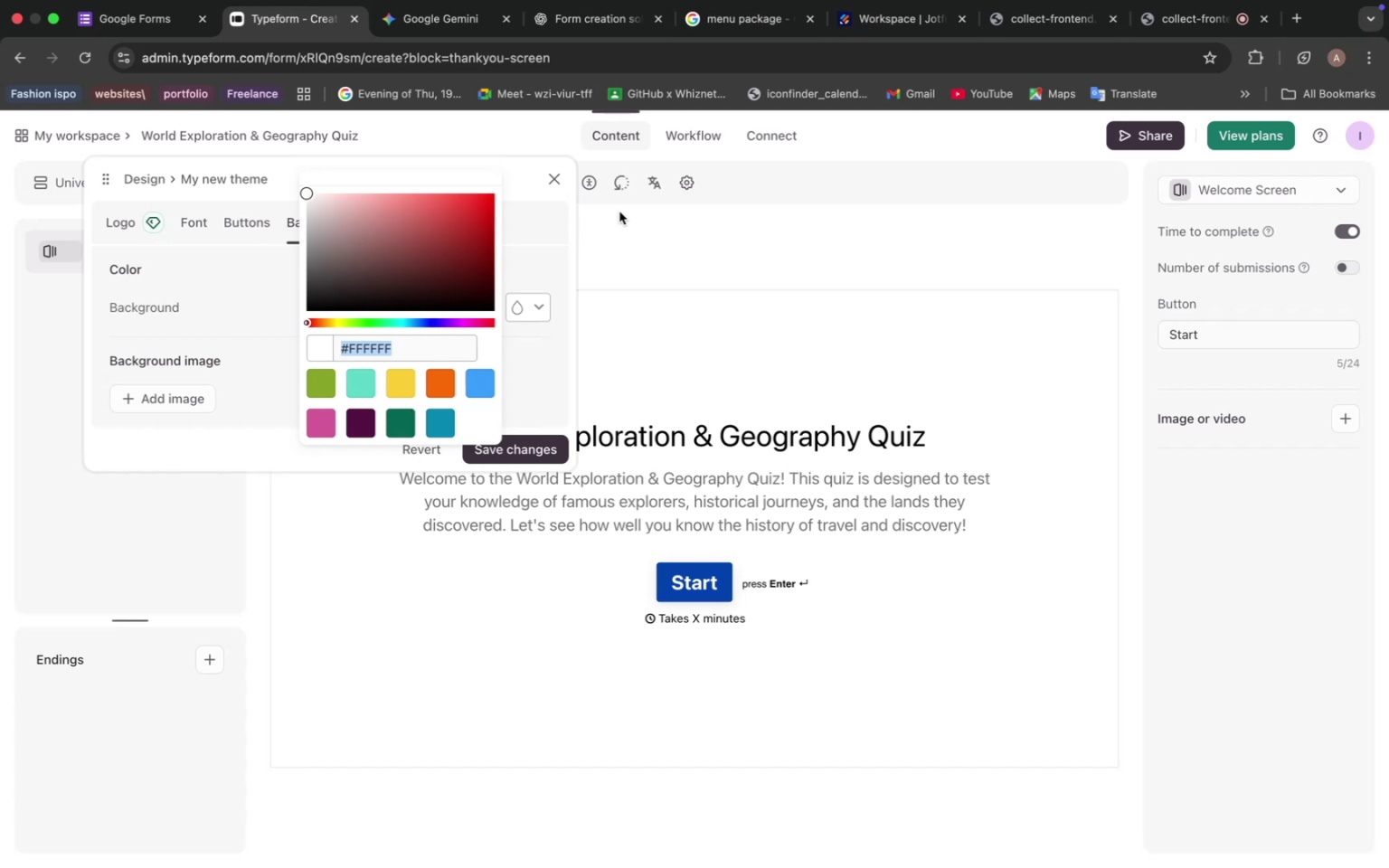 
left_click_drag(start_coordinate=[339, 317], to_coordinate=[355, 320])
 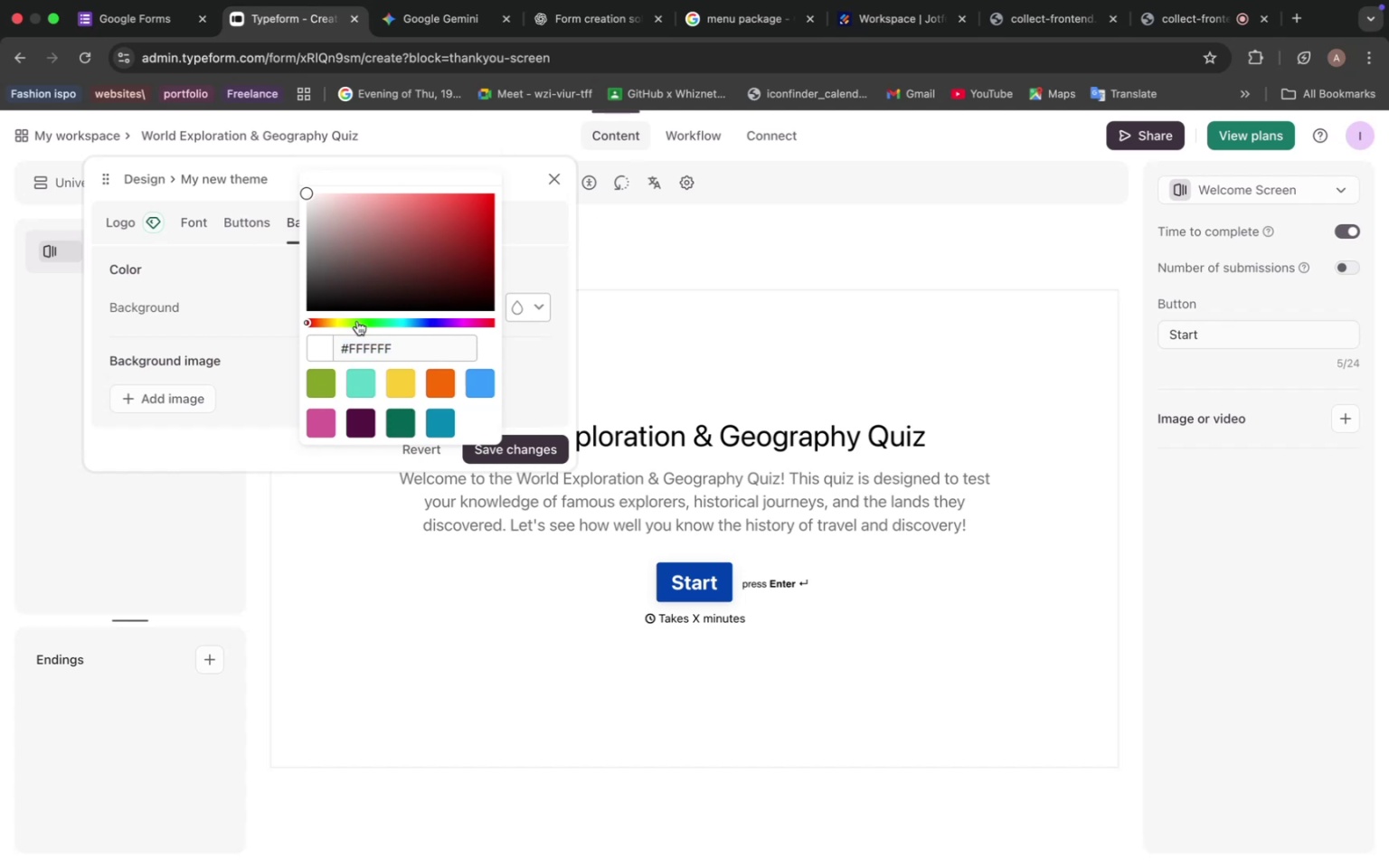 
left_click([359, 322])
 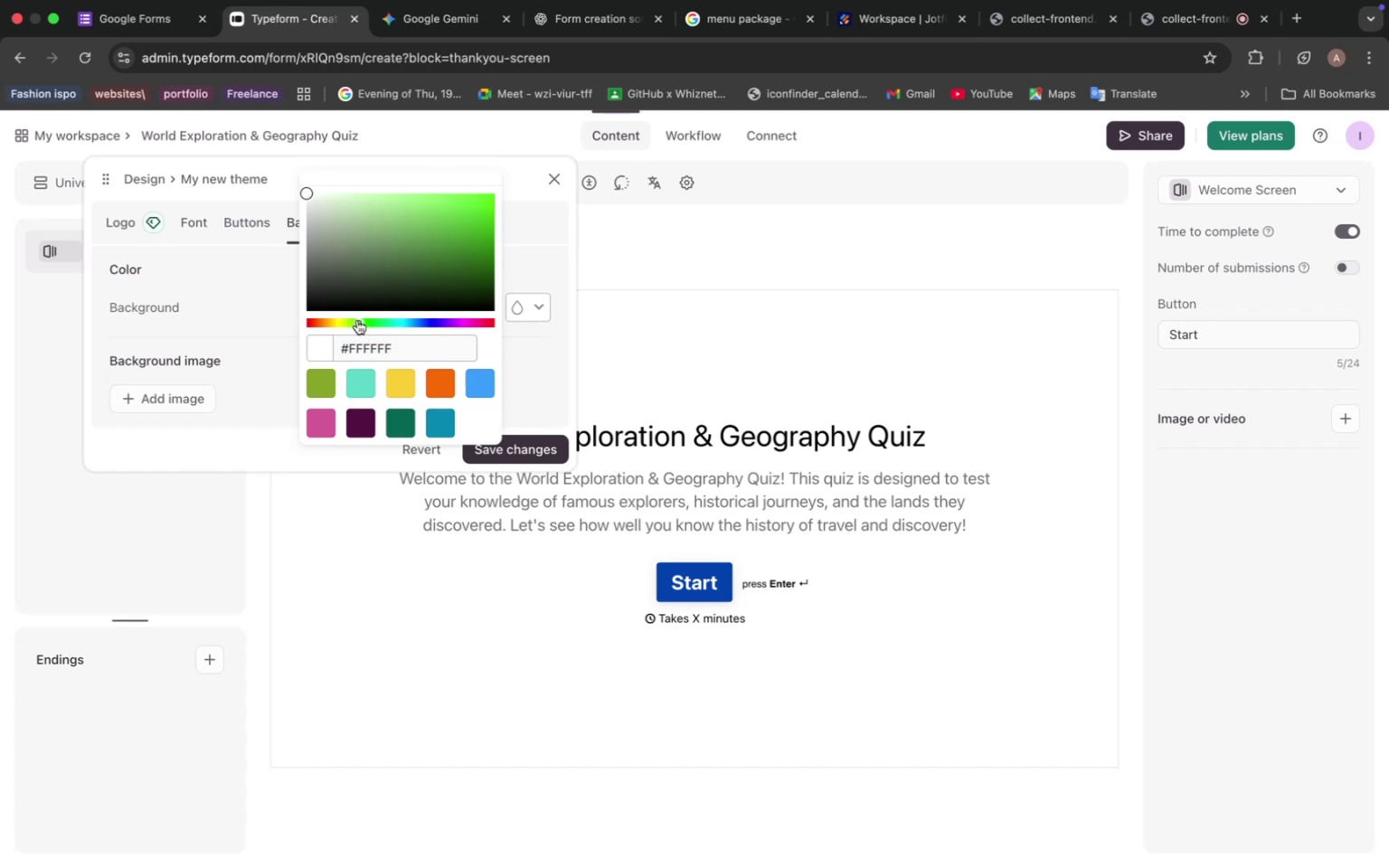 
left_click_drag(start_coordinate=[357, 320], to_coordinate=[377, 320])
 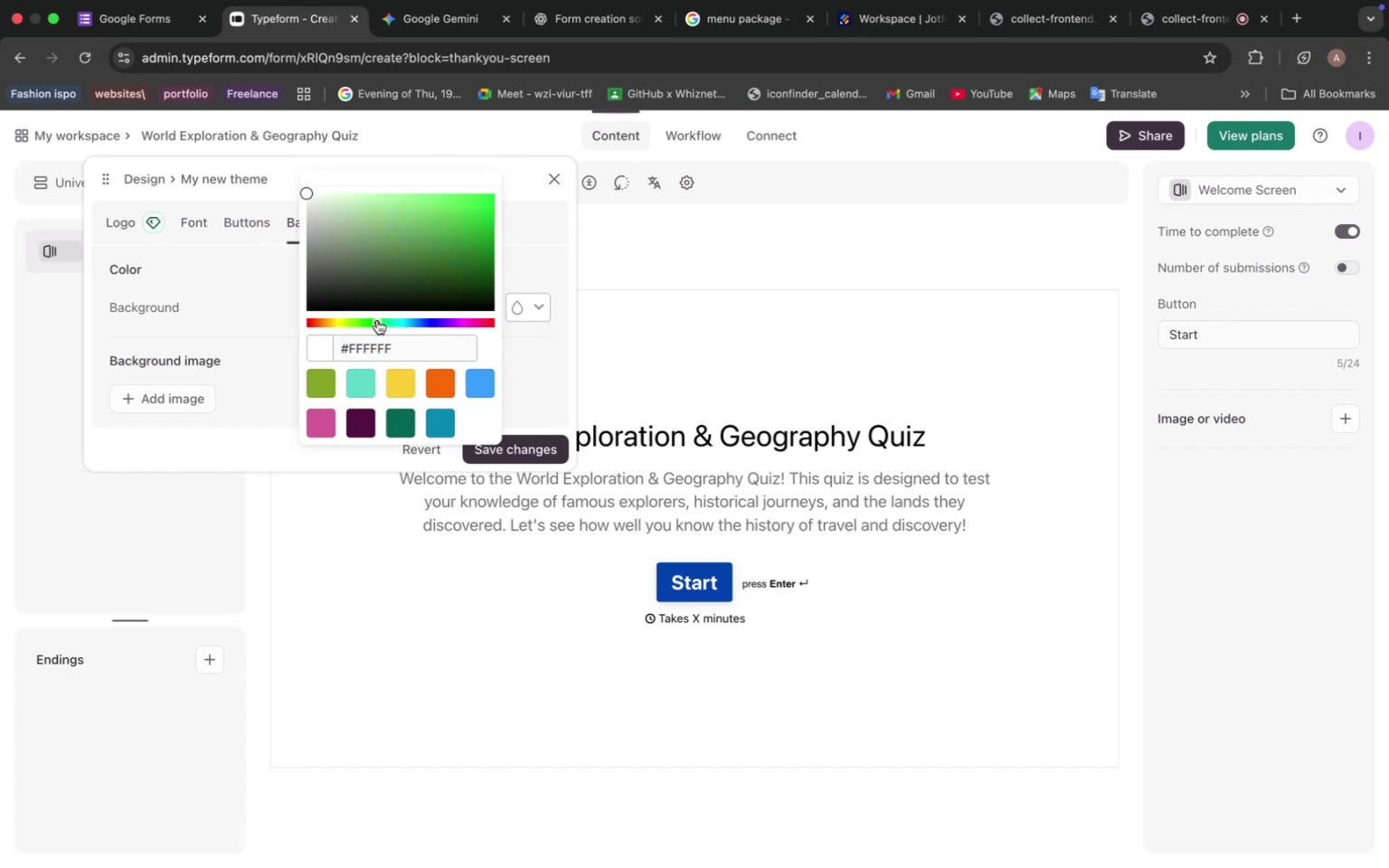 
left_click_drag(start_coordinate=[377, 320], to_coordinate=[384, 317])
 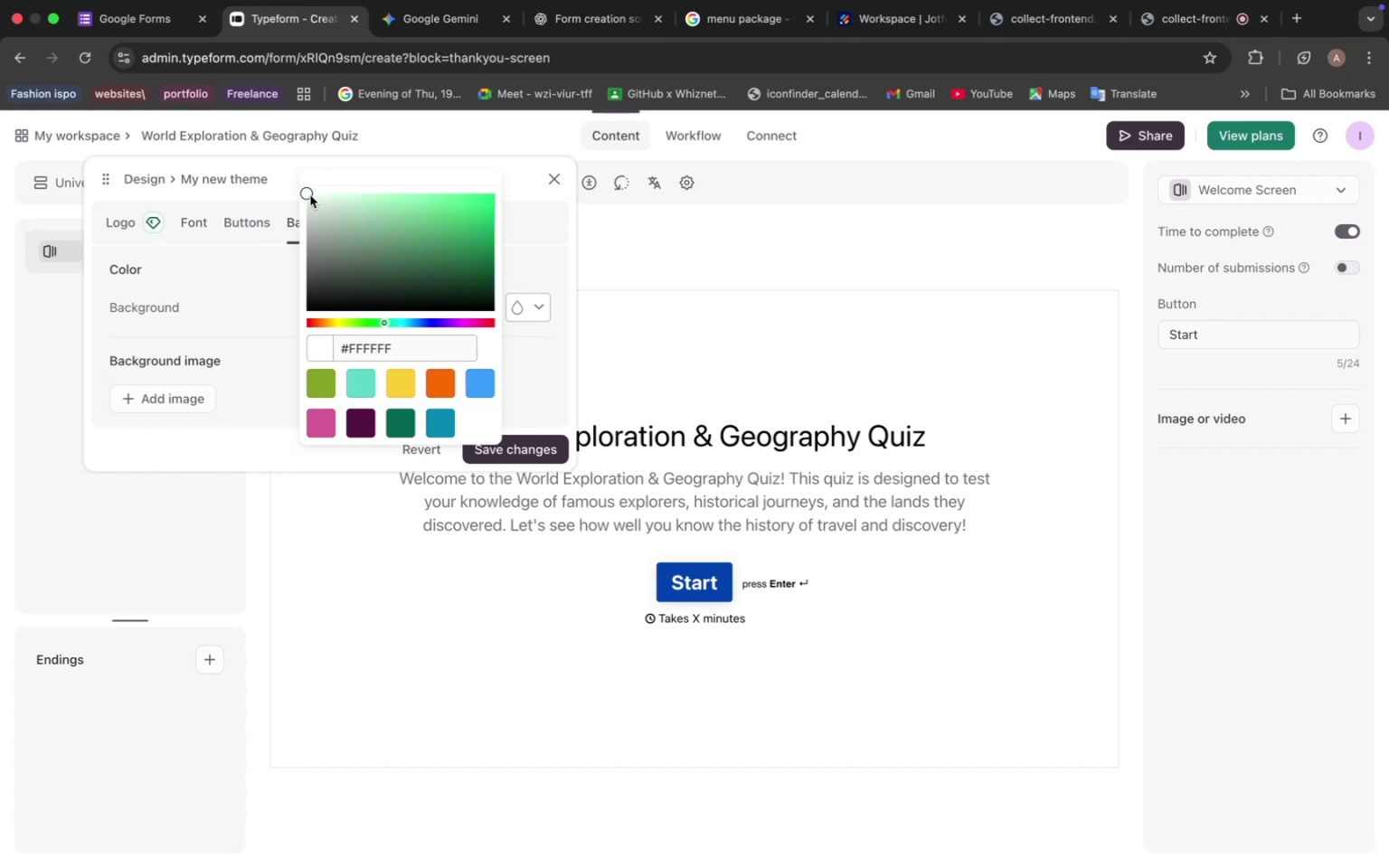 
left_click_drag(start_coordinate=[309, 193], to_coordinate=[318, 193])
 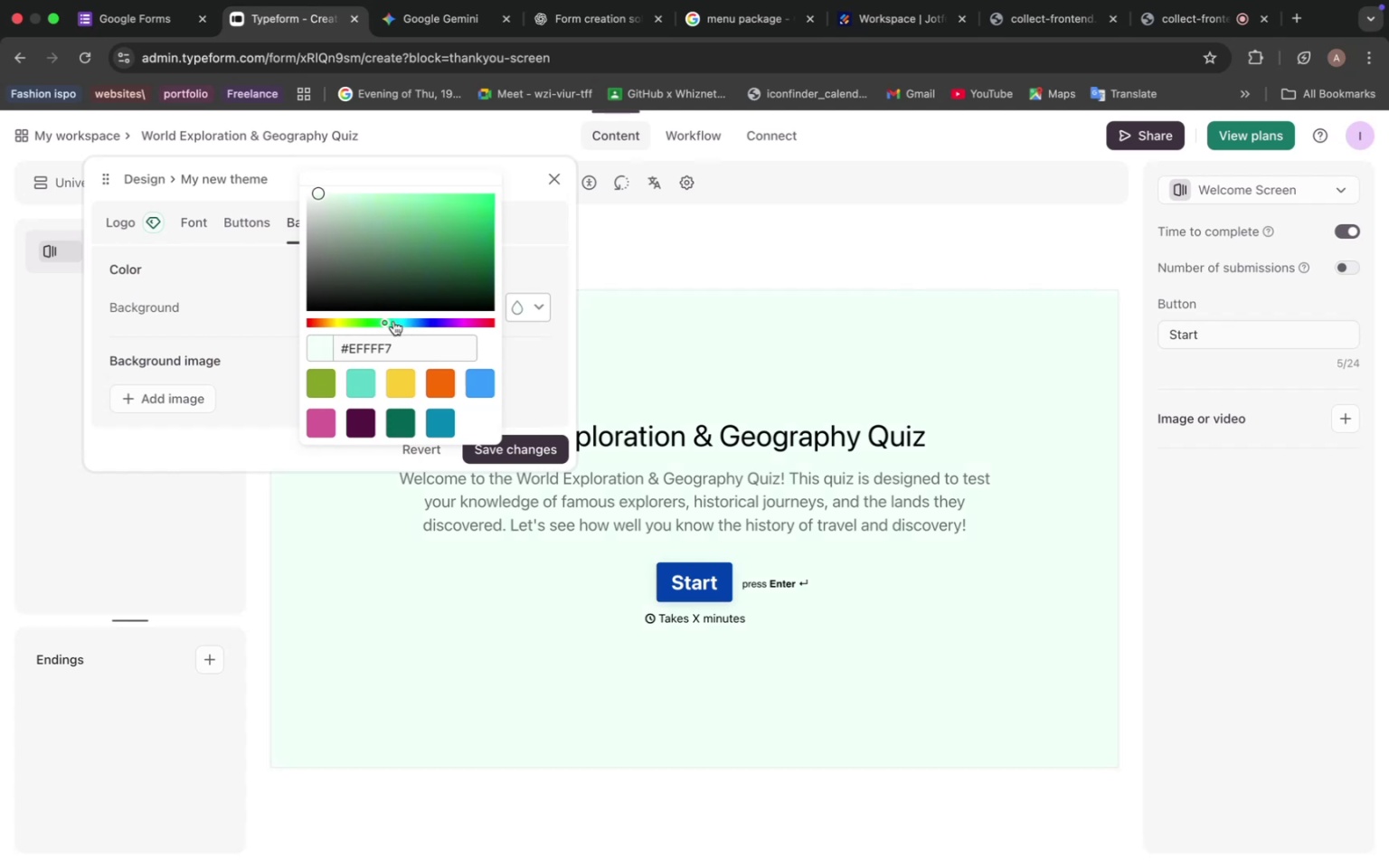 
left_click_drag(start_coordinate=[387, 323], to_coordinate=[410, 322])
 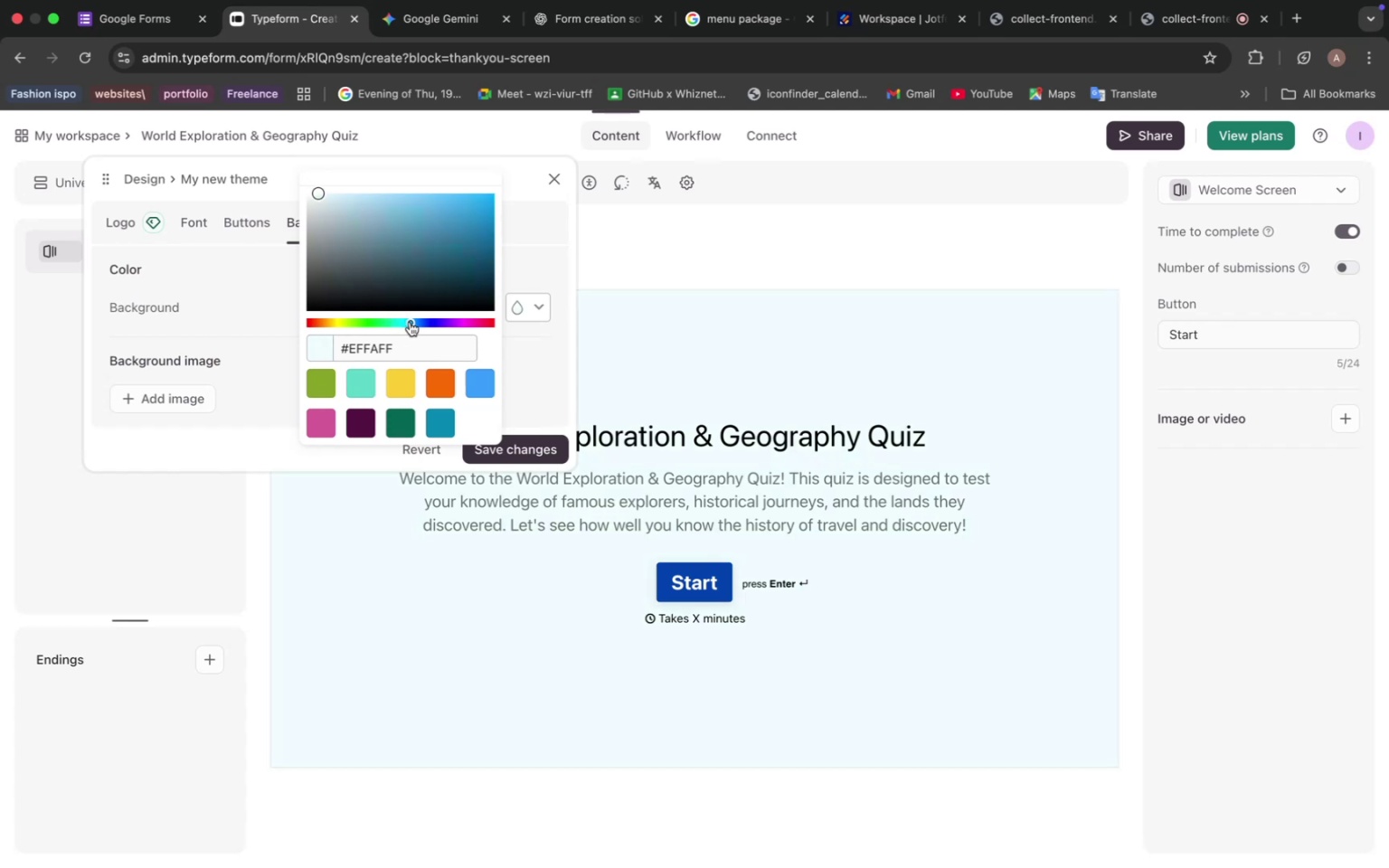 
left_click_drag(start_coordinate=[410, 322], to_coordinate=[434, 321])
 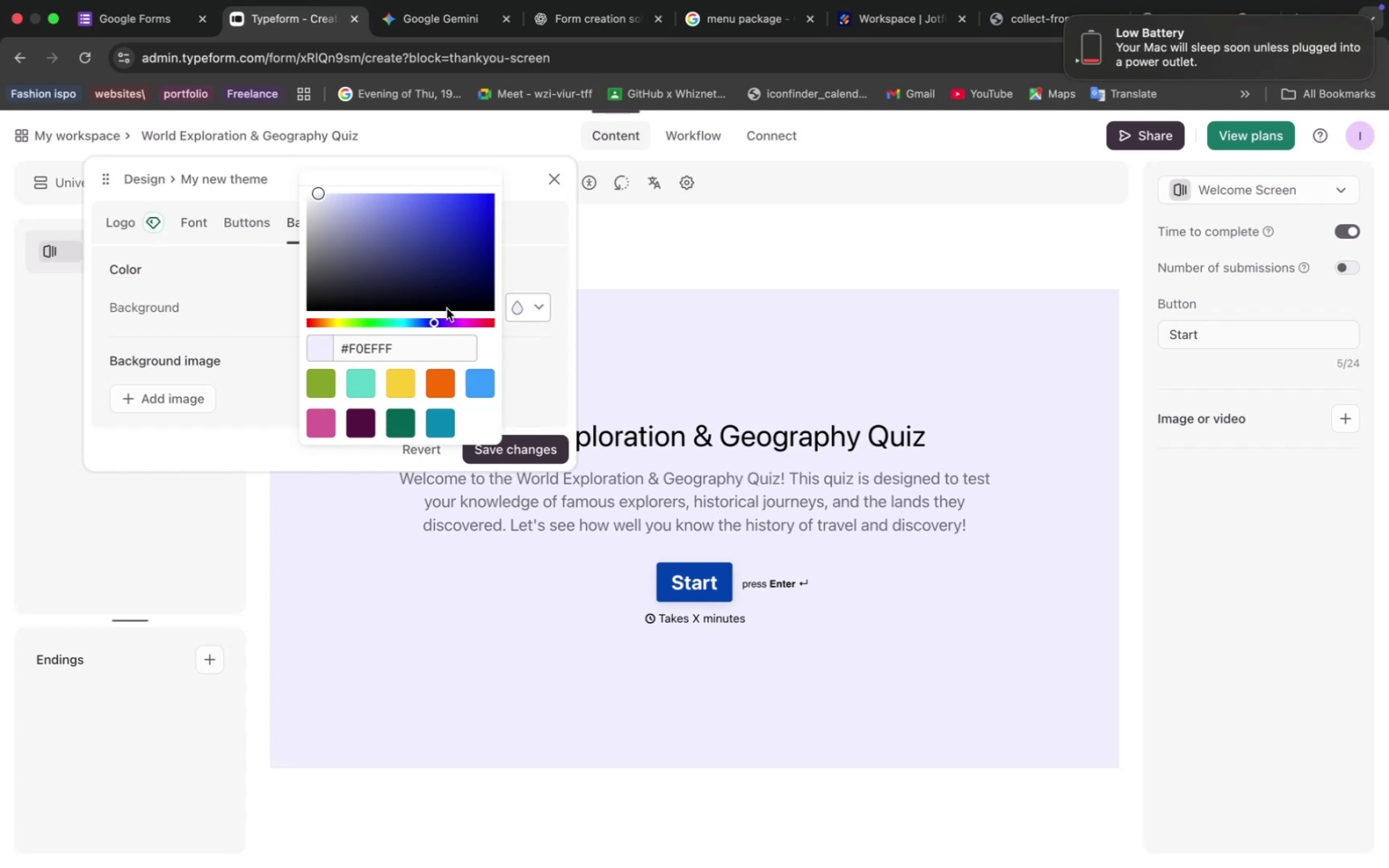 
wait(45.79)
 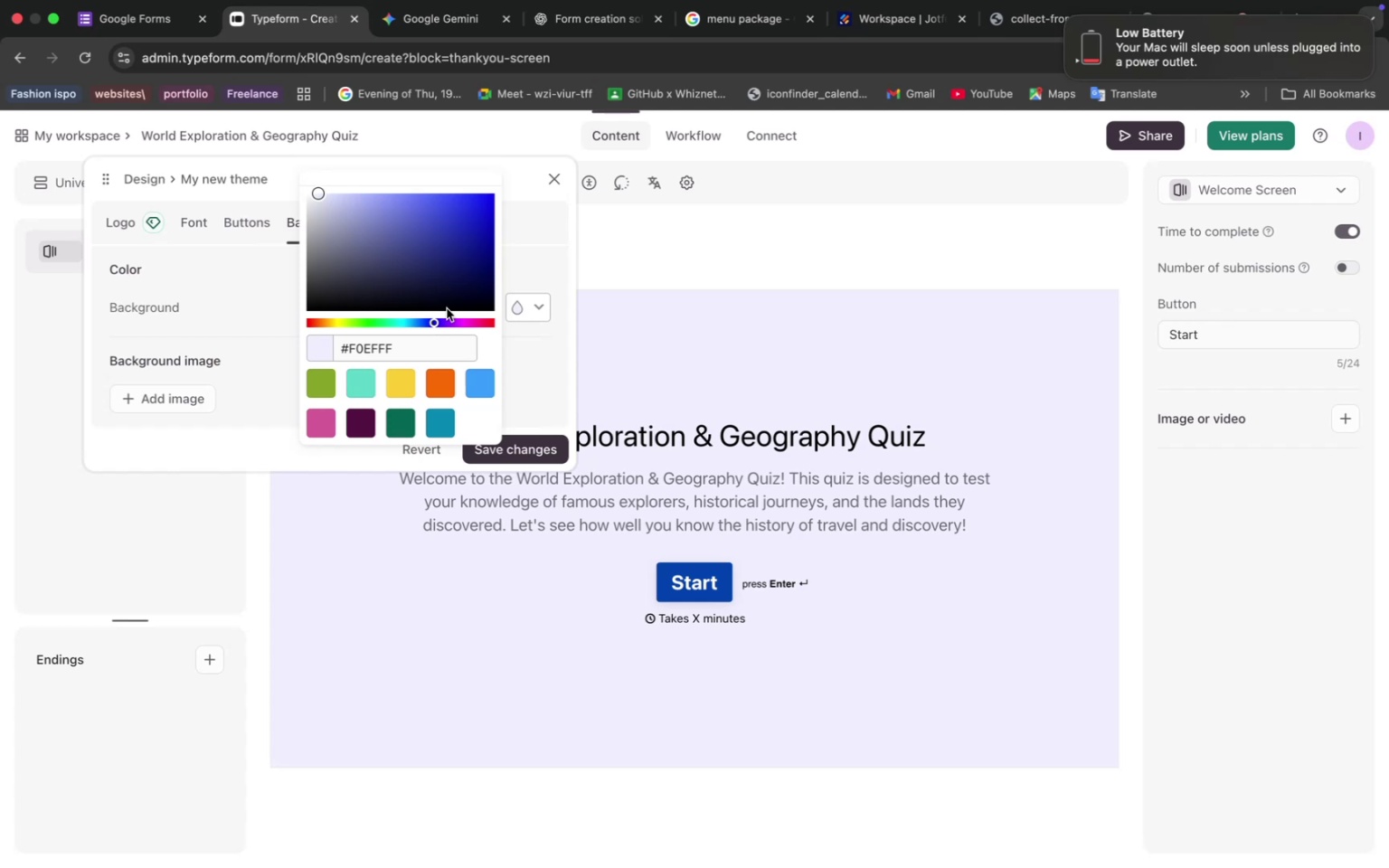 
left_click([529, 353])
 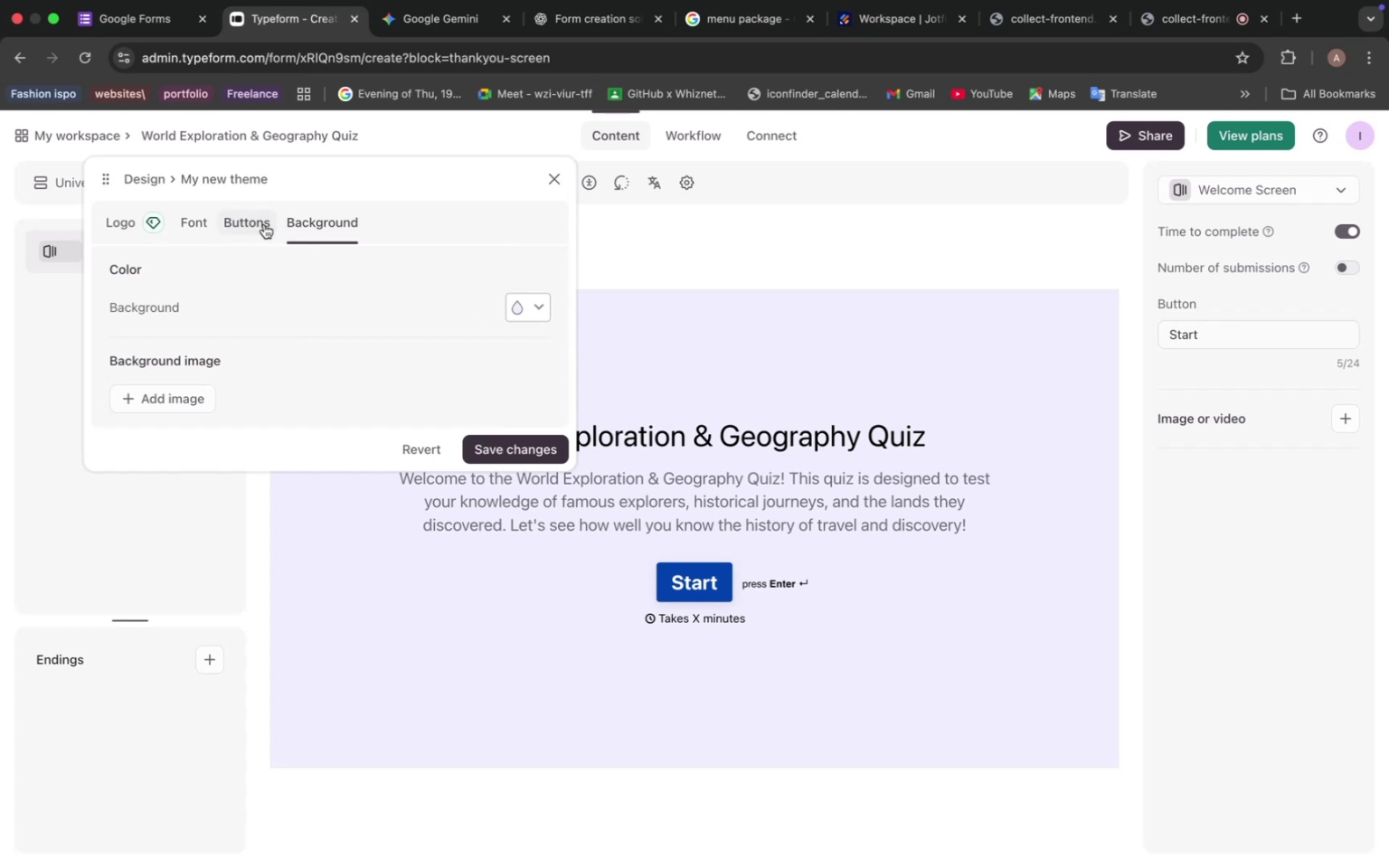 
wait(10.01)
 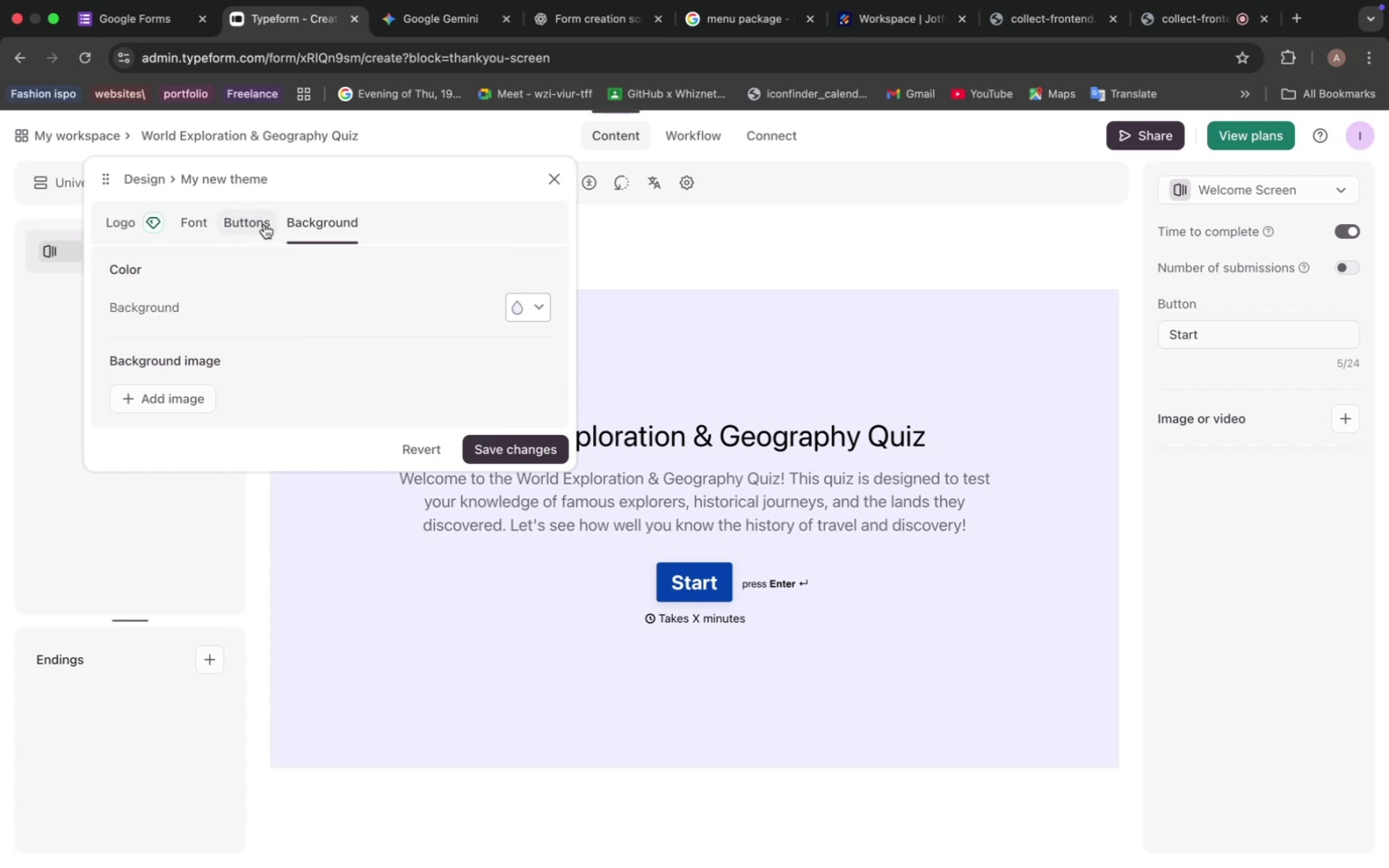 
left_click([192, 224])
 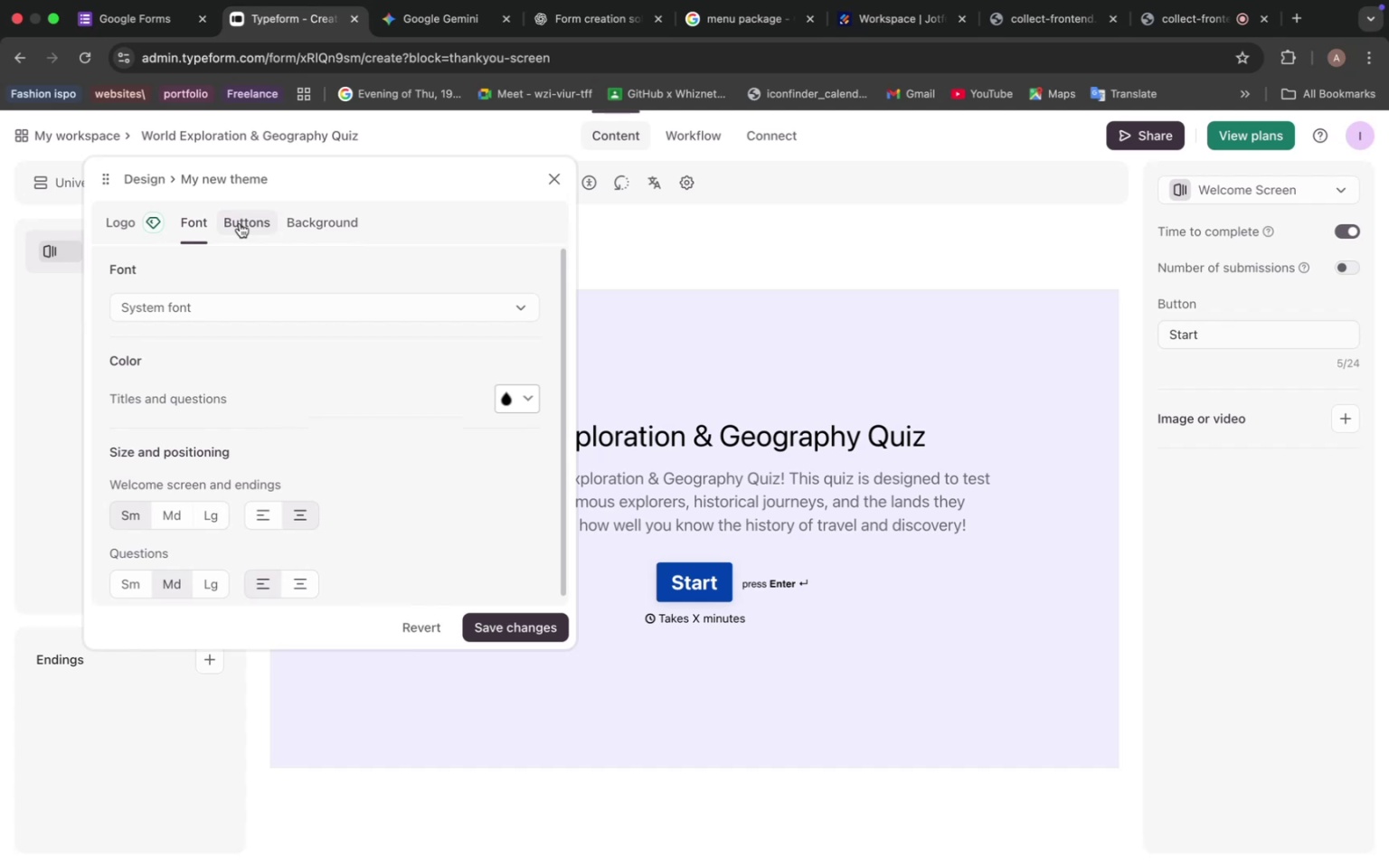 
left_click([303, 309])
 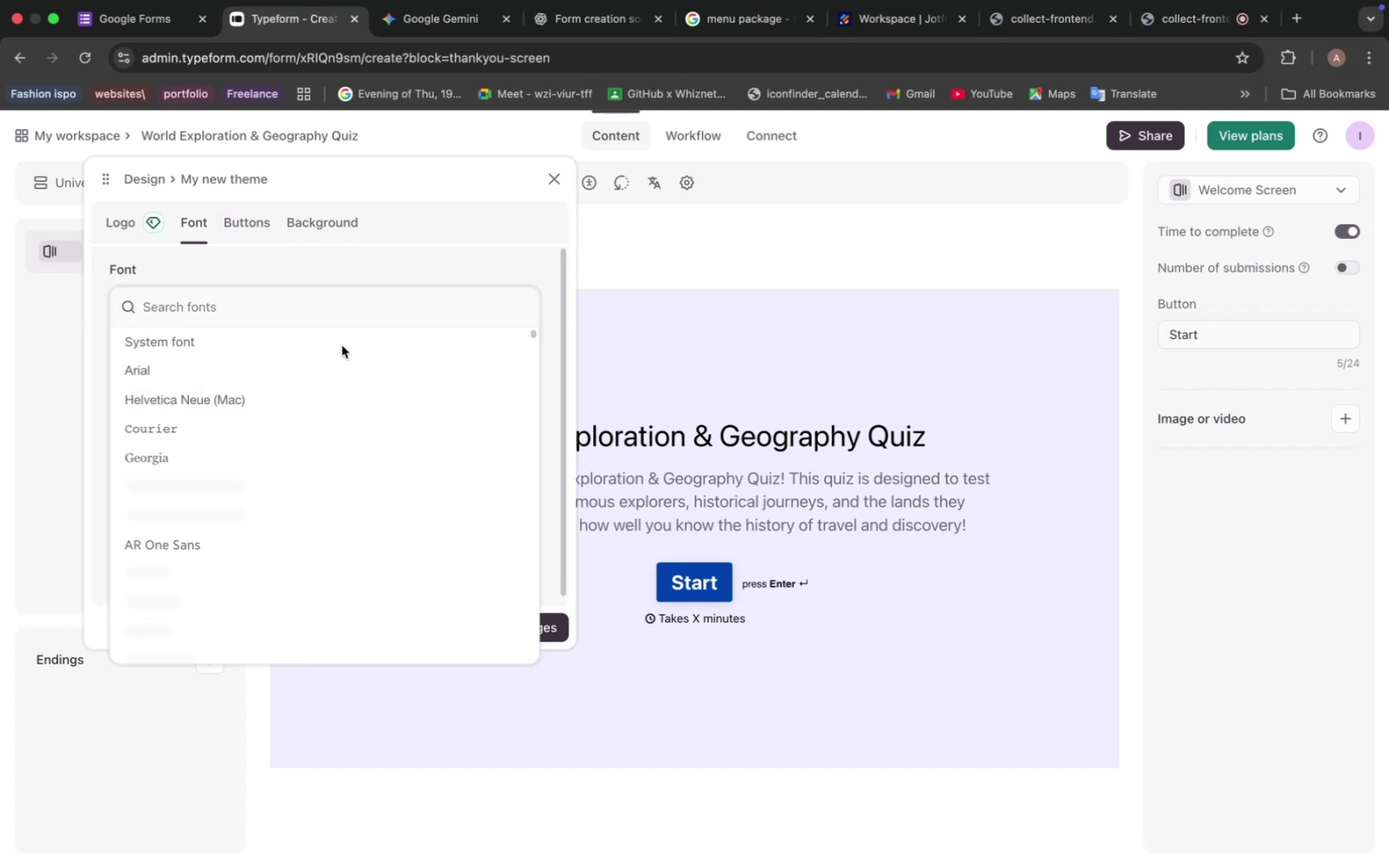 
scroll: coordinate [296, 434], scroll_direction: up, amount: 11.0
 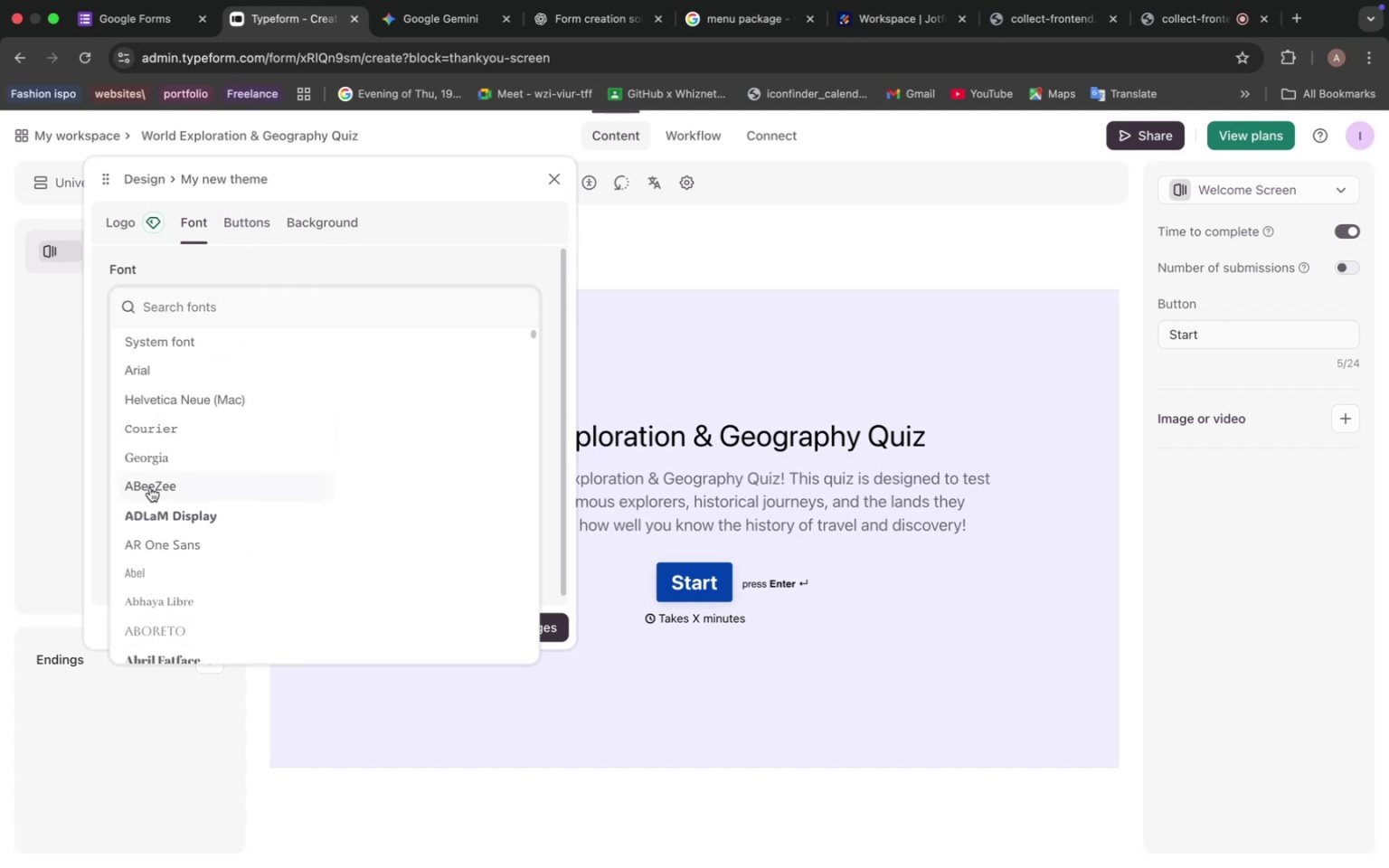 
scroll: coordinate [250, 479], scroll_direction: down, amount: 8.0
 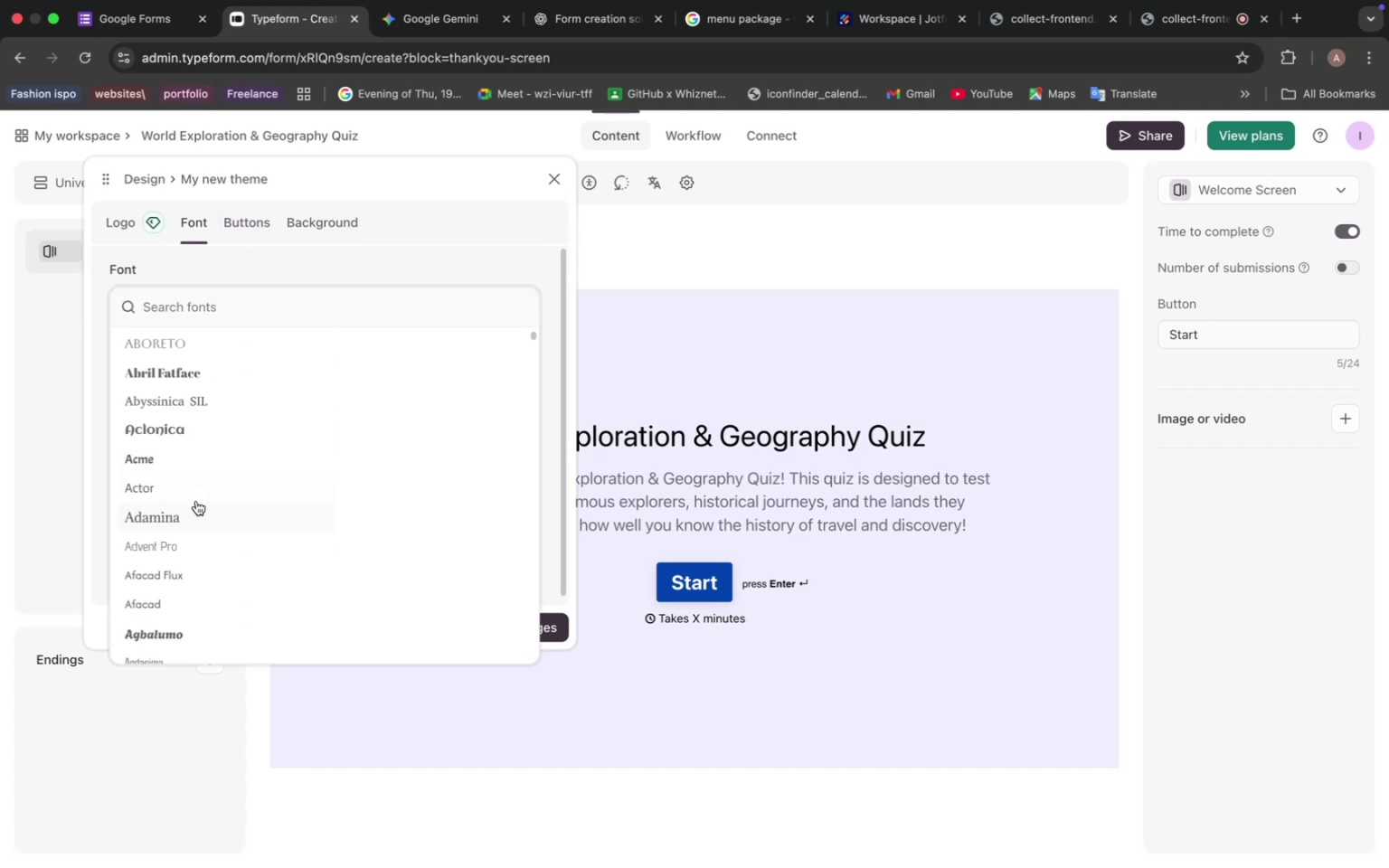 
left_click([200, 495])
 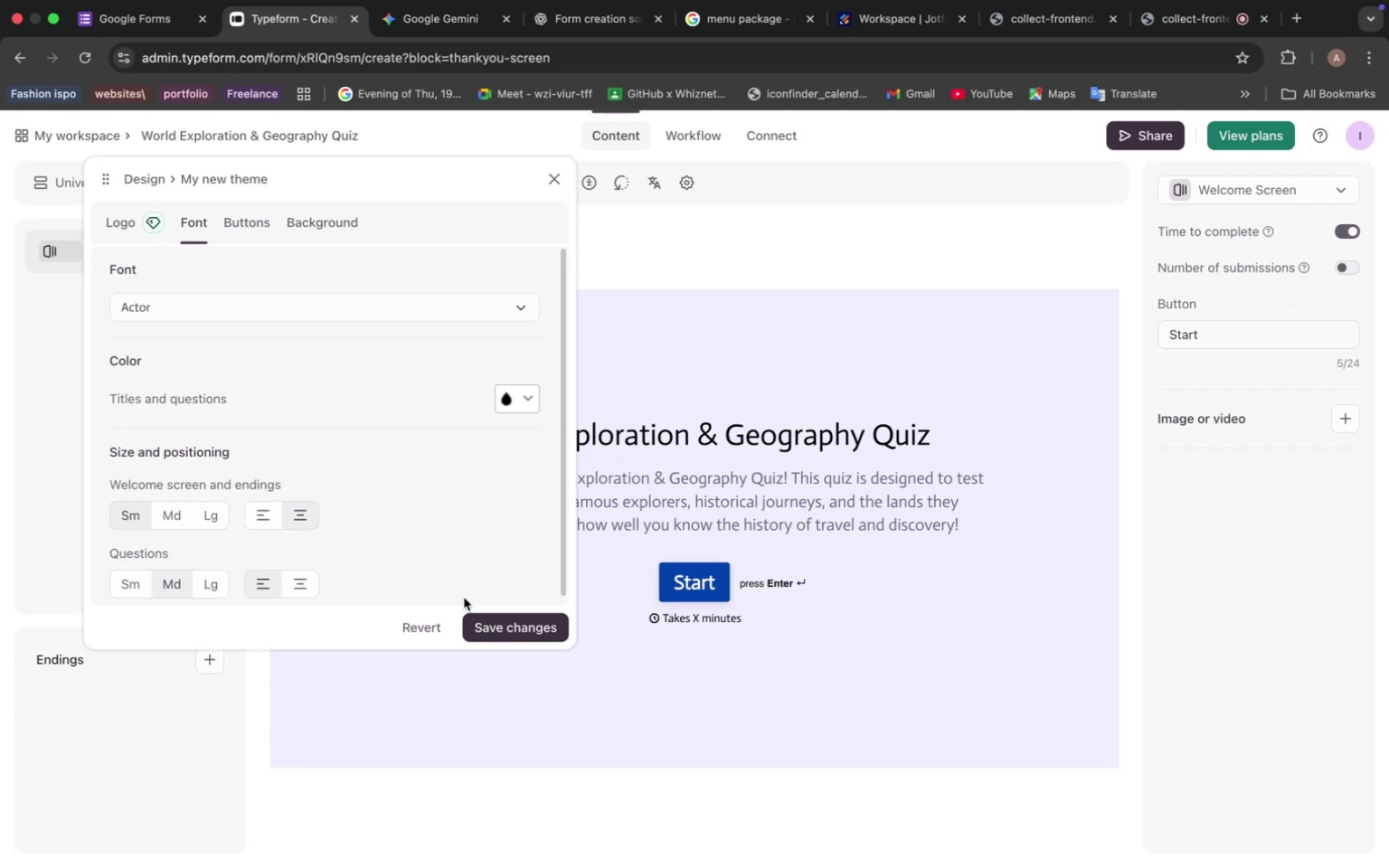 
left_click([505, 627])
 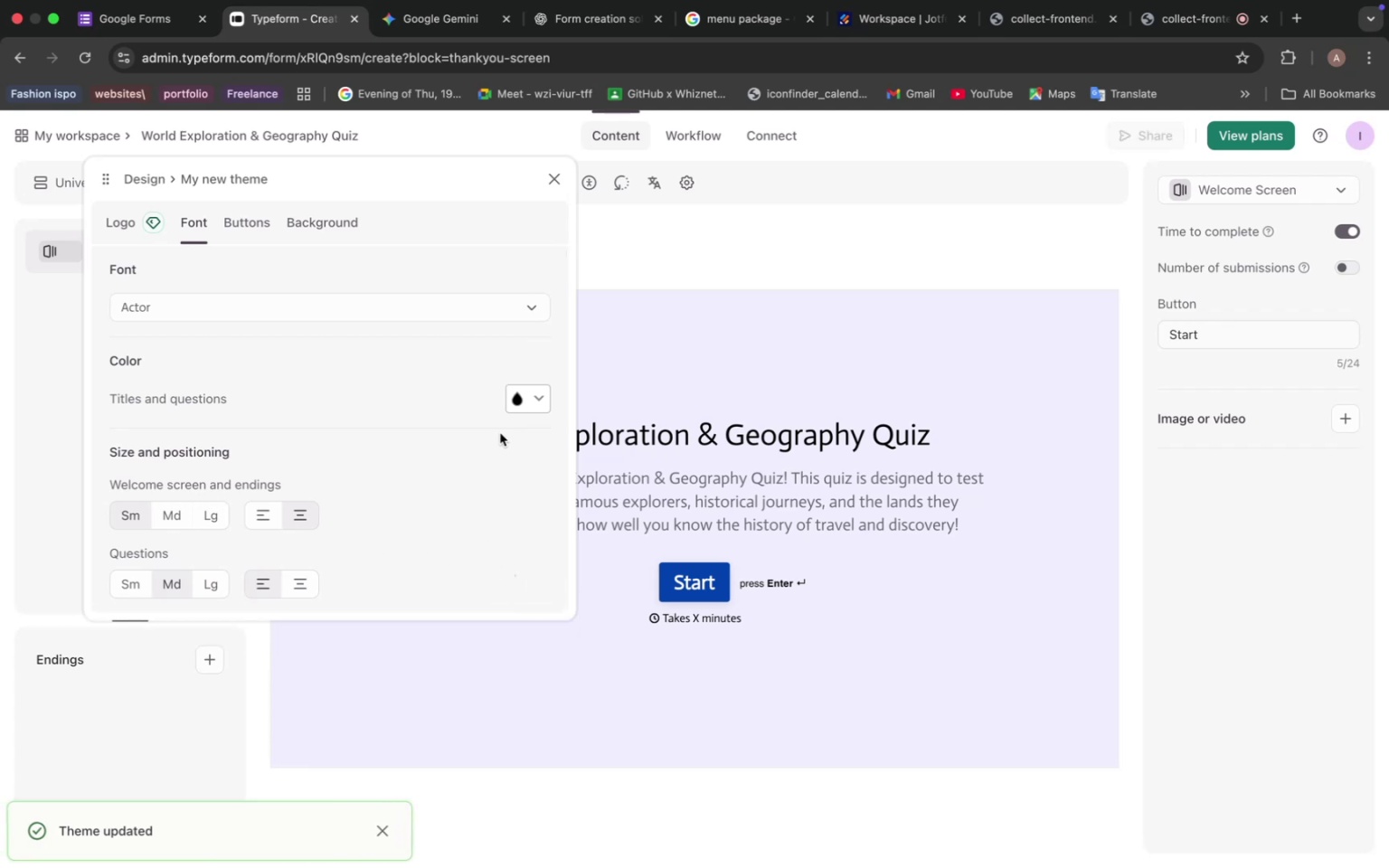 
left_click([321, 213])
 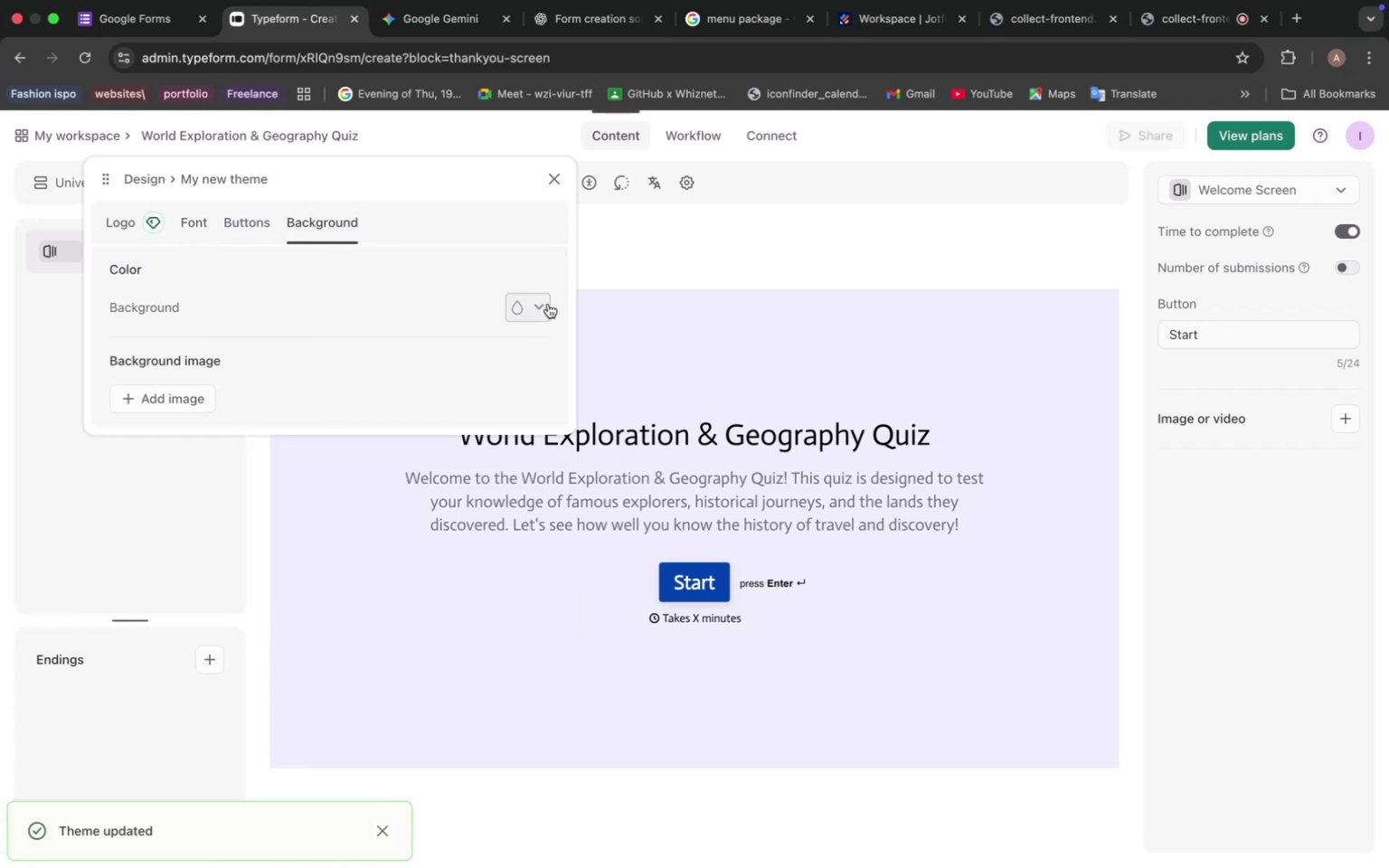 
left_click([532, 308])
 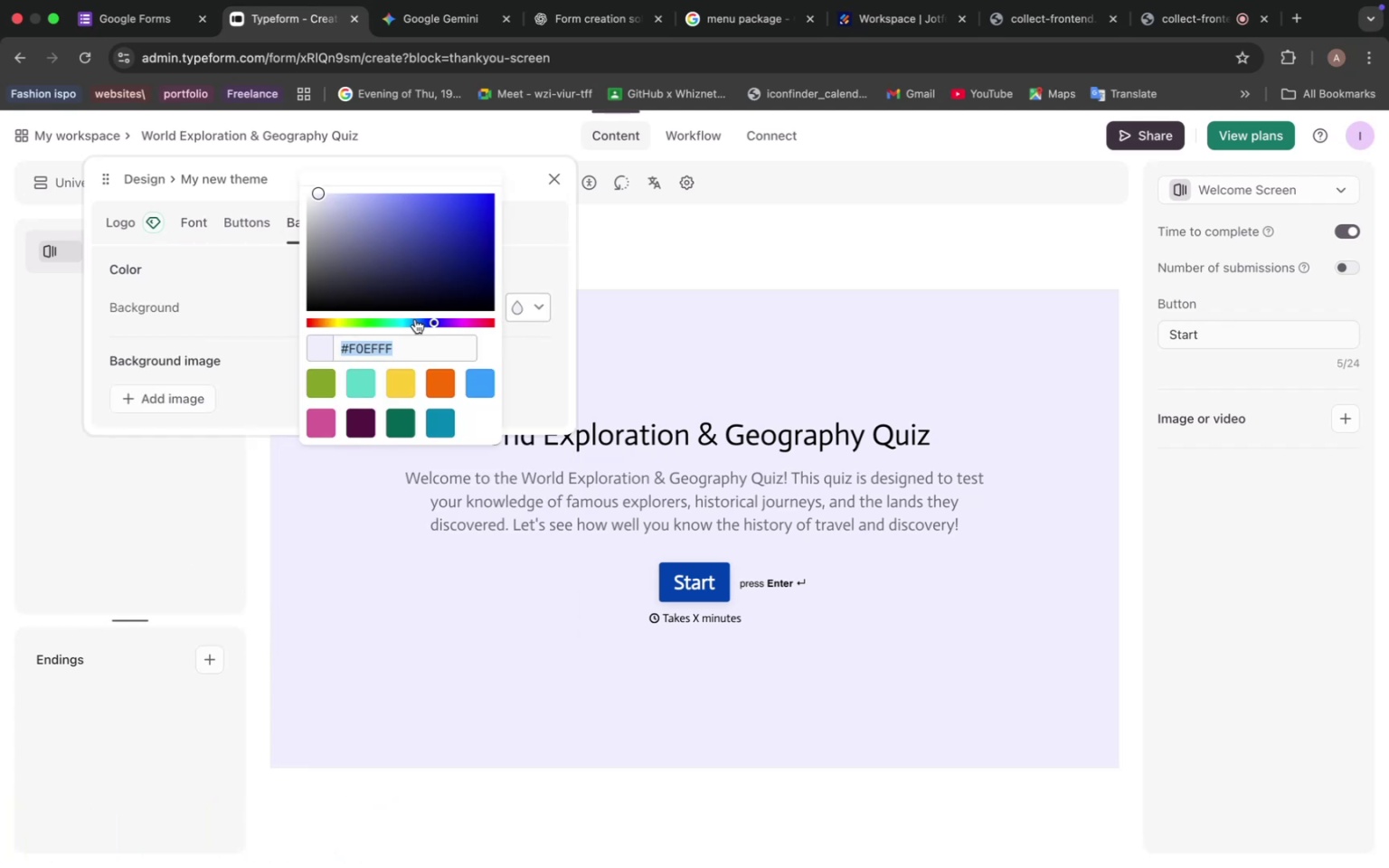 
left_click_drag(start_coordinate=[432, 320], to_coordinate=[440, 321])
 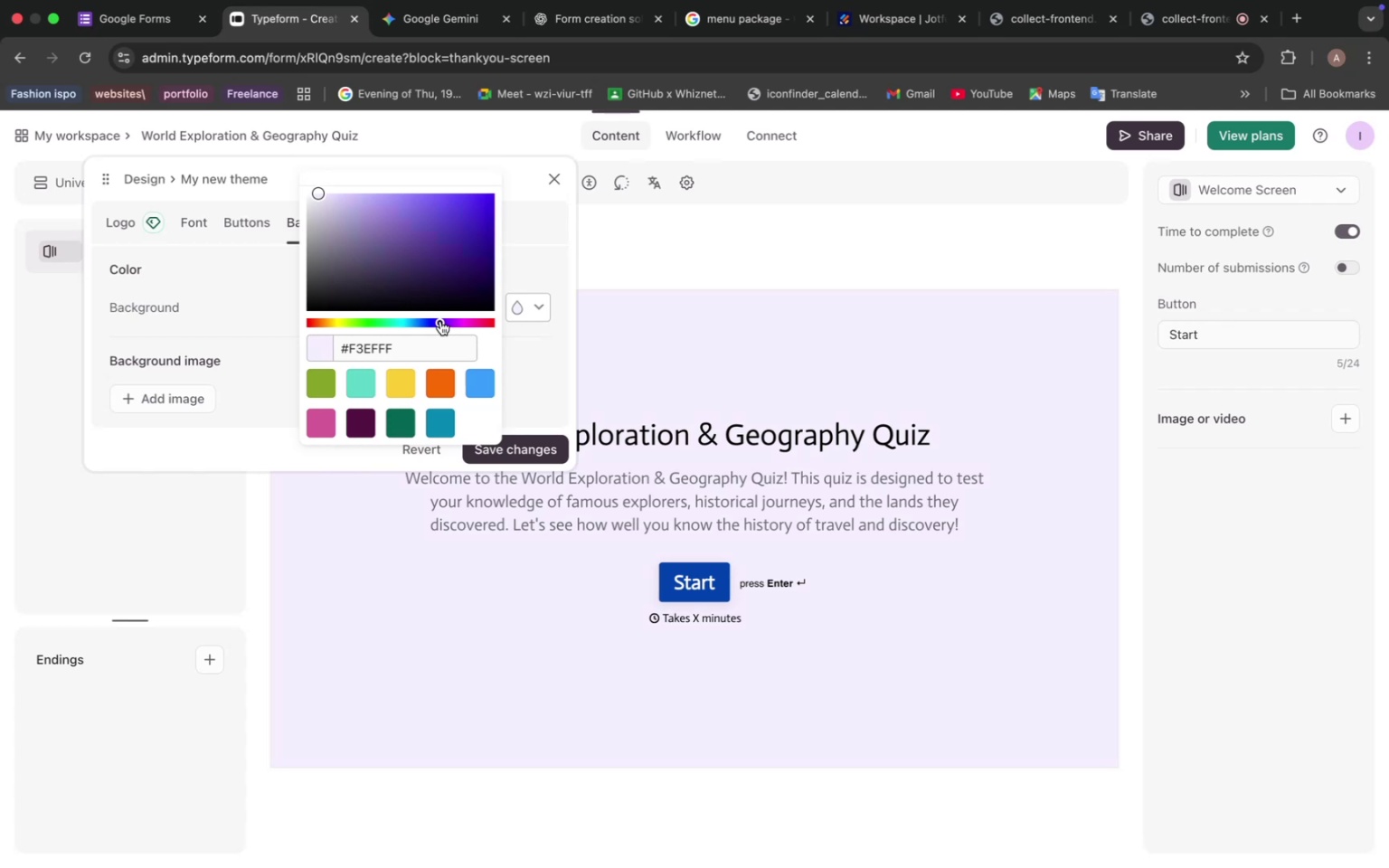 
left_click_drag(start_coordinate=[440, 321], to_coordinate=[453, 322])
 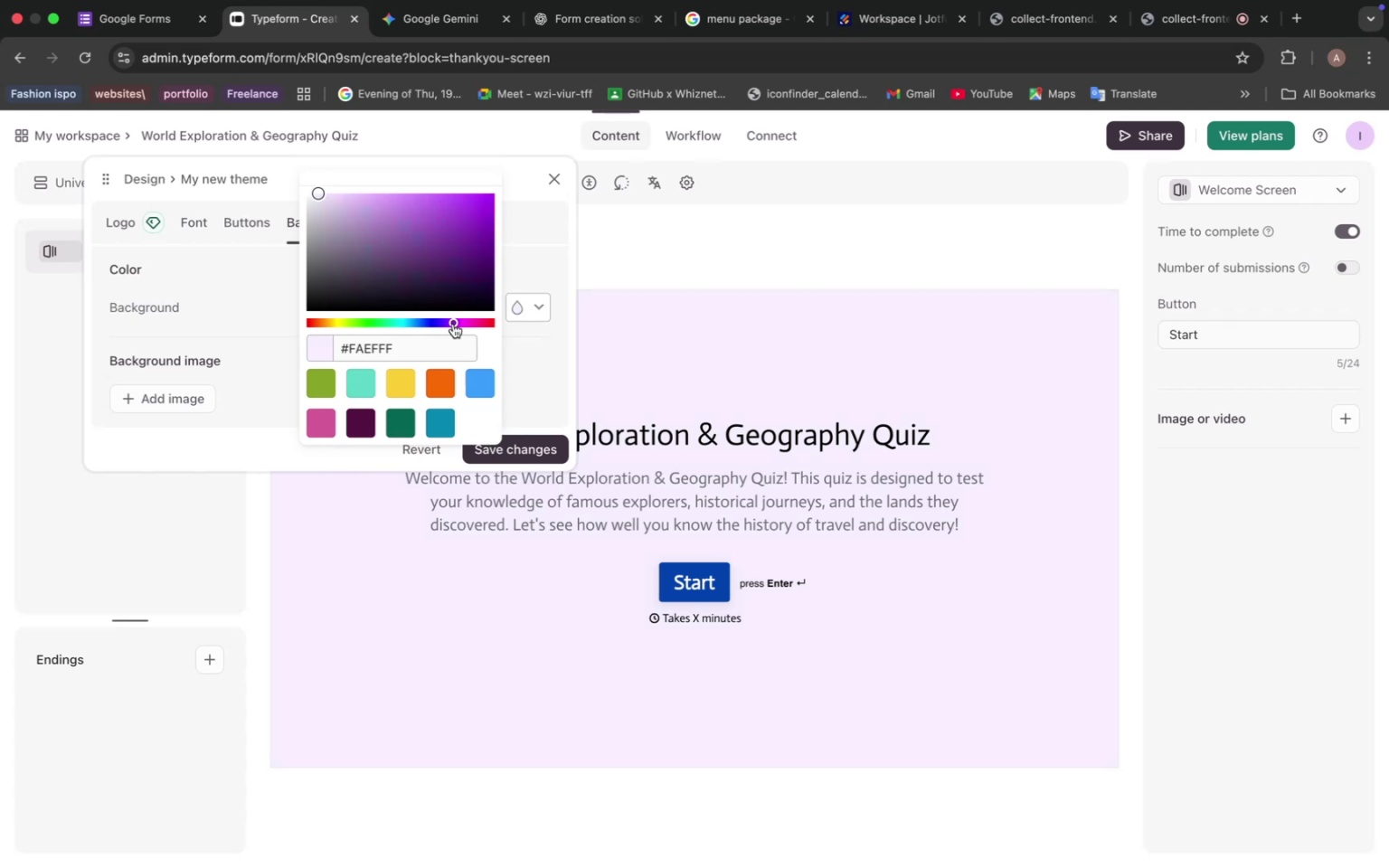 
left_click_drag(start_coordinate=[455, 322], to_coordinate=[462, 321])
 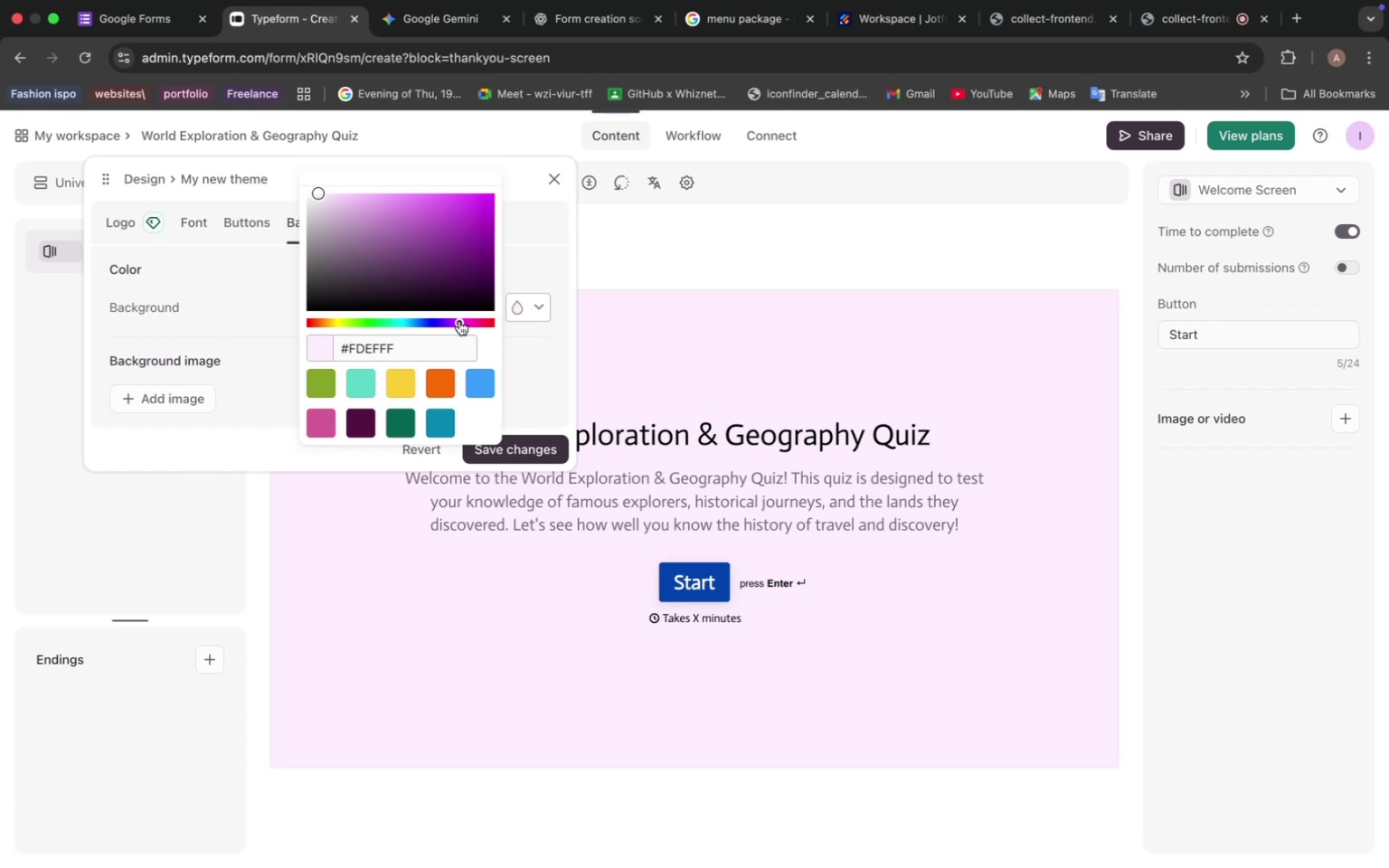 
wait(23.97)
 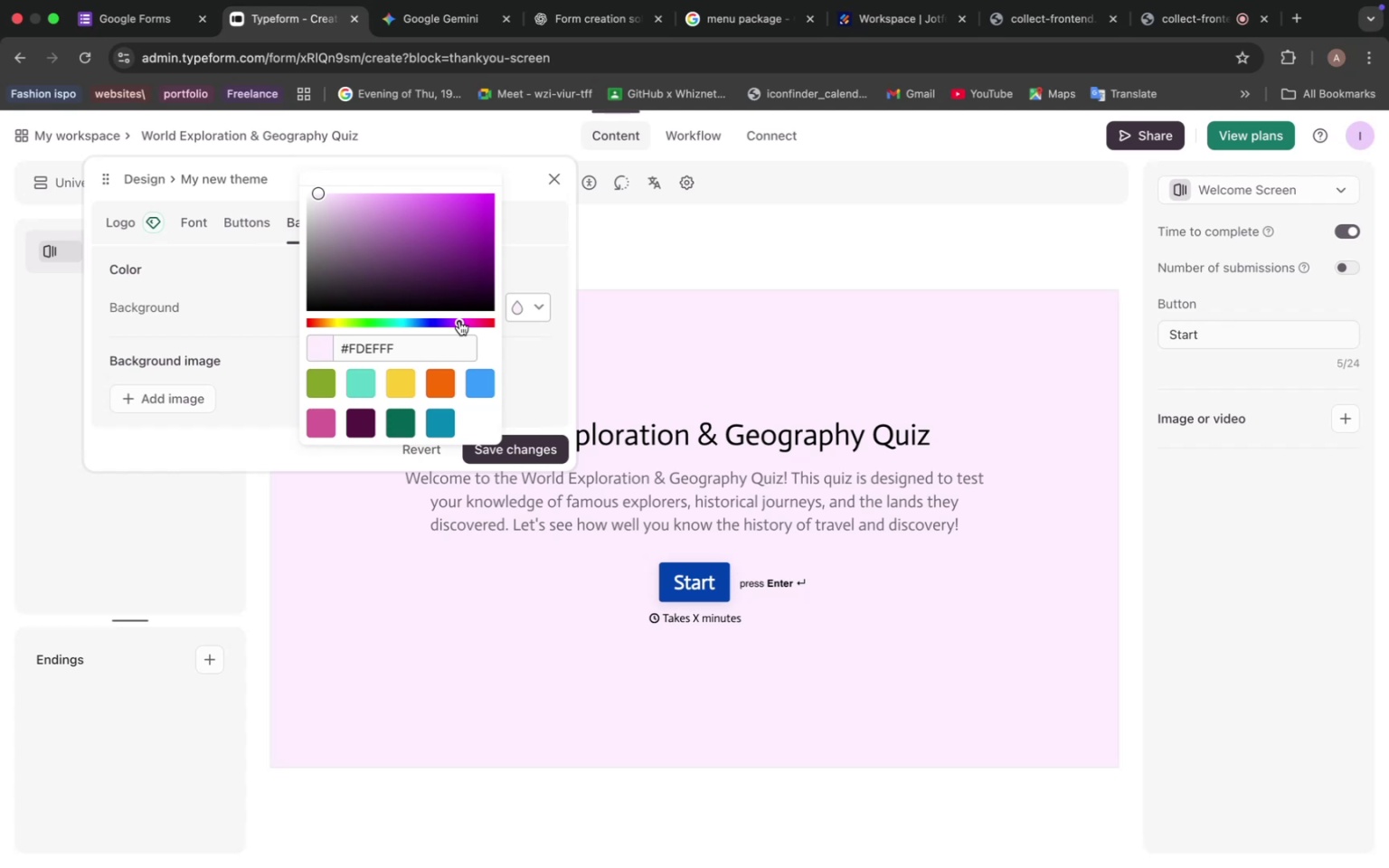 
left_click_drag(start_coordinate=[461, 322], to_coordinate=[455, 322])
 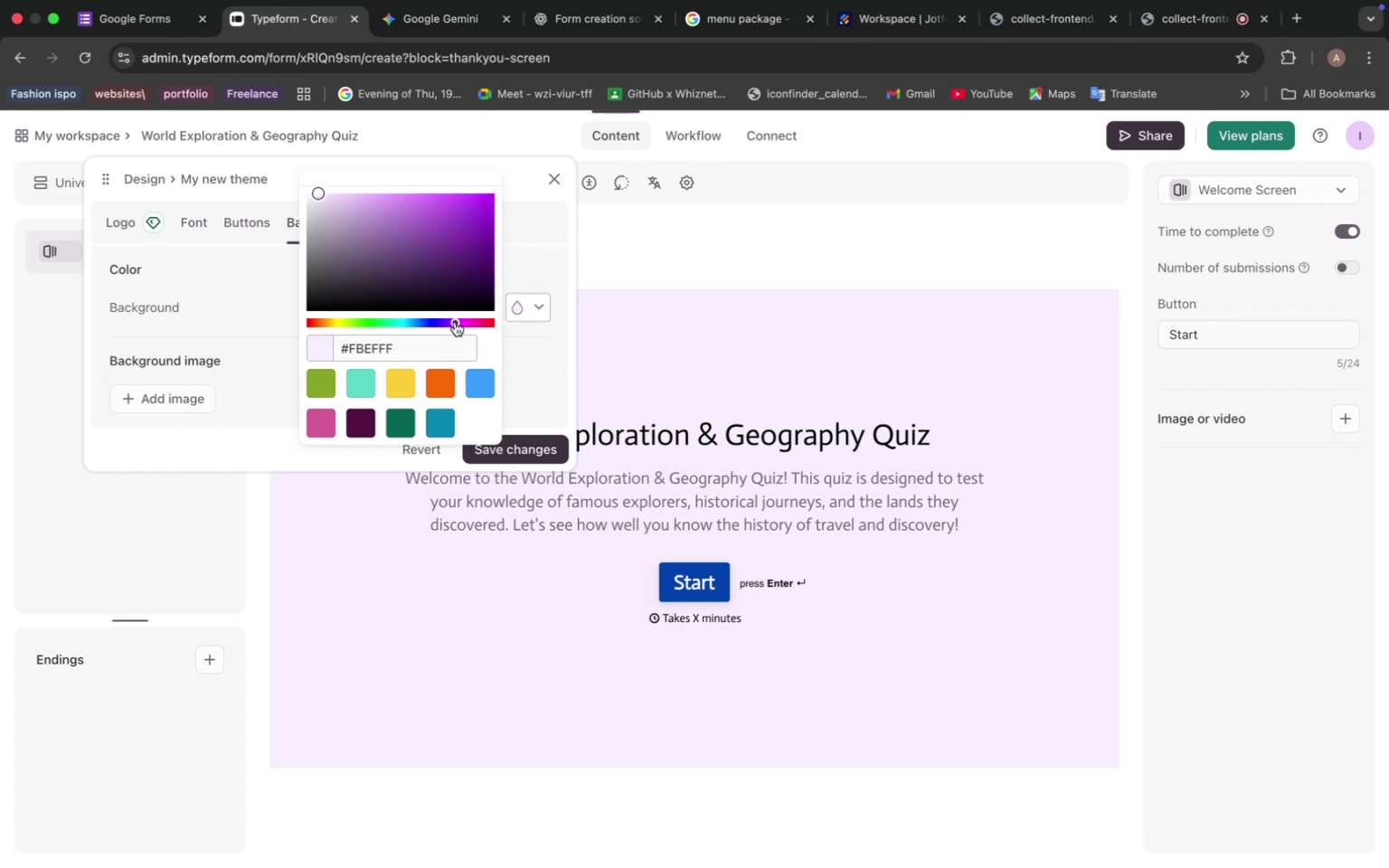 
wait(8.02)
 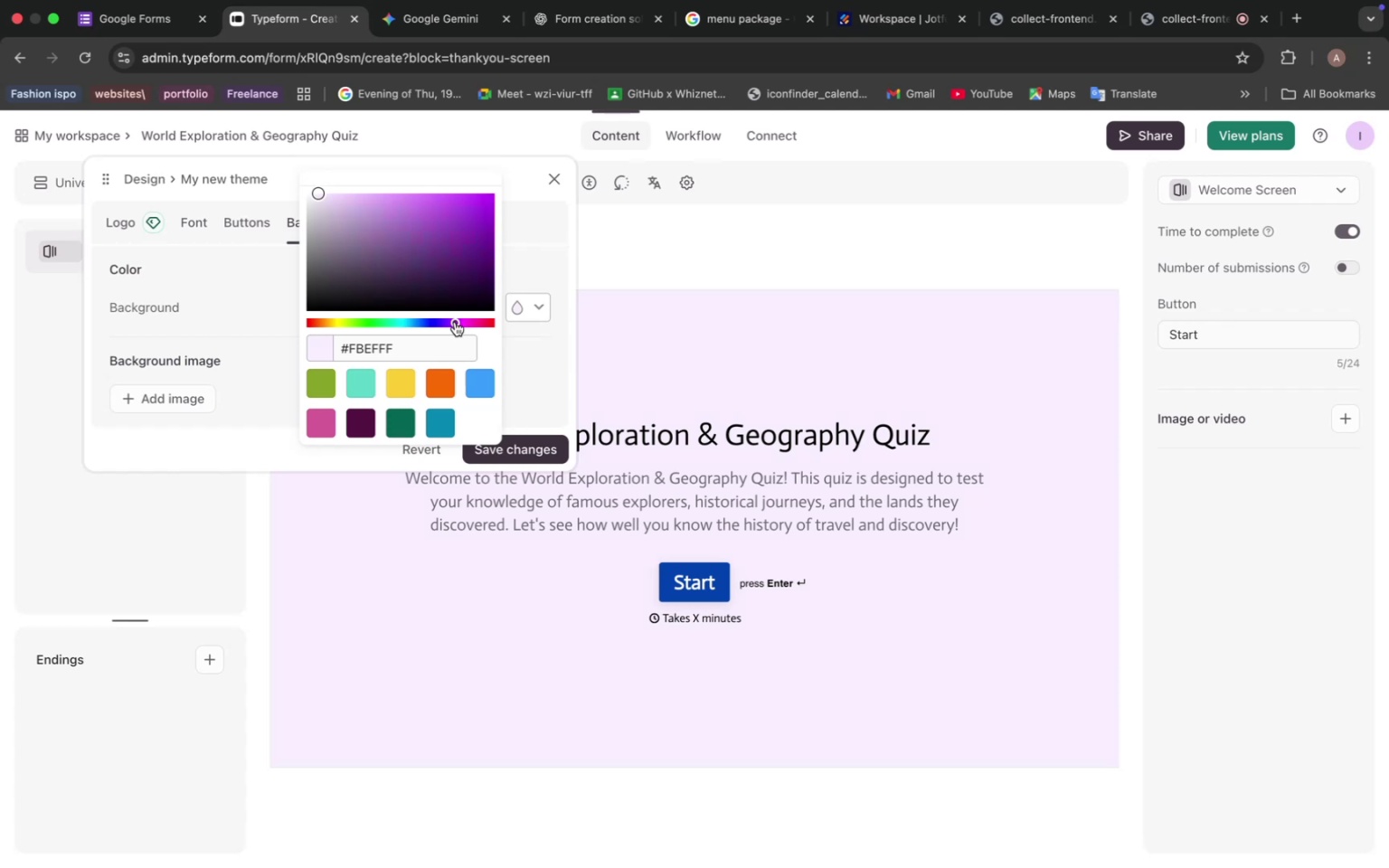 
left_click_drag(start_coordinate=[455, 322], to_coordinate=[480, 326])
 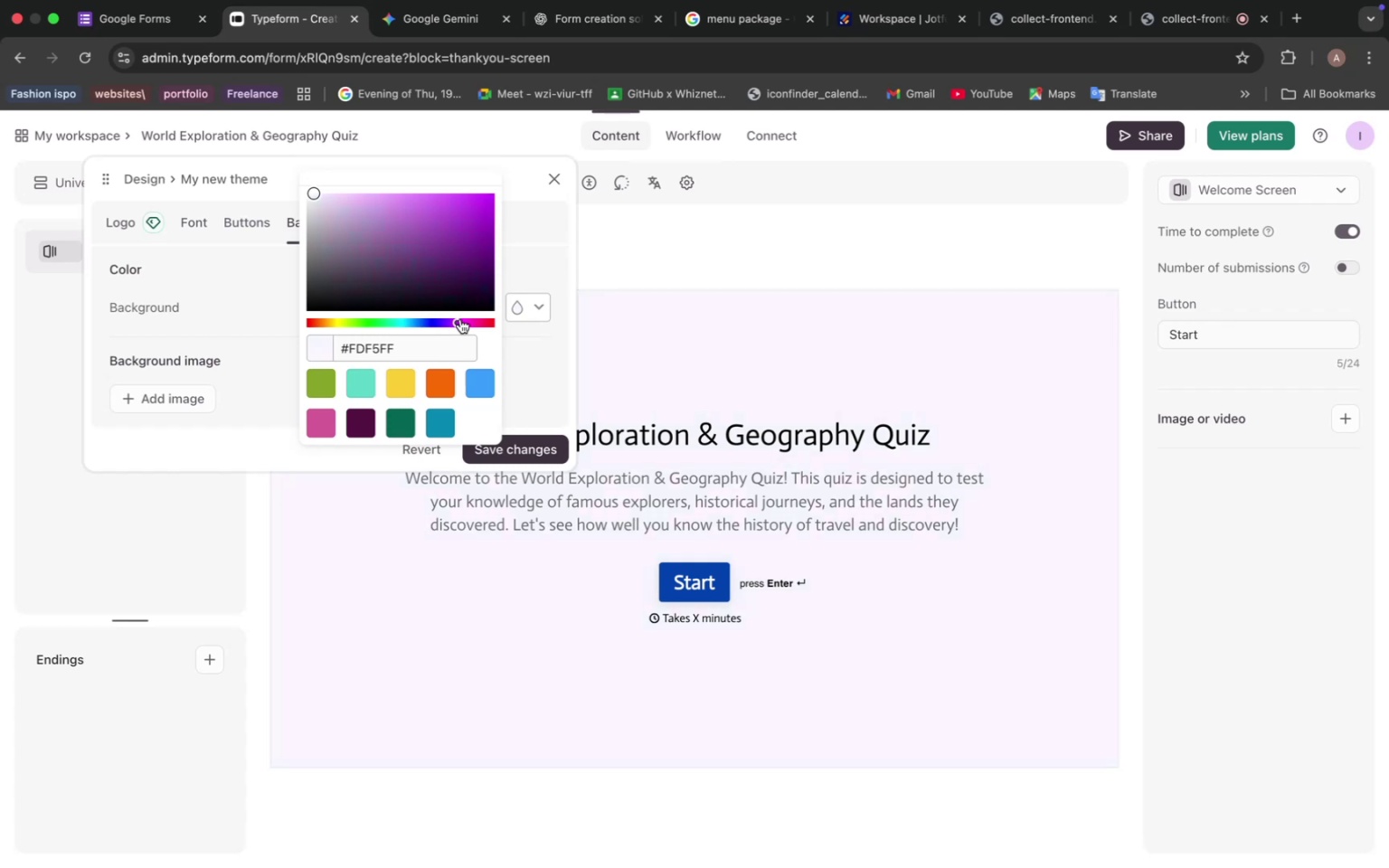 
wait(33.6)
 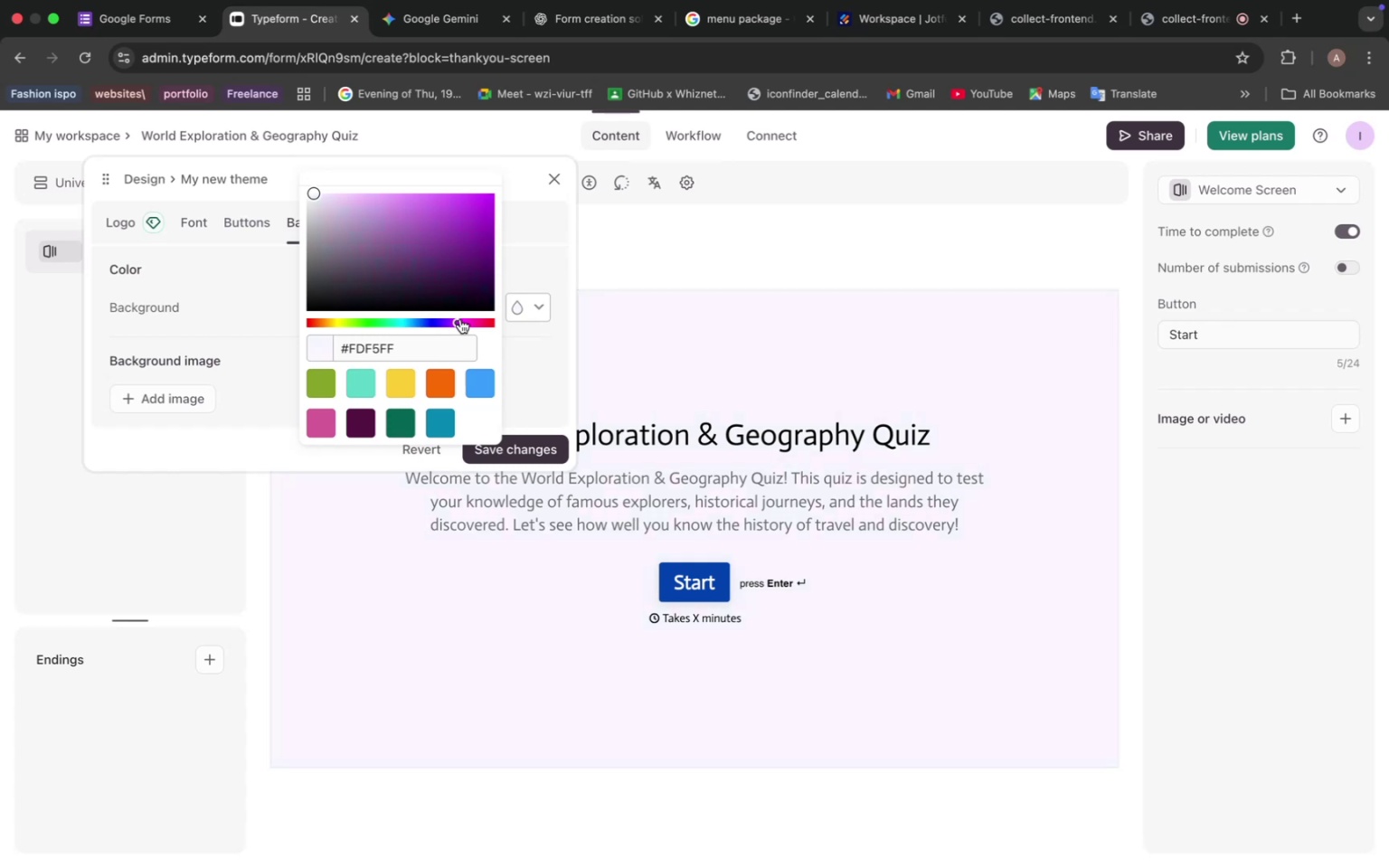 
left_click([357, 324])
 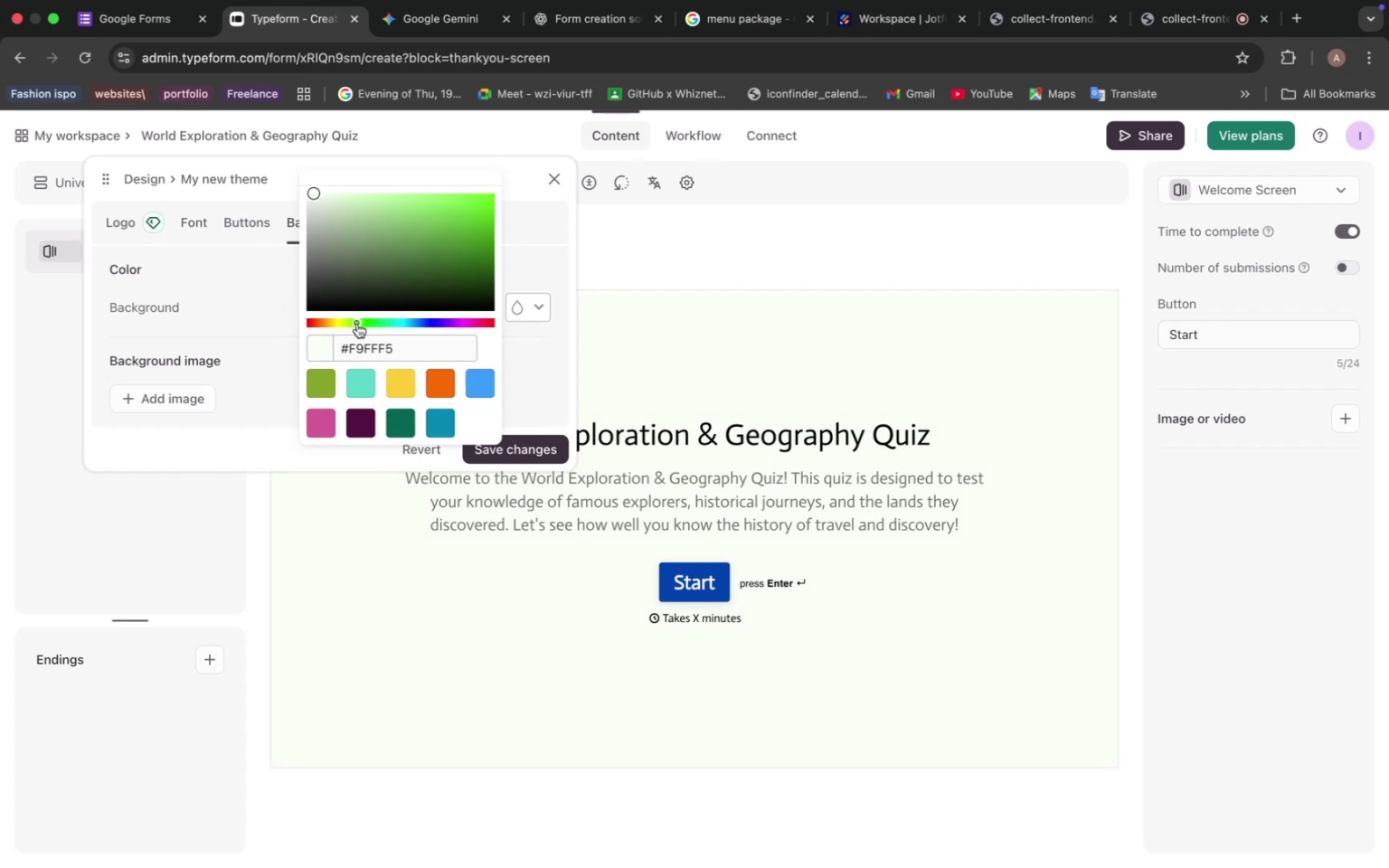 
left_click_drag(start_coordinate=[357, 324], to_coordinate=[328, 322])
 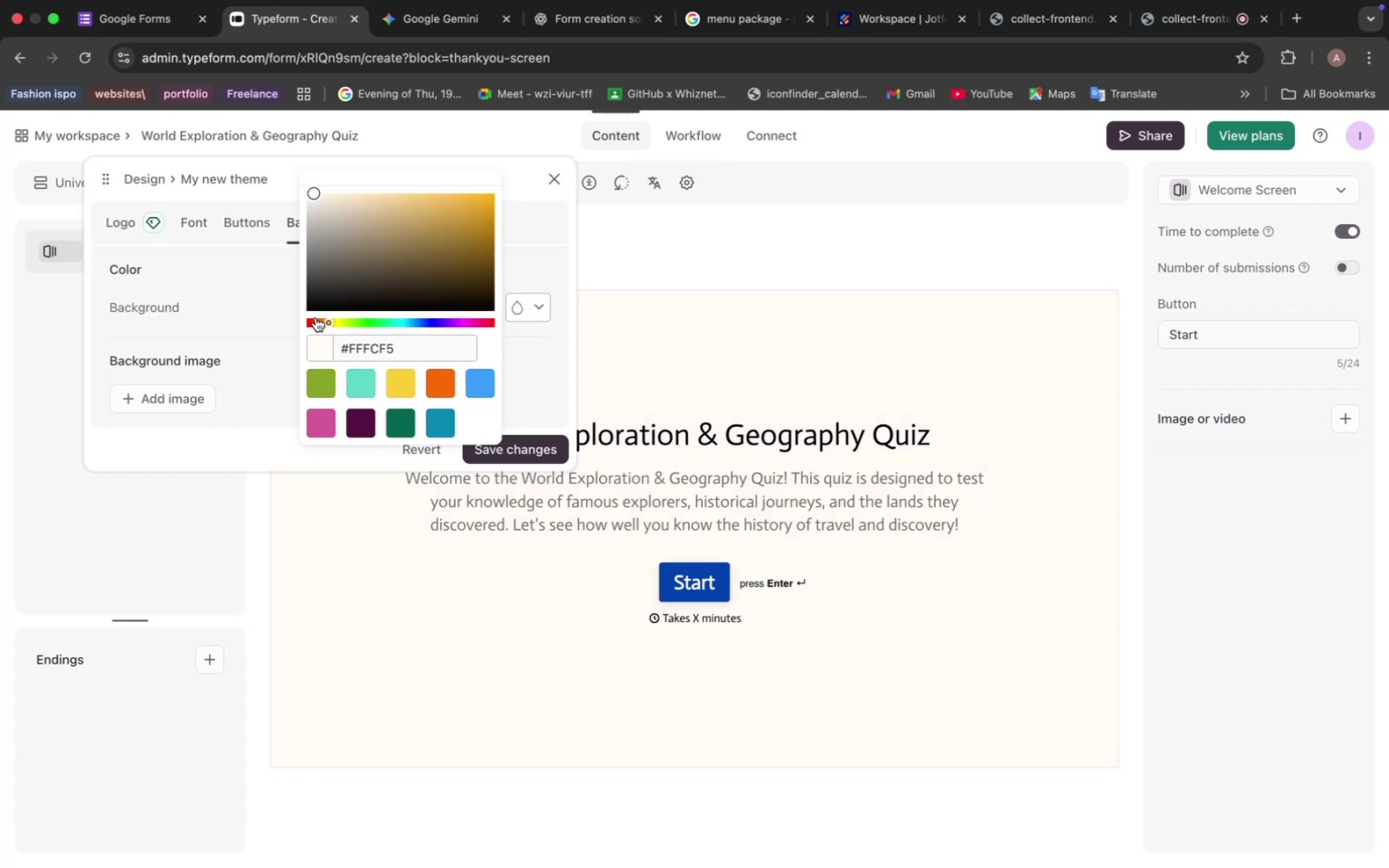 
wait(5.95)
 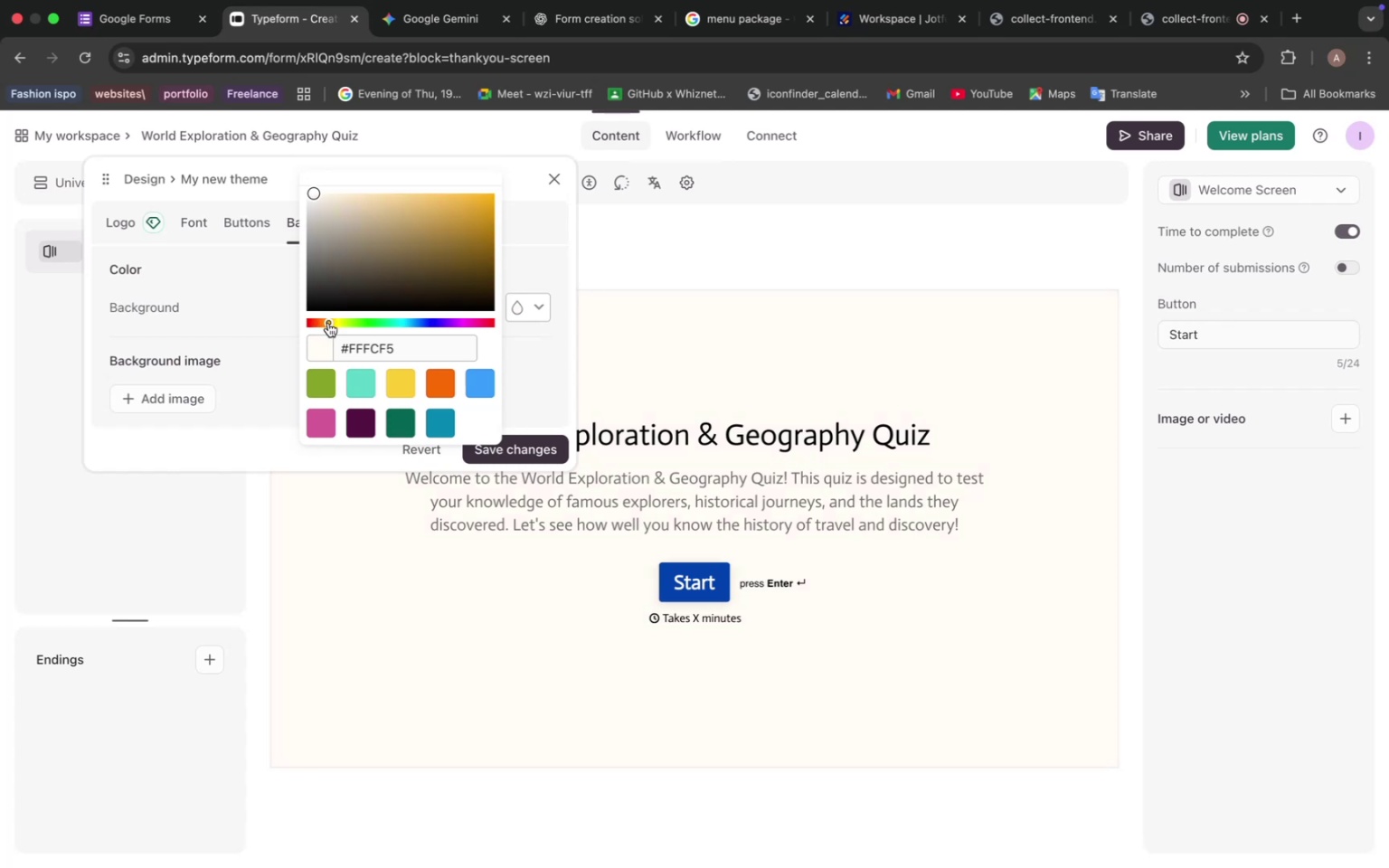 
left_click_drag(start_coordinate=[330, 321], to_coordinate=[458, 322])
 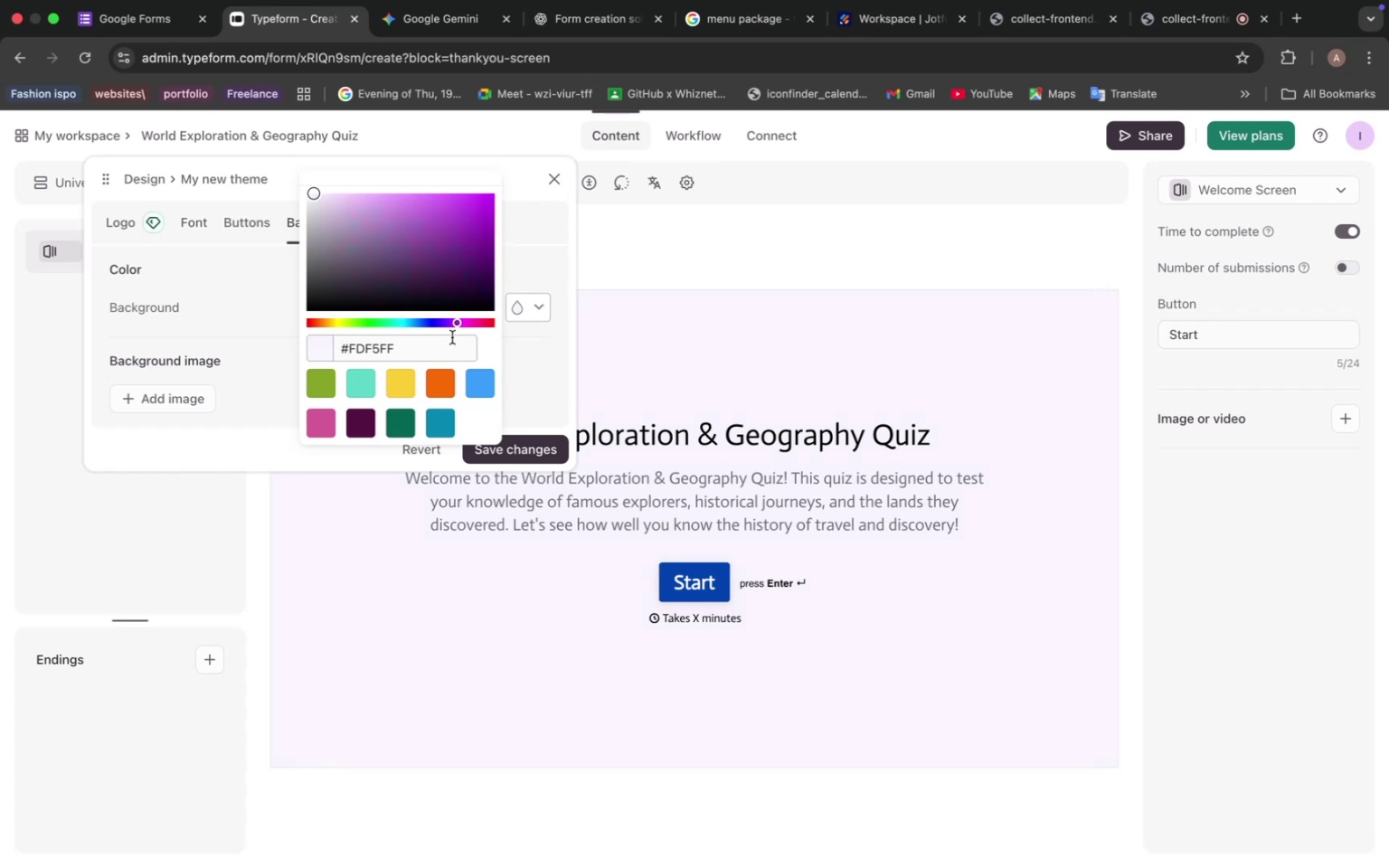 
left_click_drag(start_coordinate=[458, 322], to_coordinate=[472, 324])
 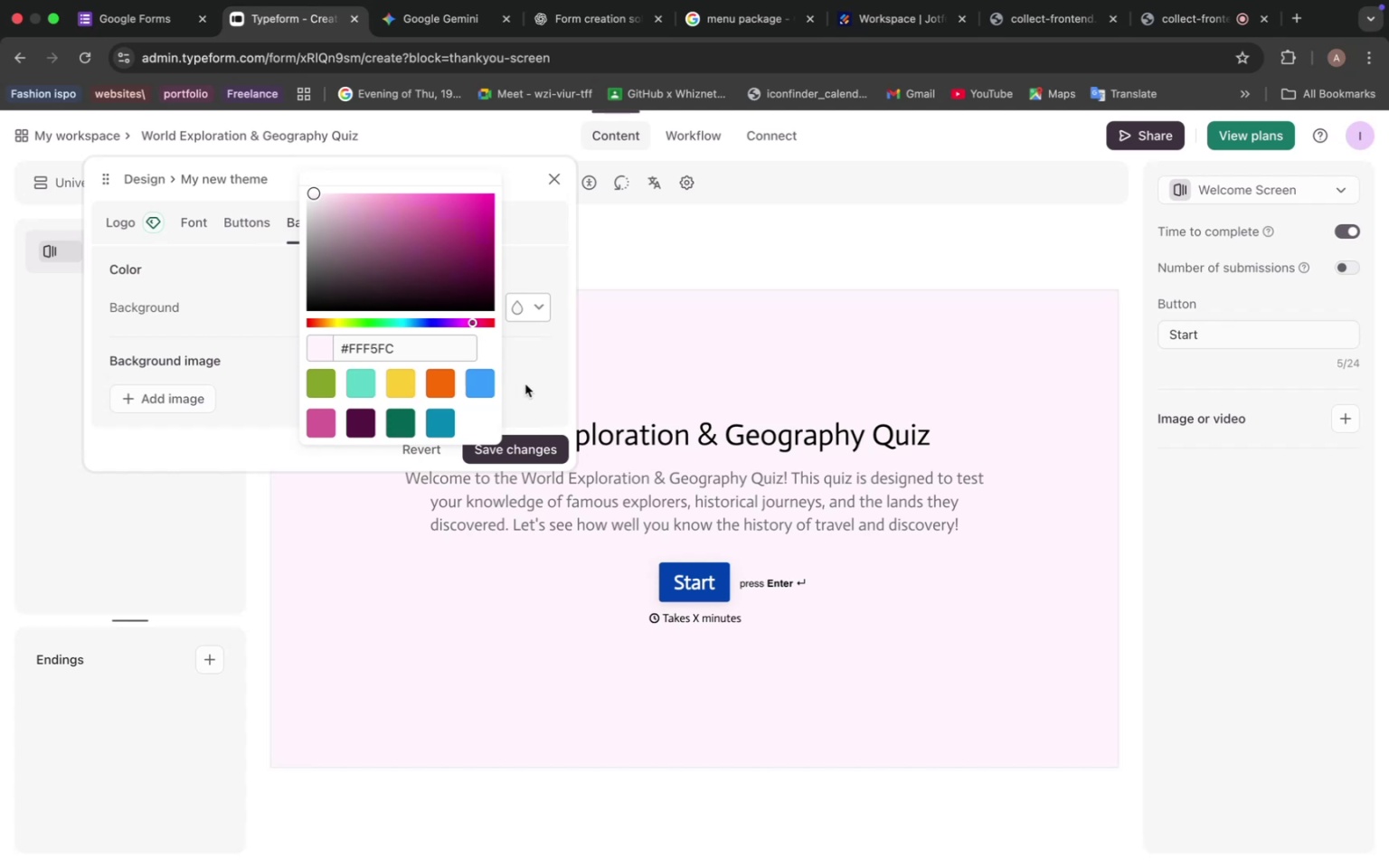 
left_click([525, 370])
 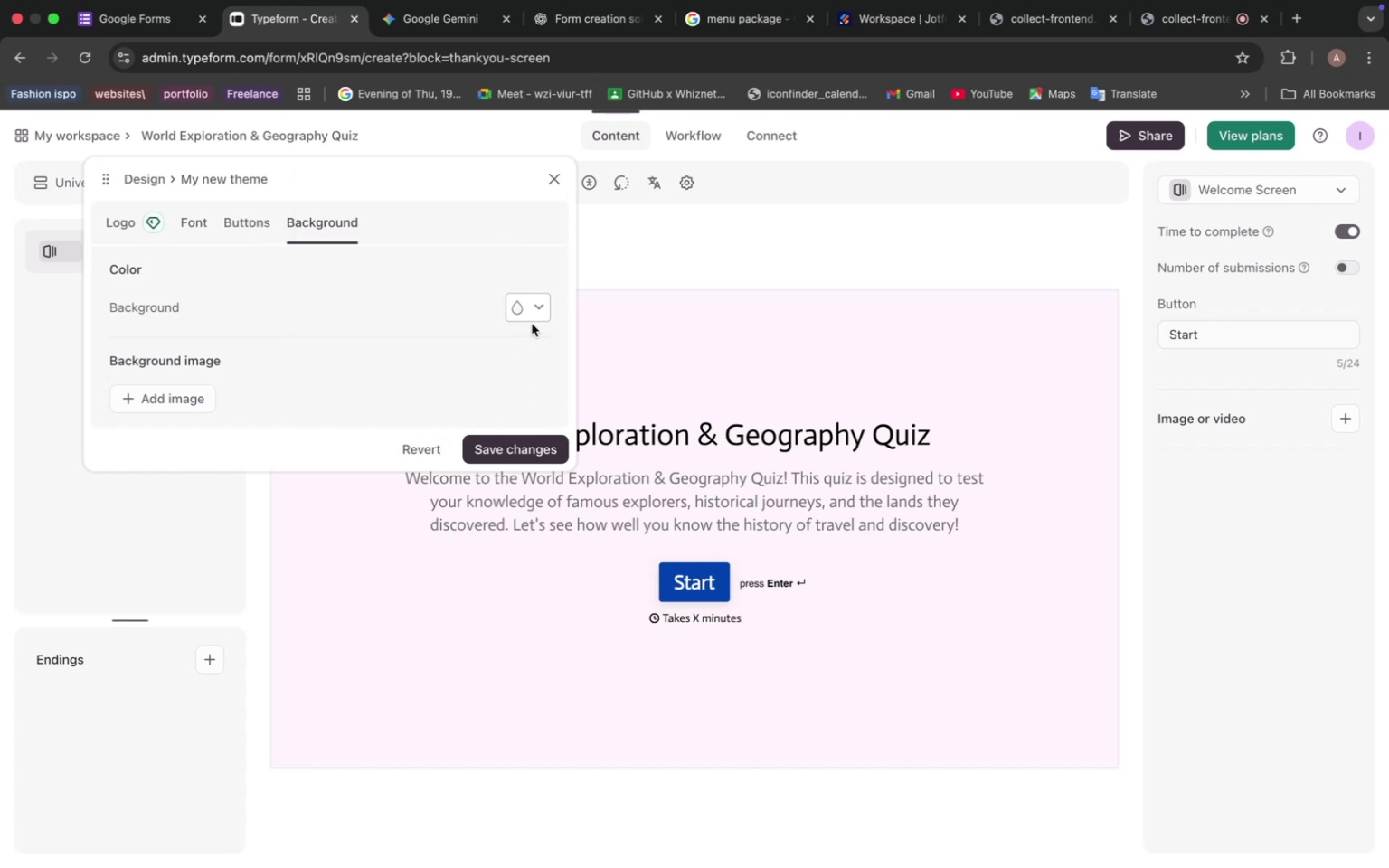 
left_click([533, 307])
 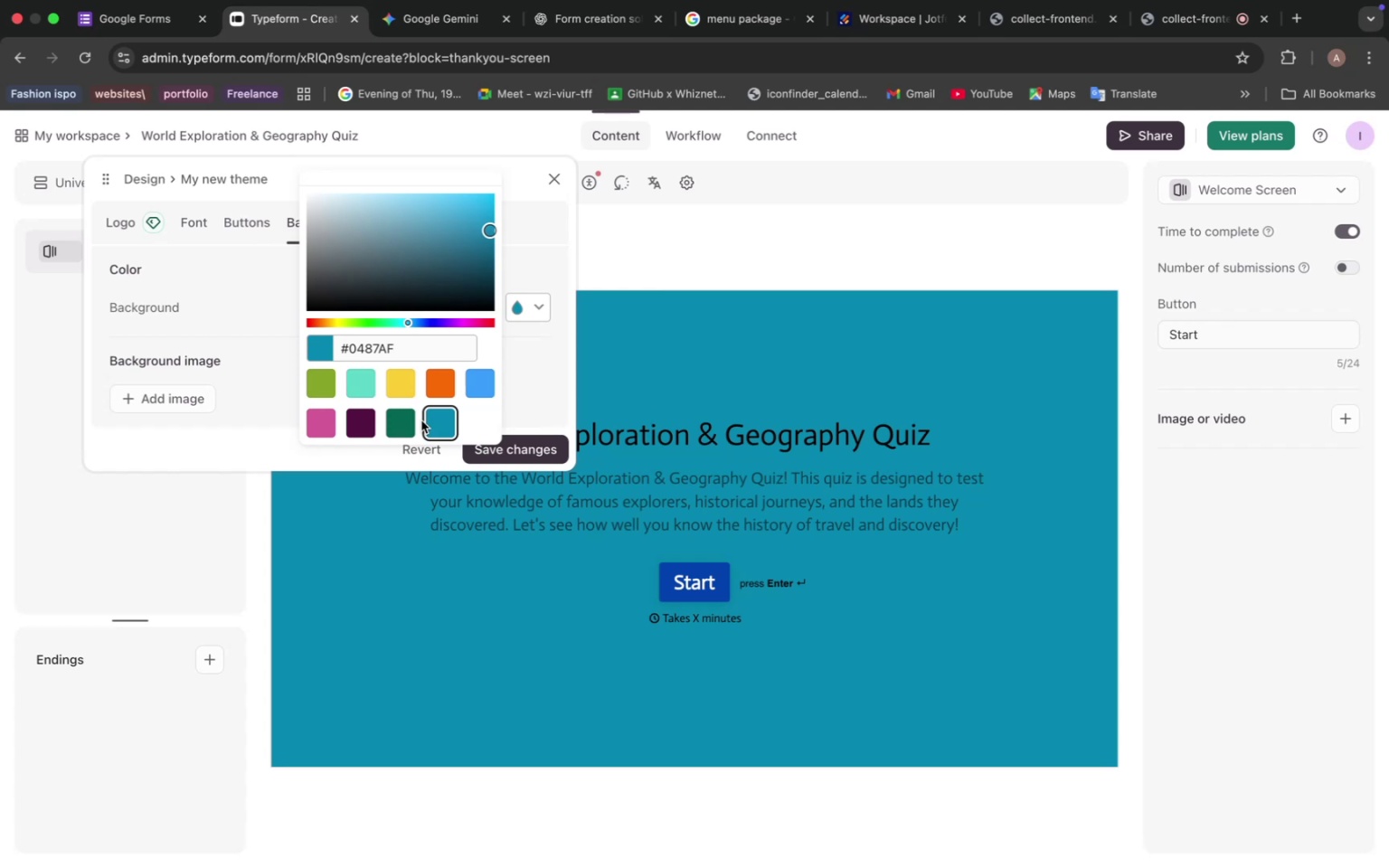 
wait(6.11)
 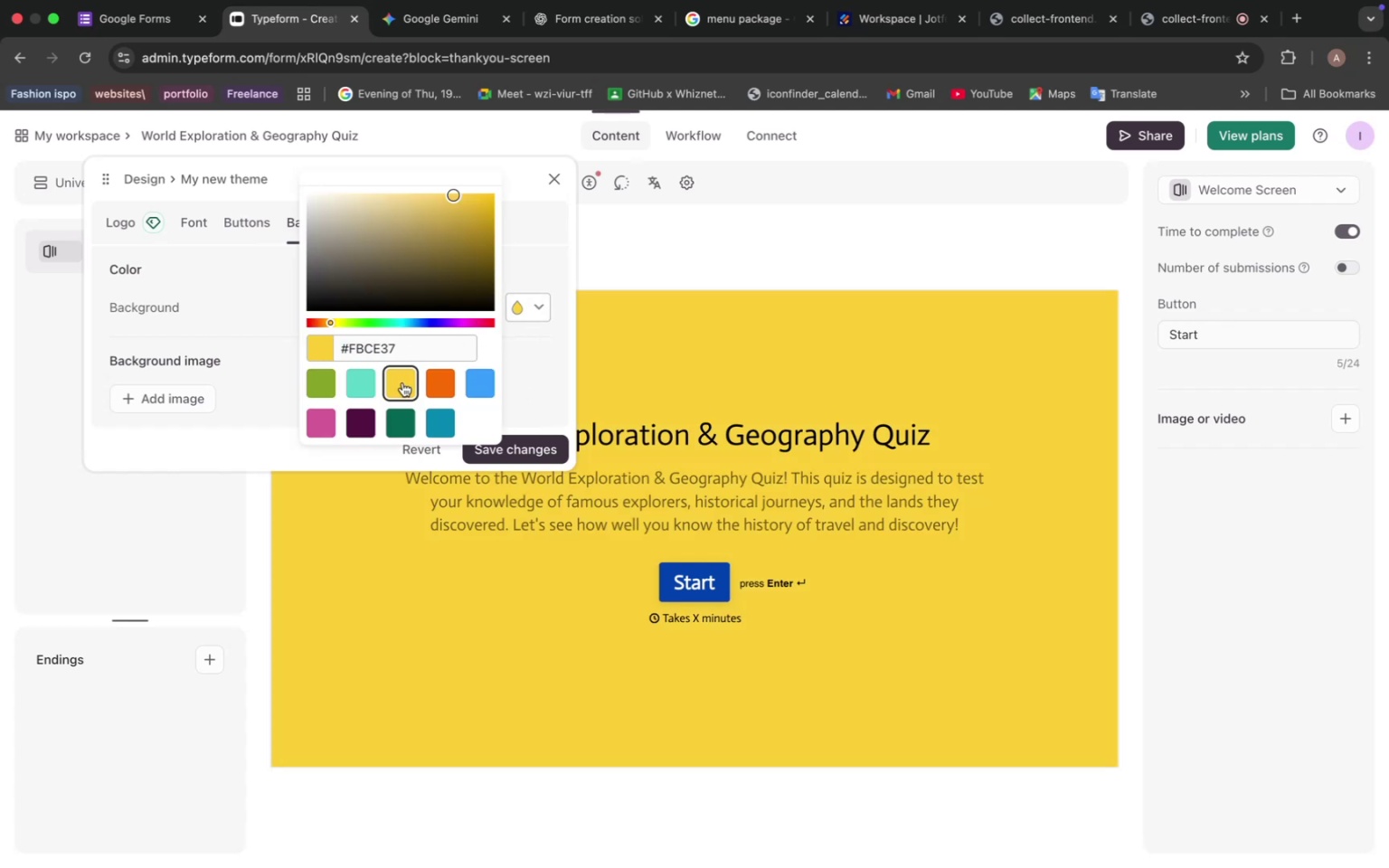 
left_click_drag(start_coordinate=[491, 231], to_coordinate=[478, 214])
 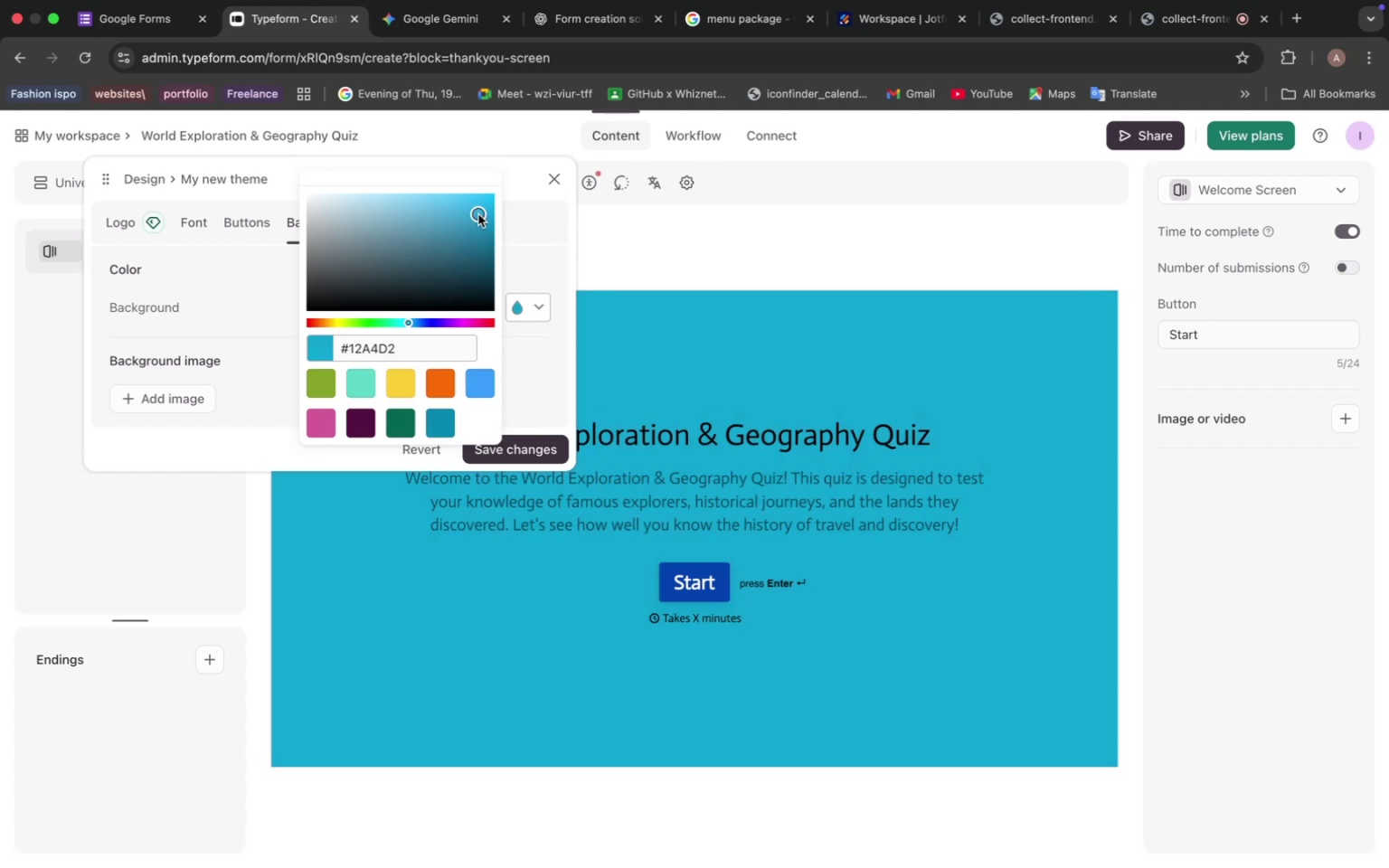 
left_click_drag(start_coordinate=[479, 214], to_coordinate=[379, 189])
 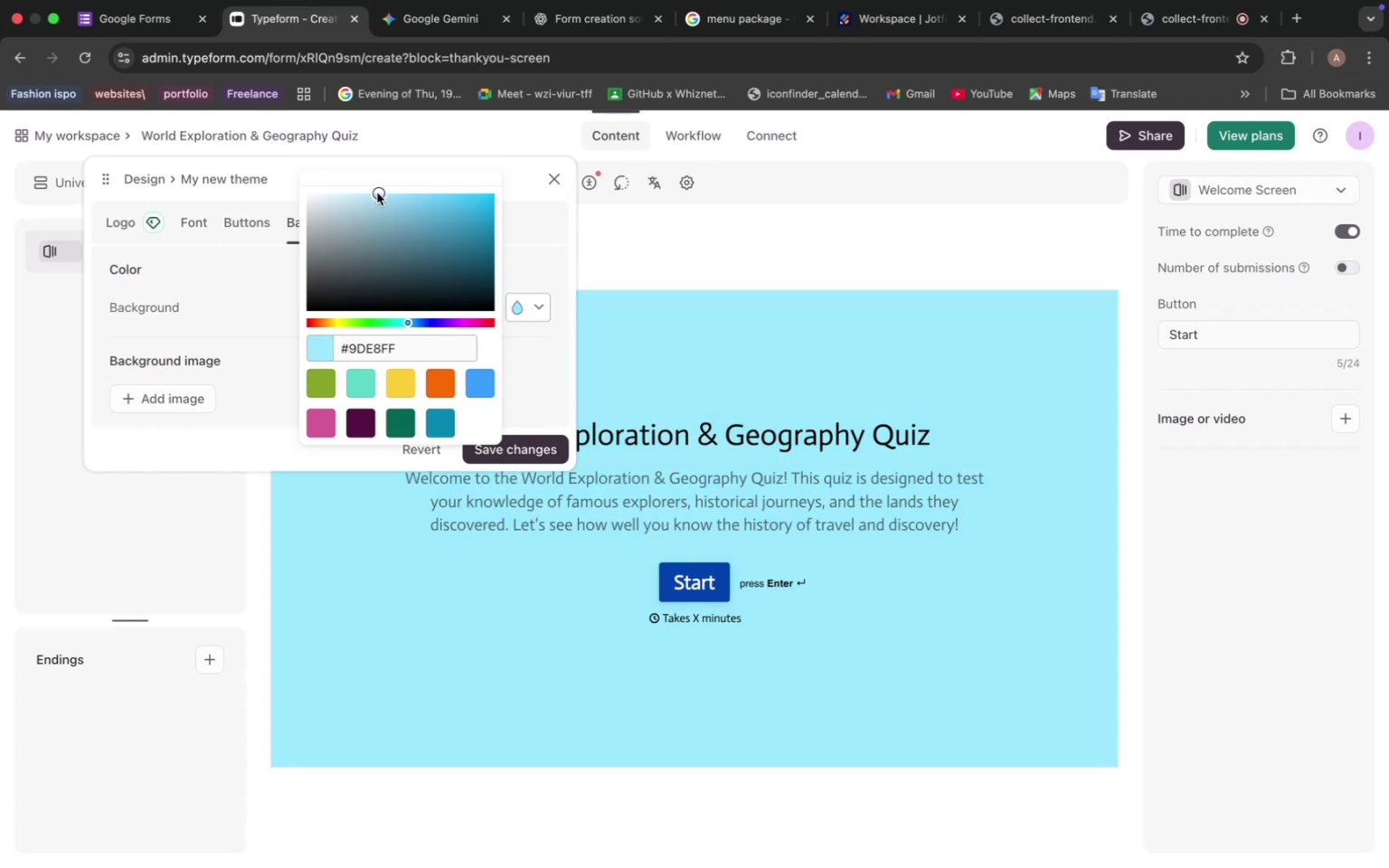 
left_click_drag(start_coordinate=[377, 196], to_coordinate=[360, 193])
 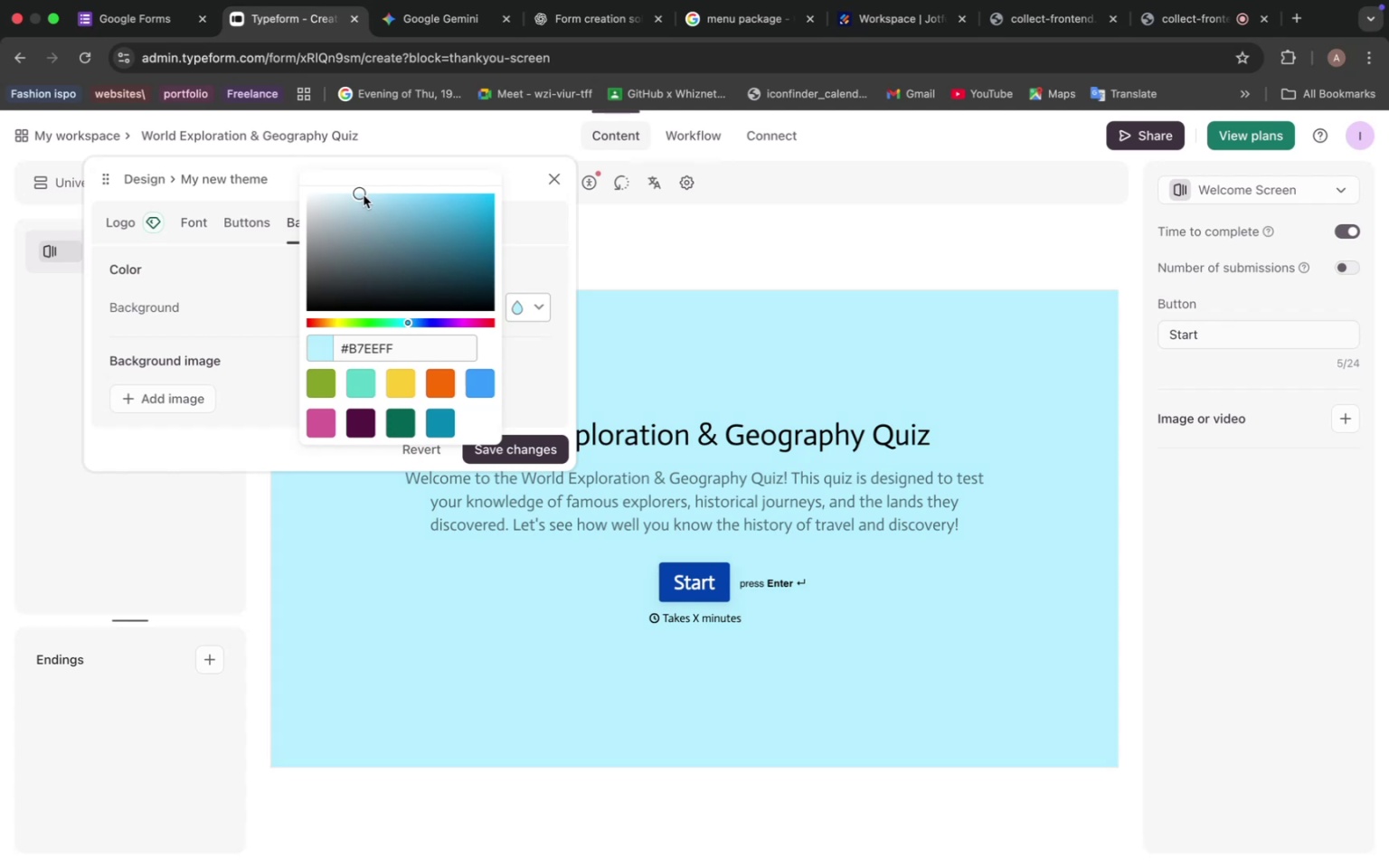 
left_click_drag(start_coordinate=[363, 195], to_coordinate=[355, 193])
 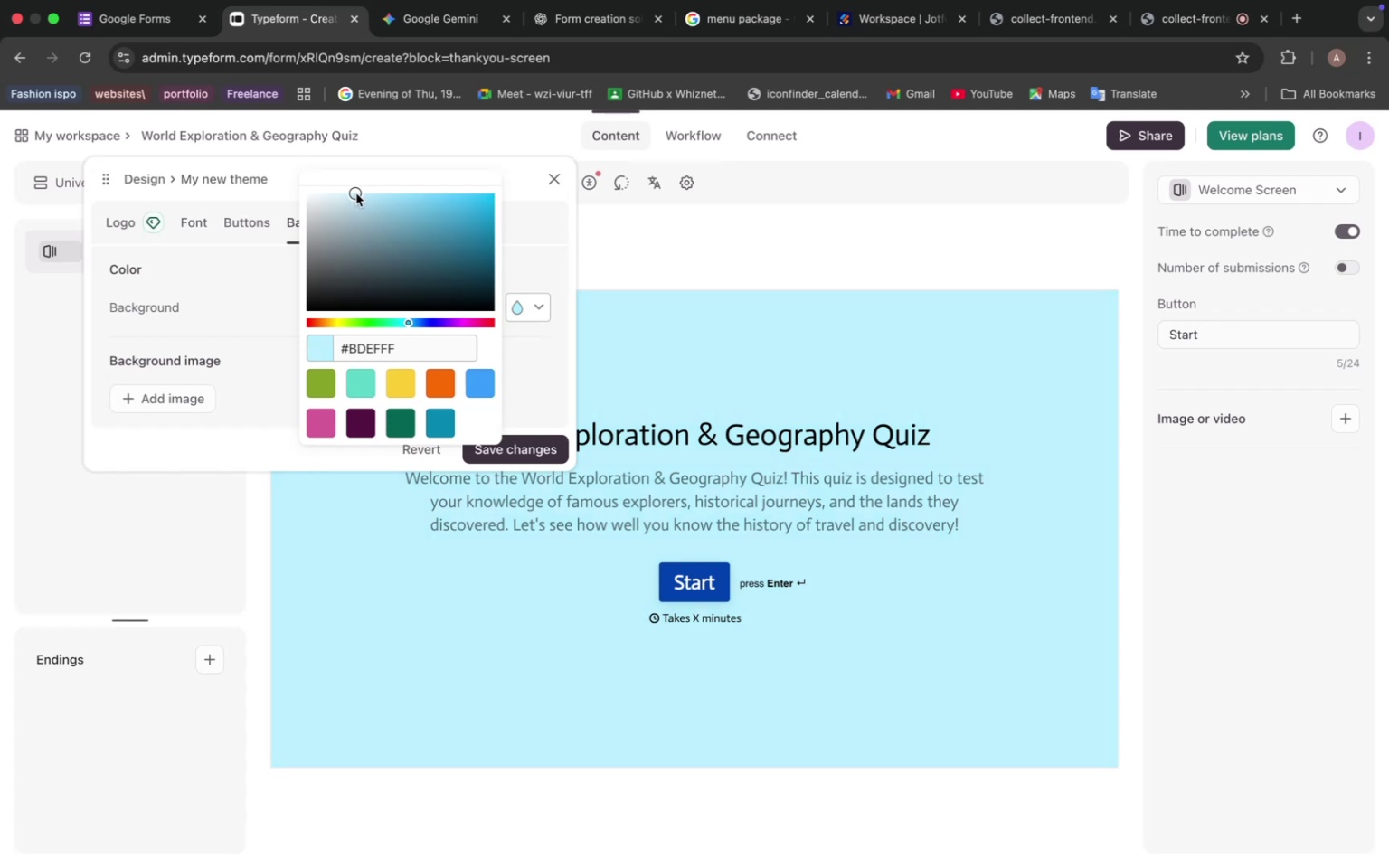 
left_click_drag(start_coordinate=[356, 193], to_coordinate=[350, 193])
 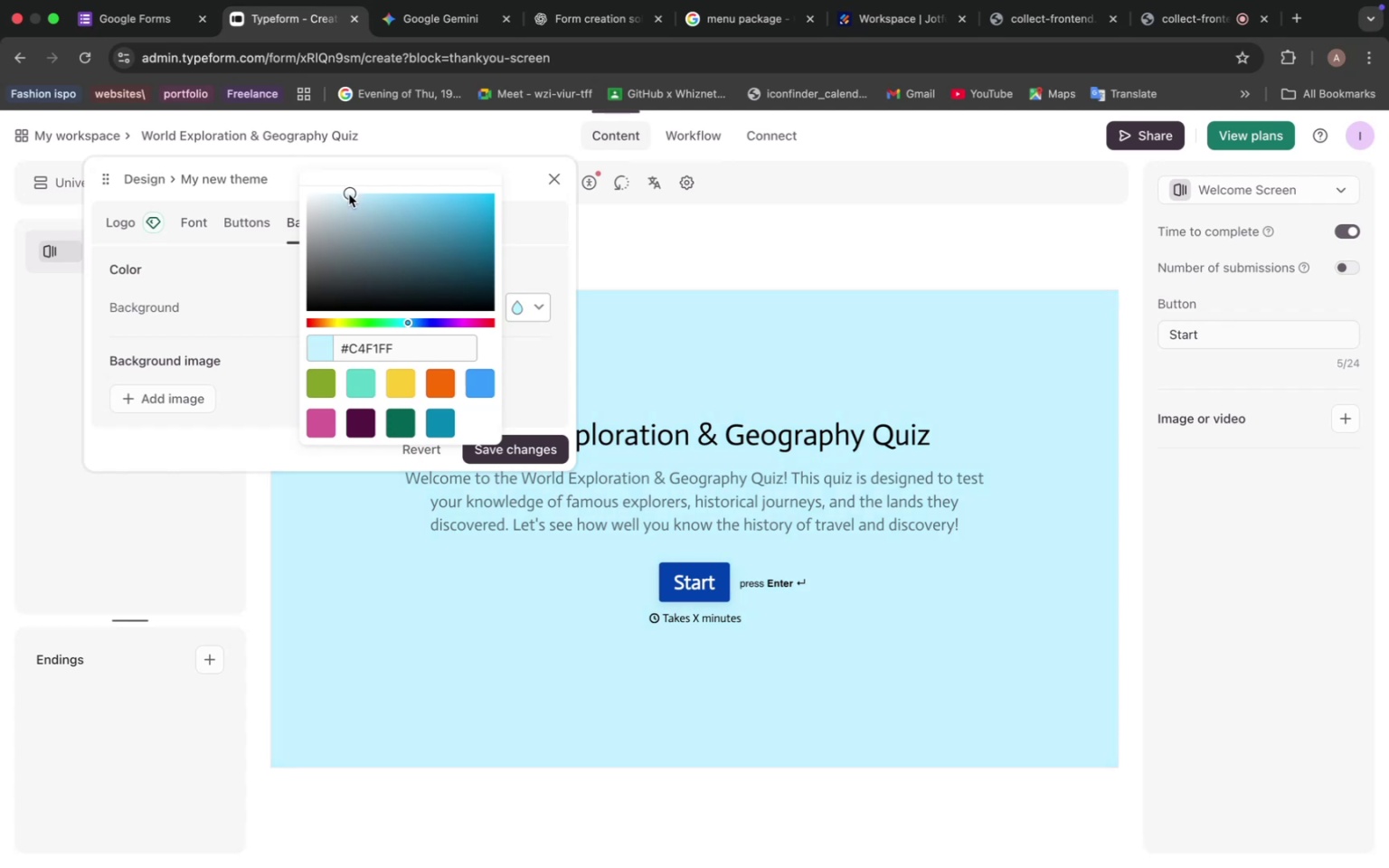 
left_click_drag(start_coordinate=[349, 194], to_coordinate=[343, 194])
 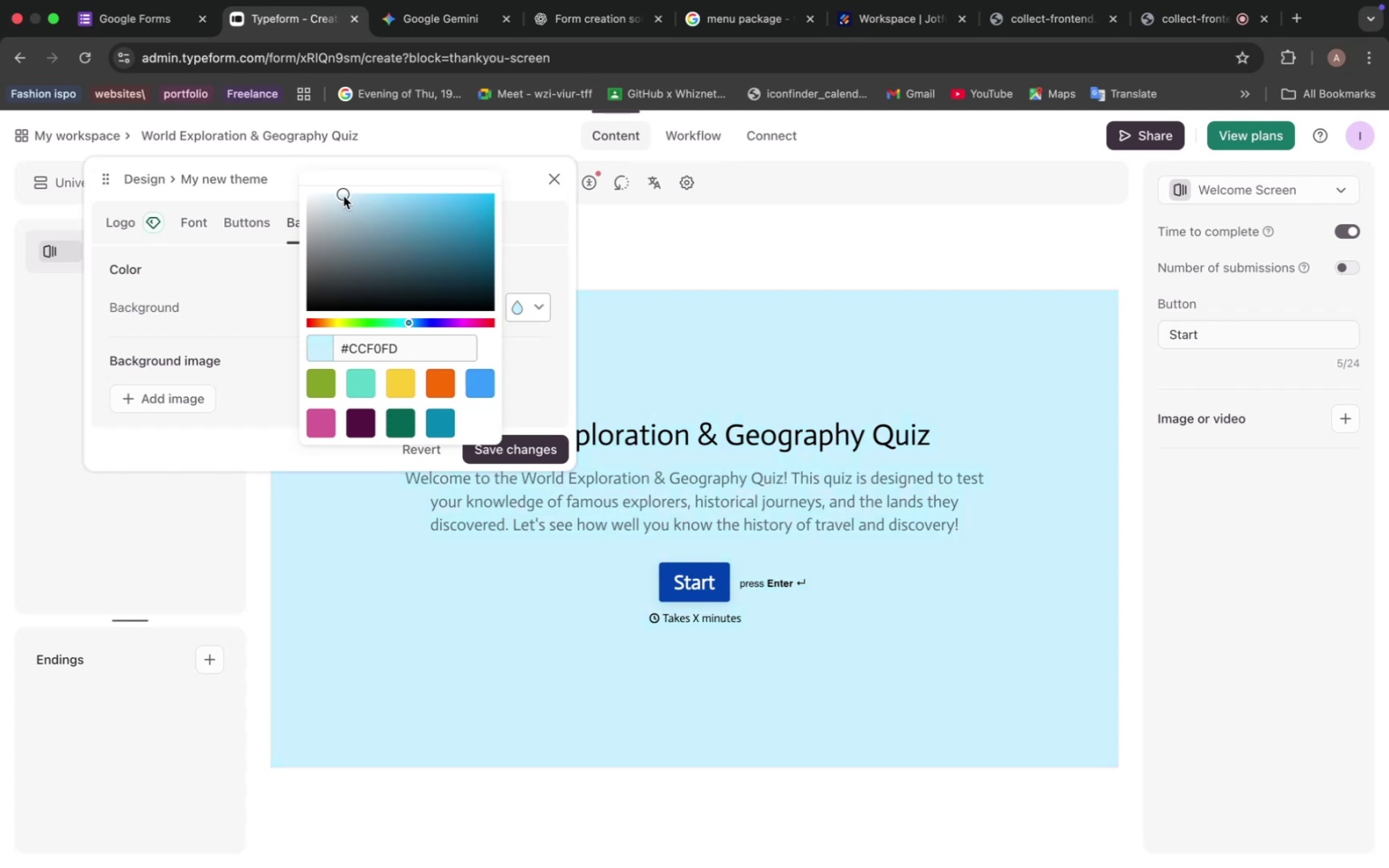 
left_click_drag(start_coordinate=[344, 196], to_coordinate=[337, 194])
 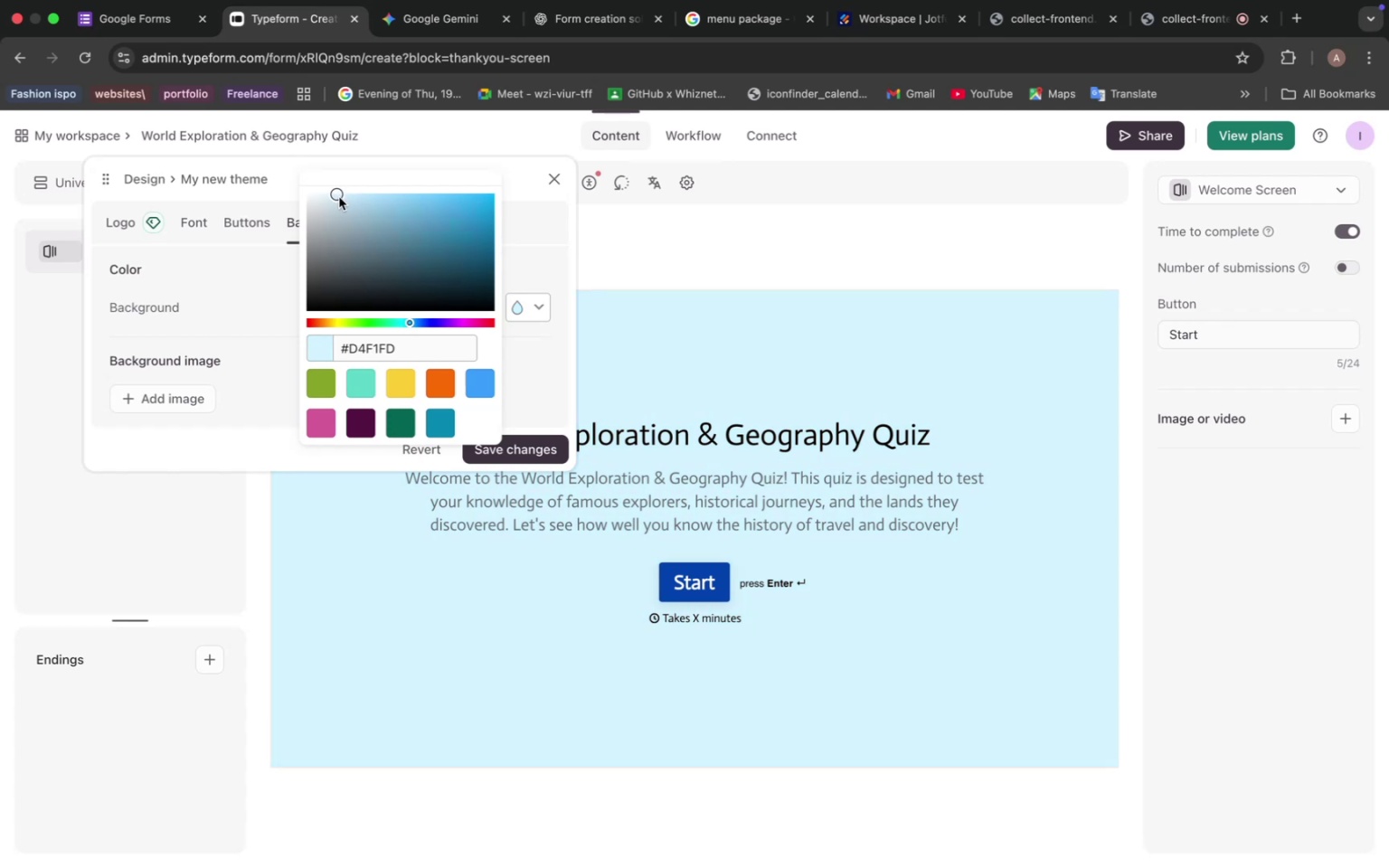 
left_click_drag(start_coordinate=[336, 196], to_coordinate=[328, 194])
 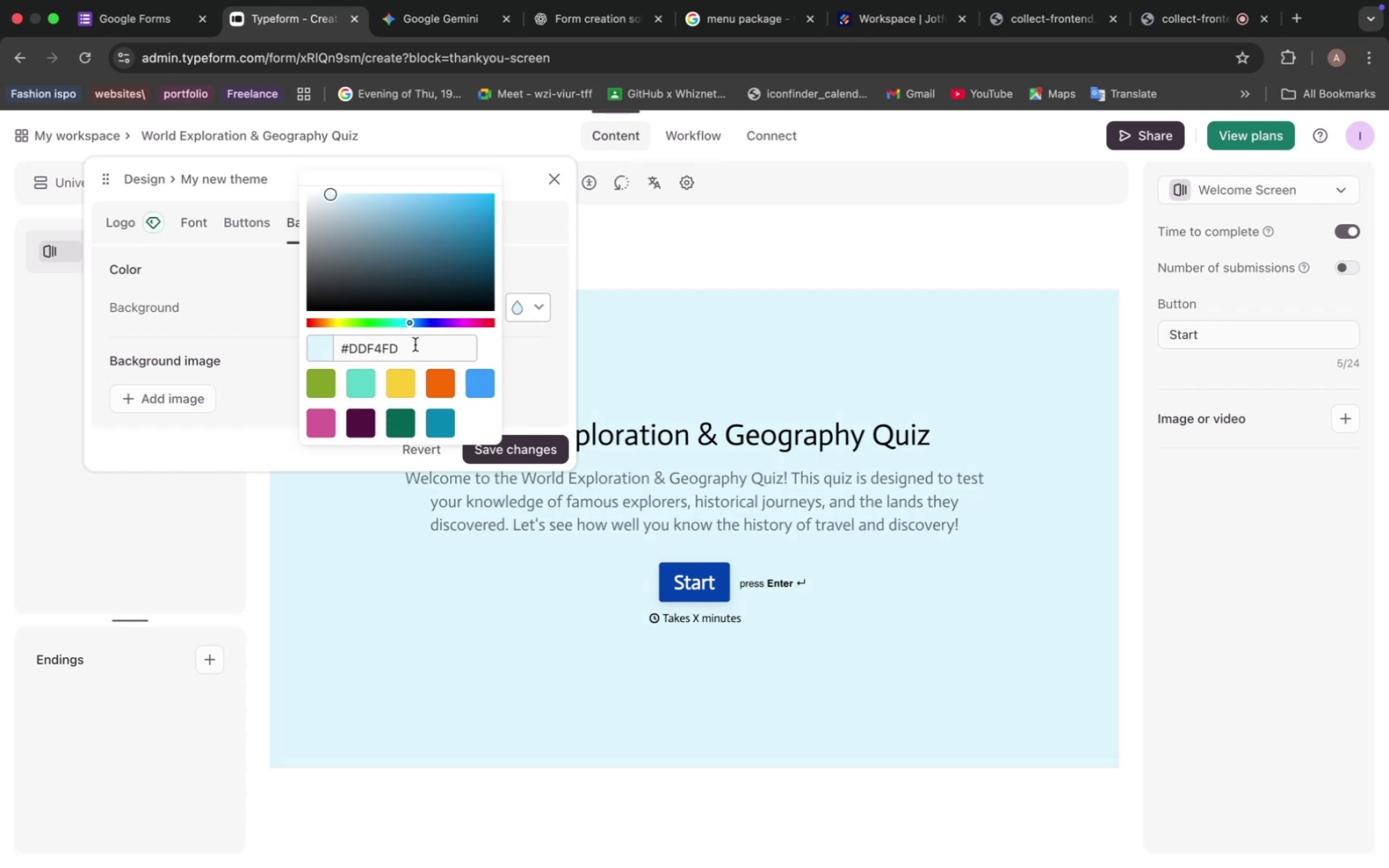 
wait(5.9)
 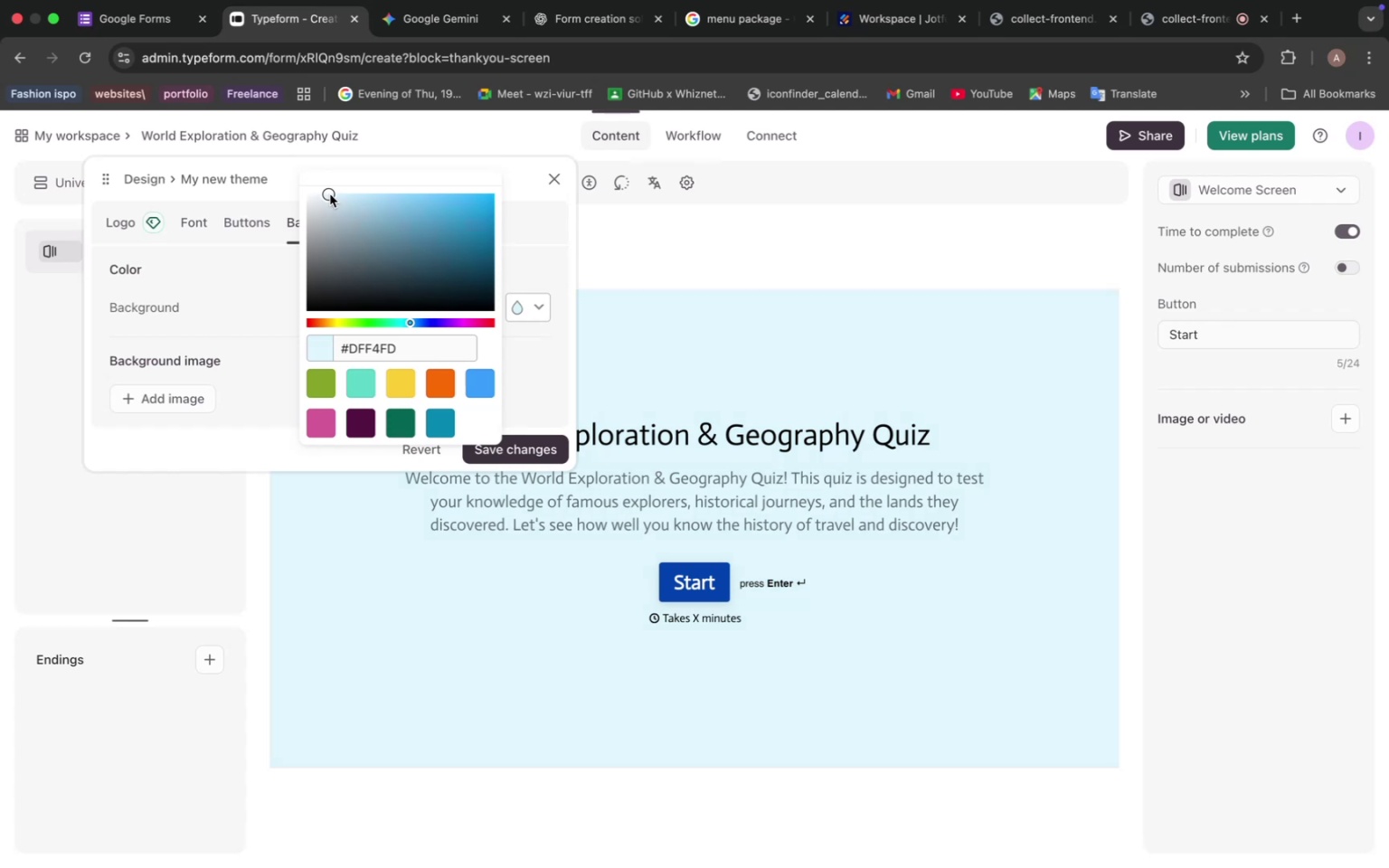 
left_click([202, 224])
 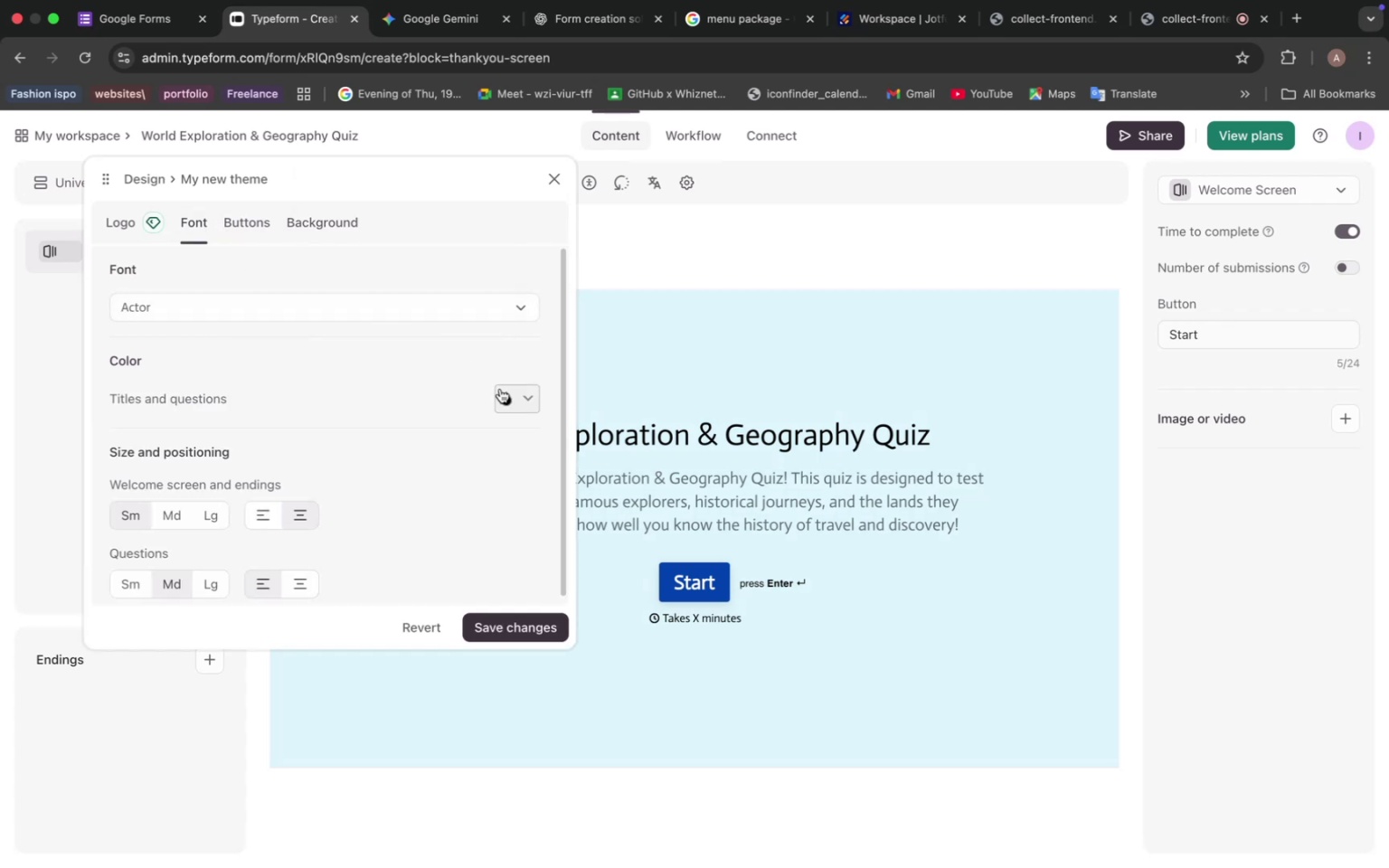 
left_click([532, 399])
 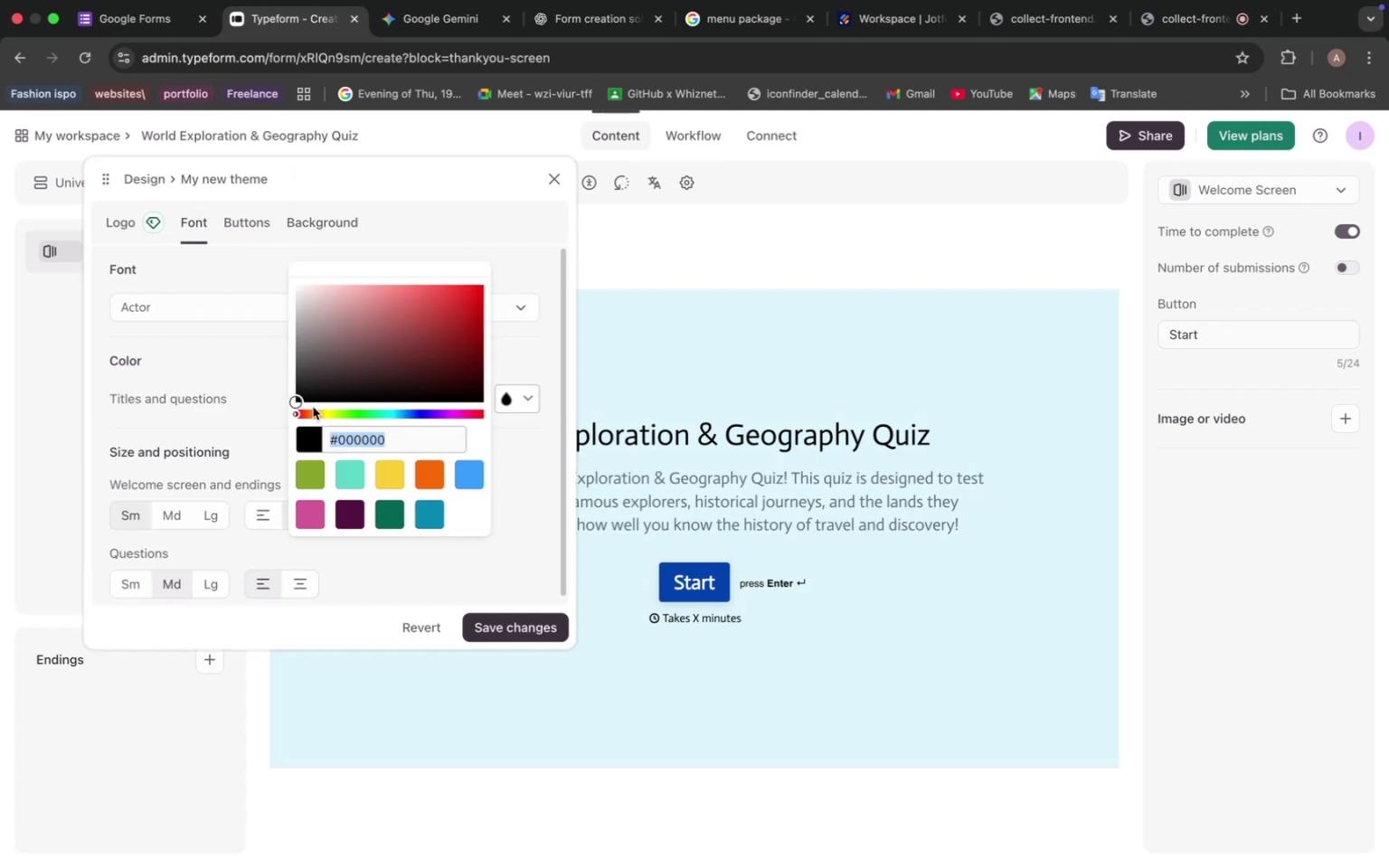 
left_click_drag(start_coordinate=[296, 401], to_coordinate=[299, 392])
 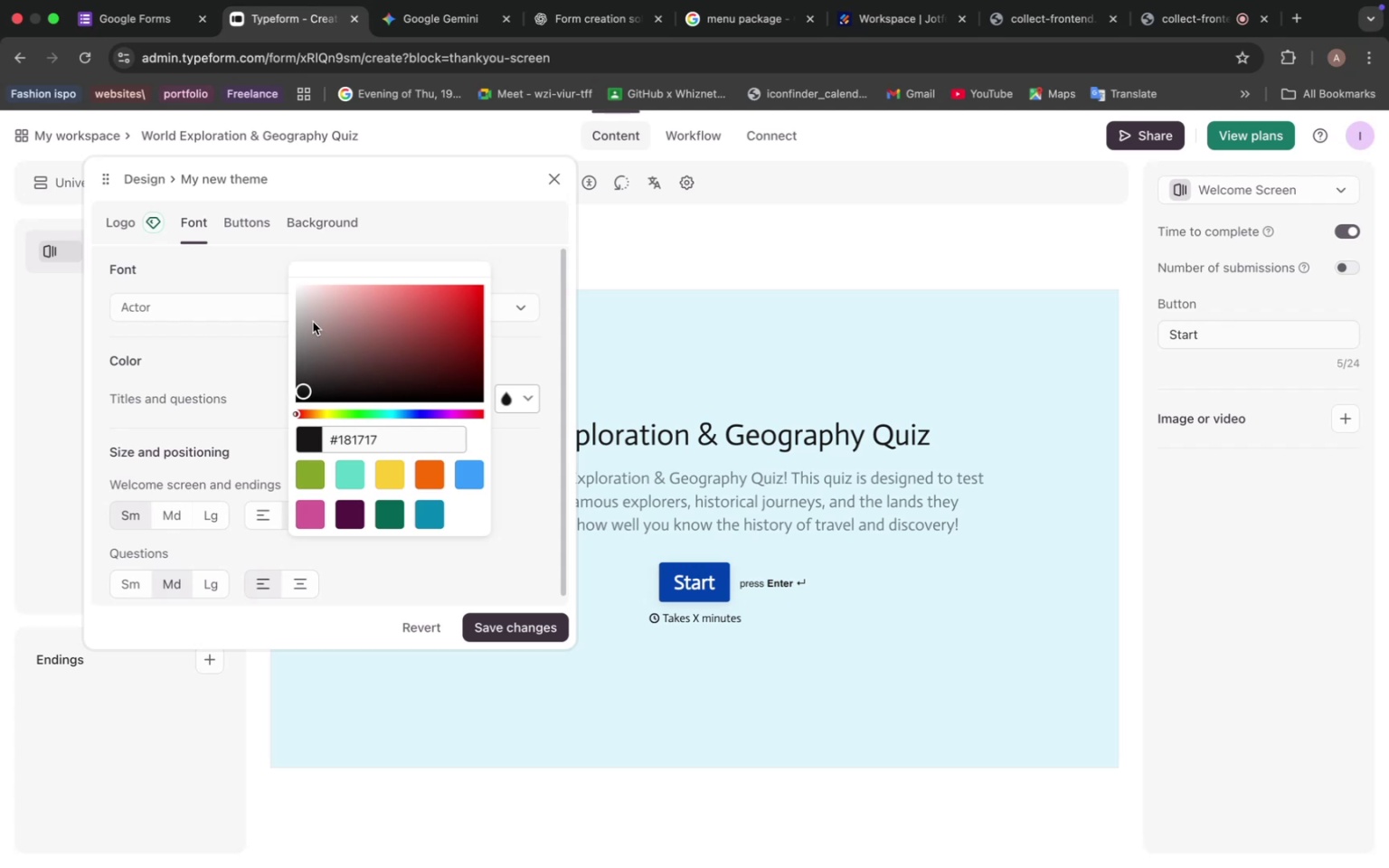 
left_click([310, 222])
 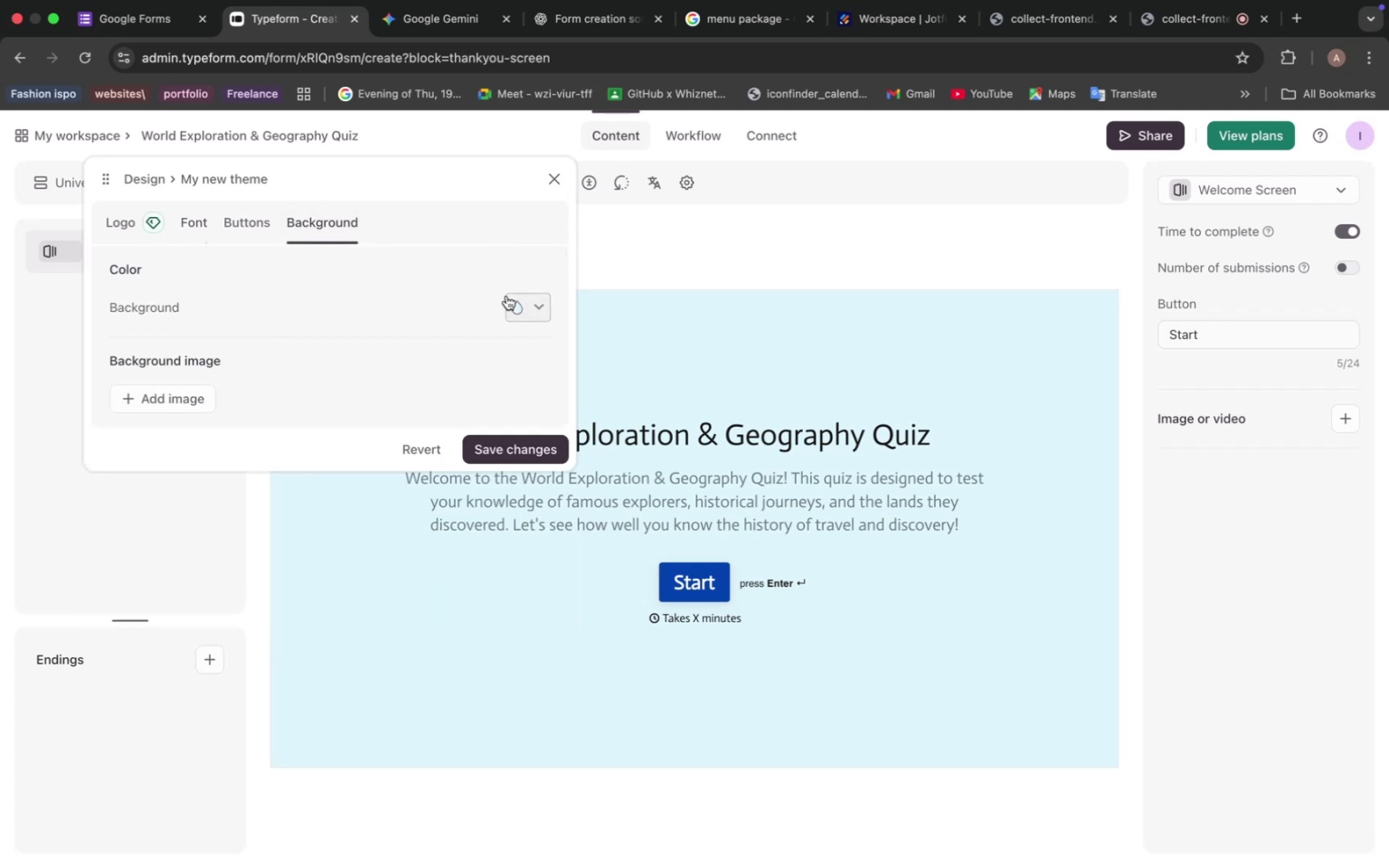 
left_click([523, 307])
 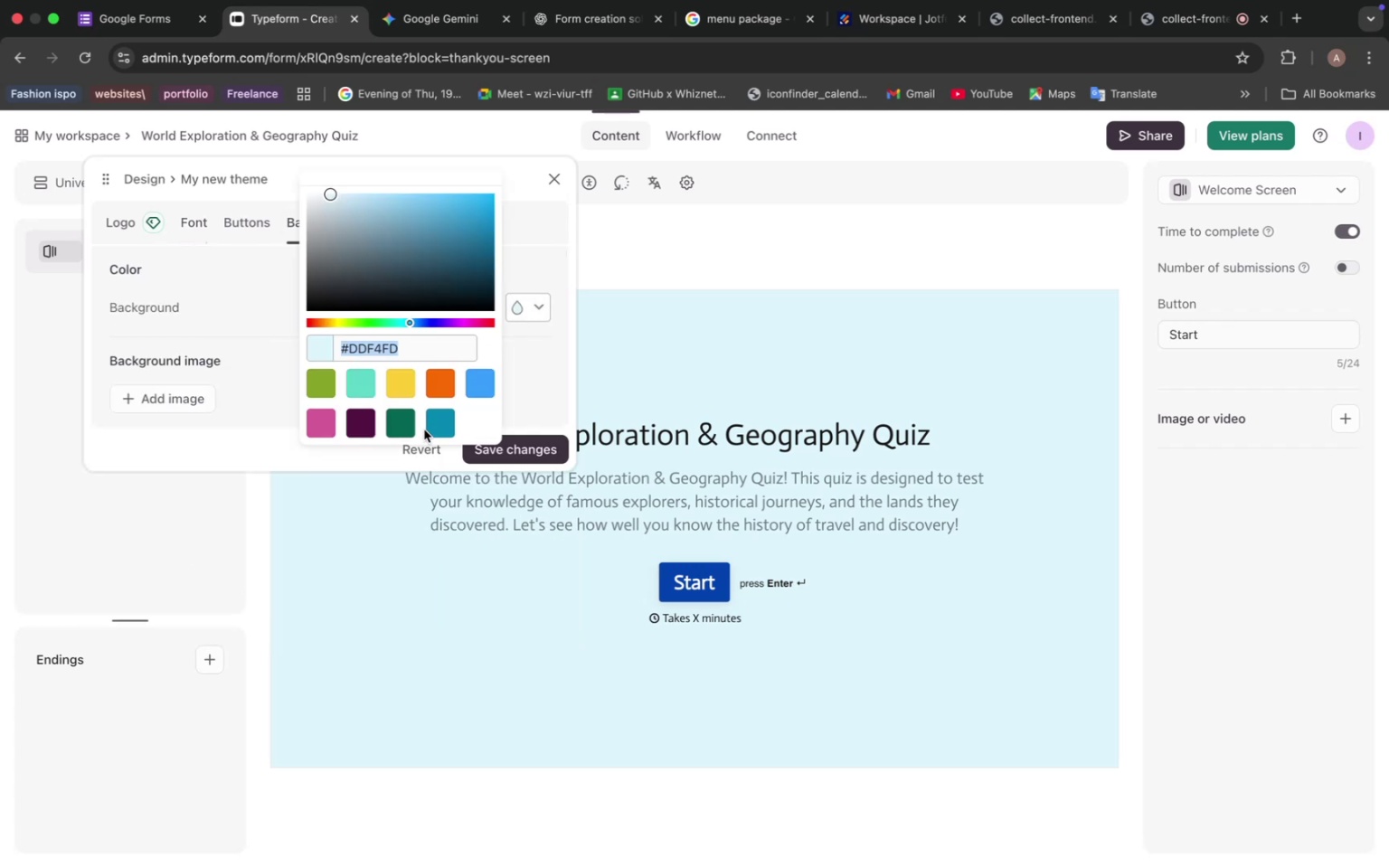 
left_click([442, 426])
 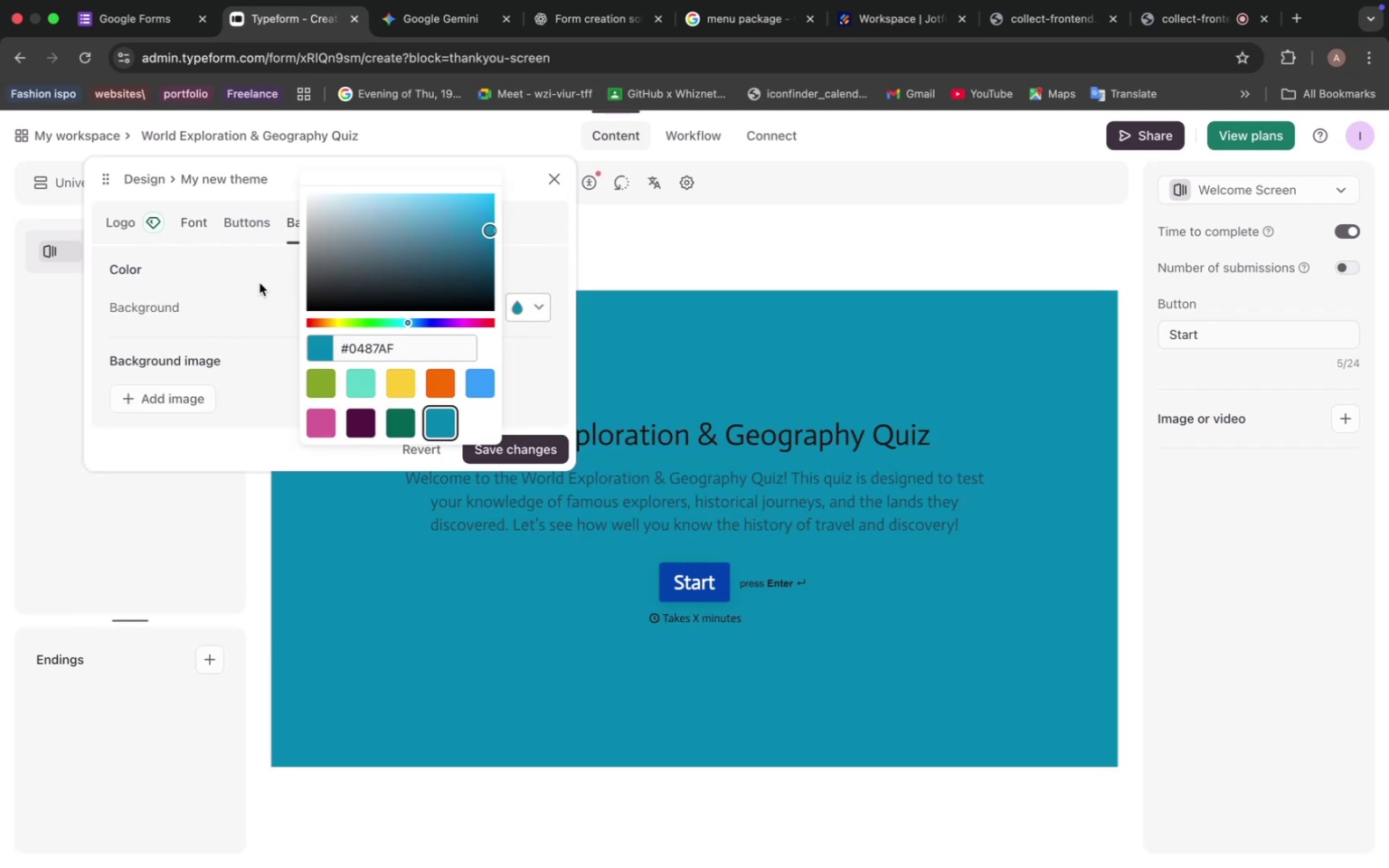 
left_click([190, 222])
 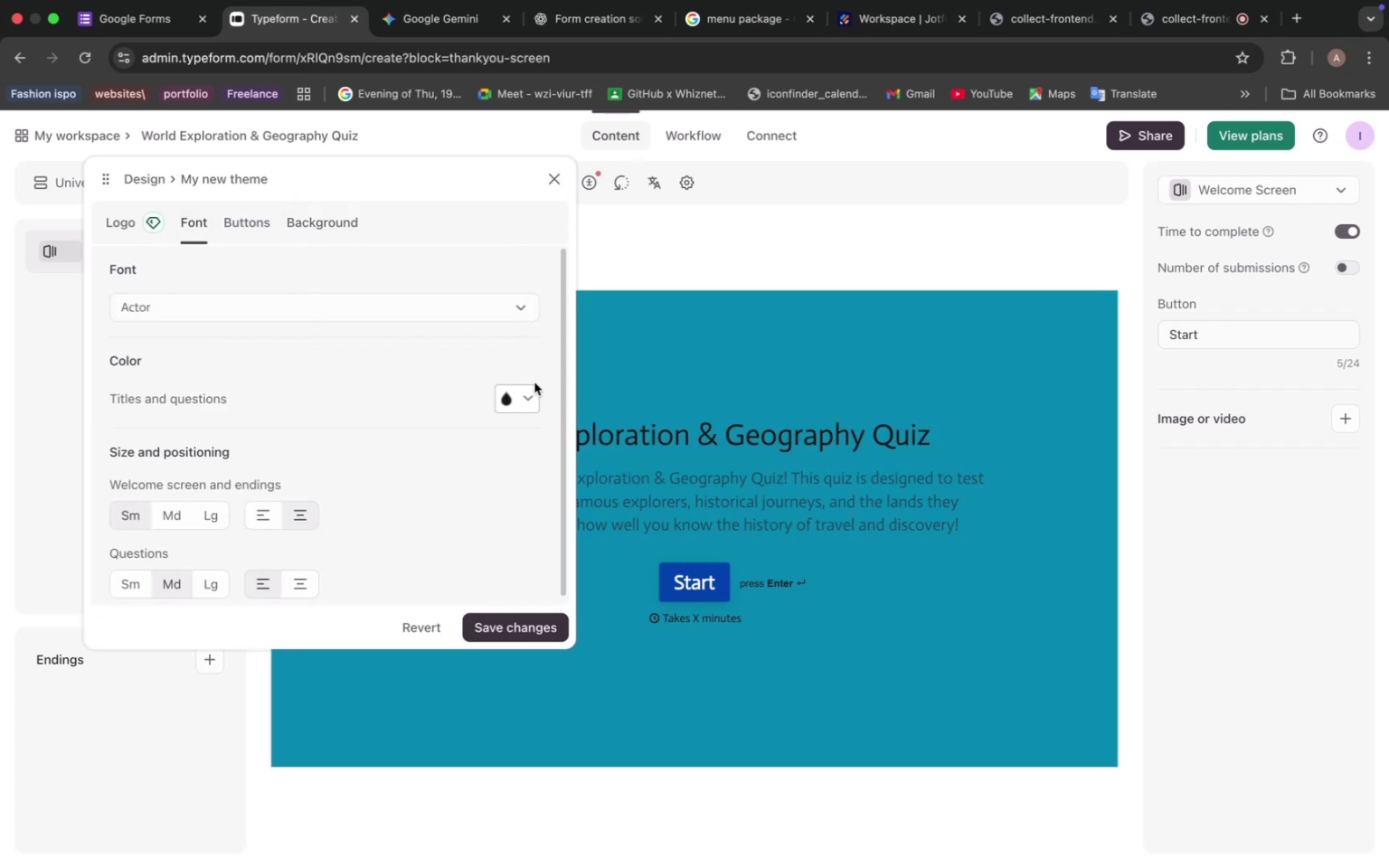 
left_click([528, 399])
 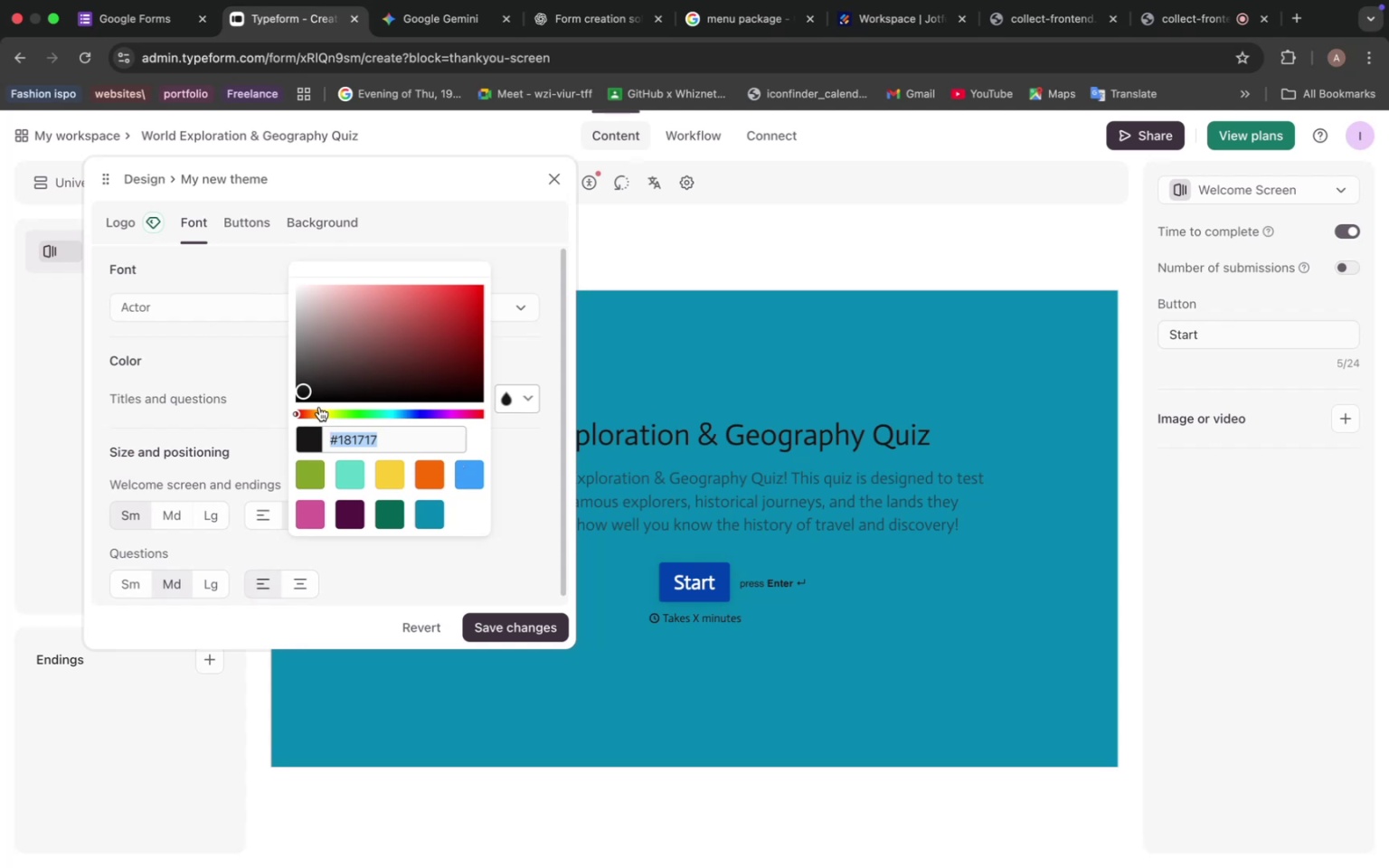 
left_click_drag(start_coordinate=[304, 390], to_coordinate=[294, 268])
 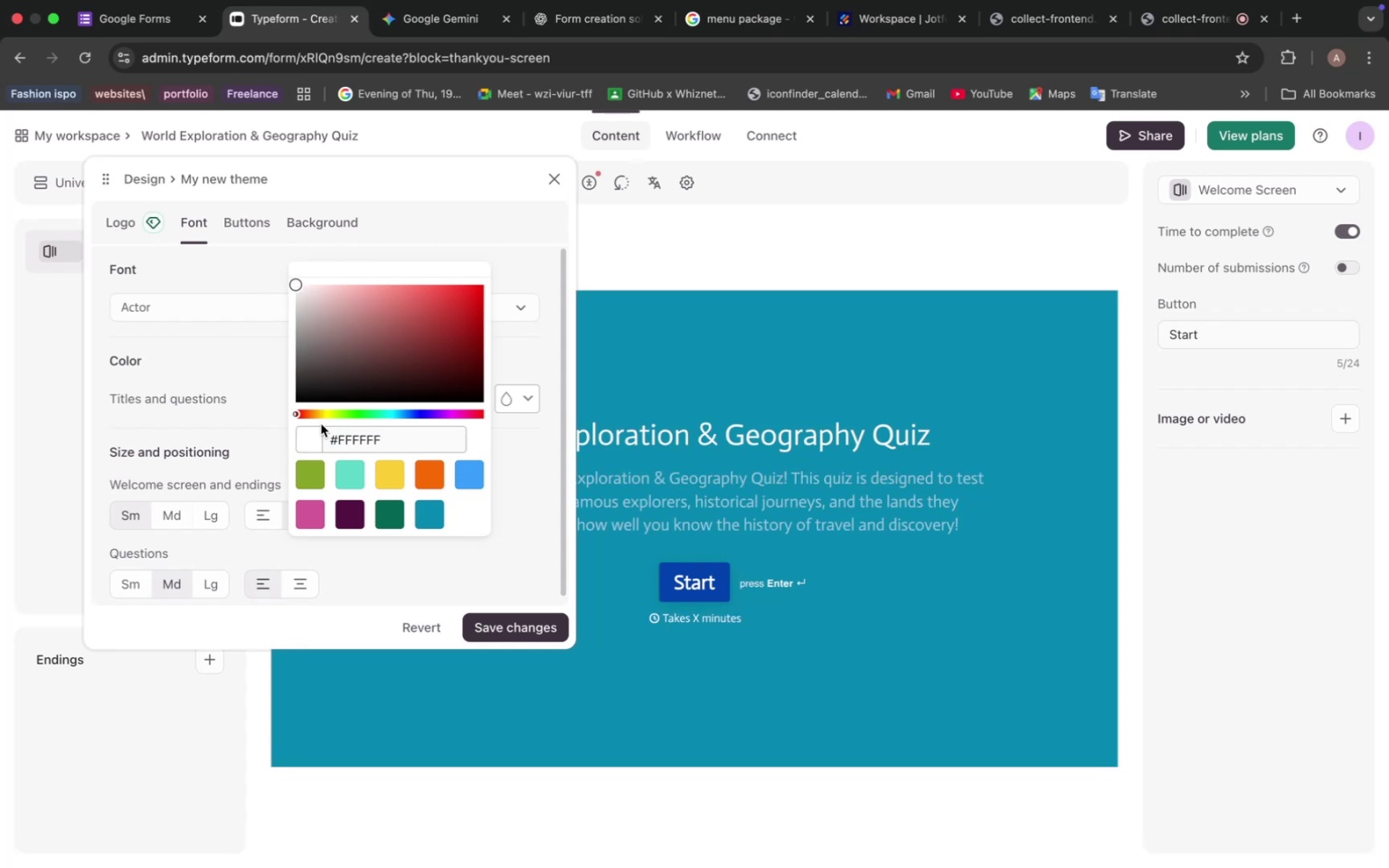 
left_click([529, 403])
 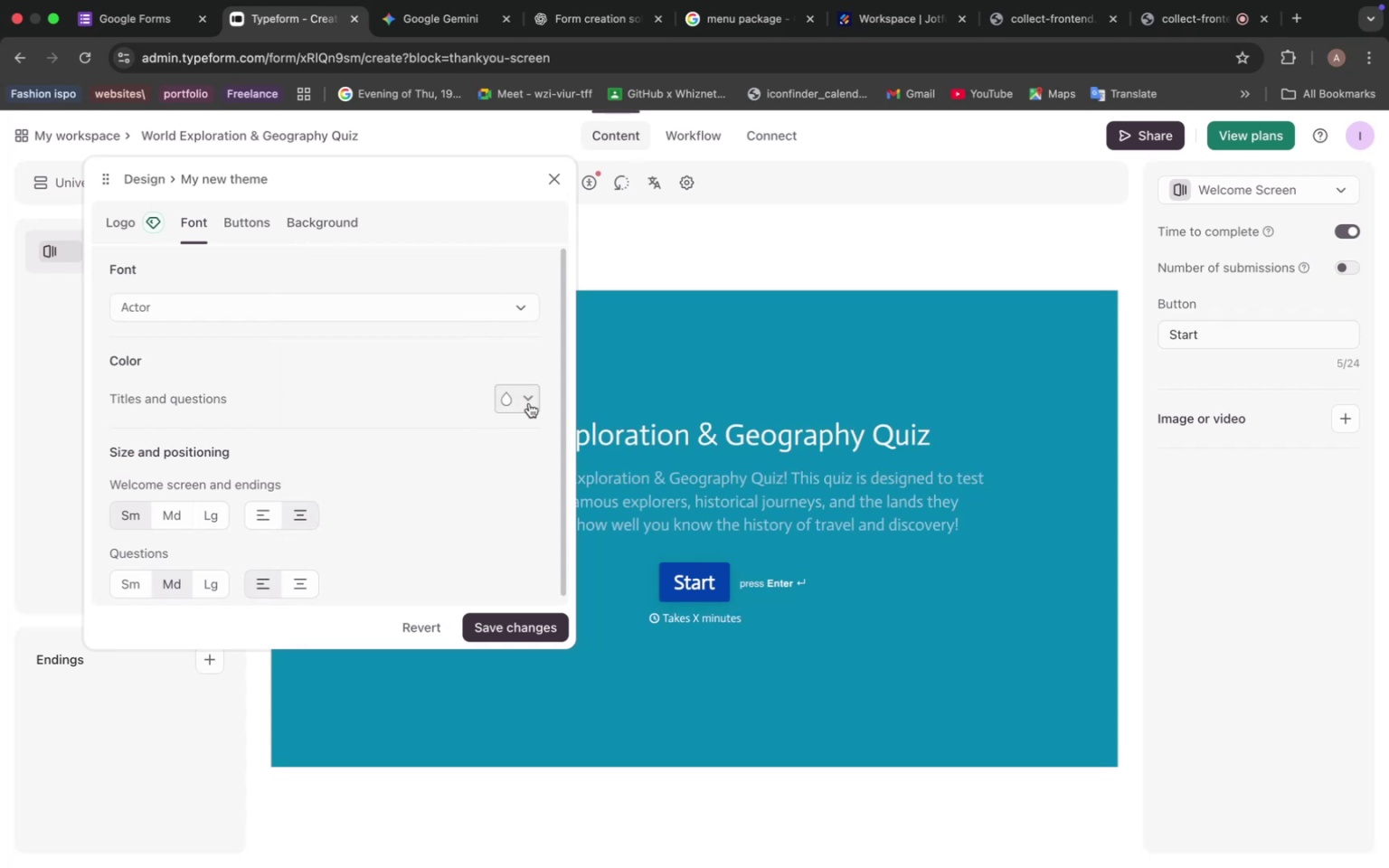 
left_click([529, 403])
 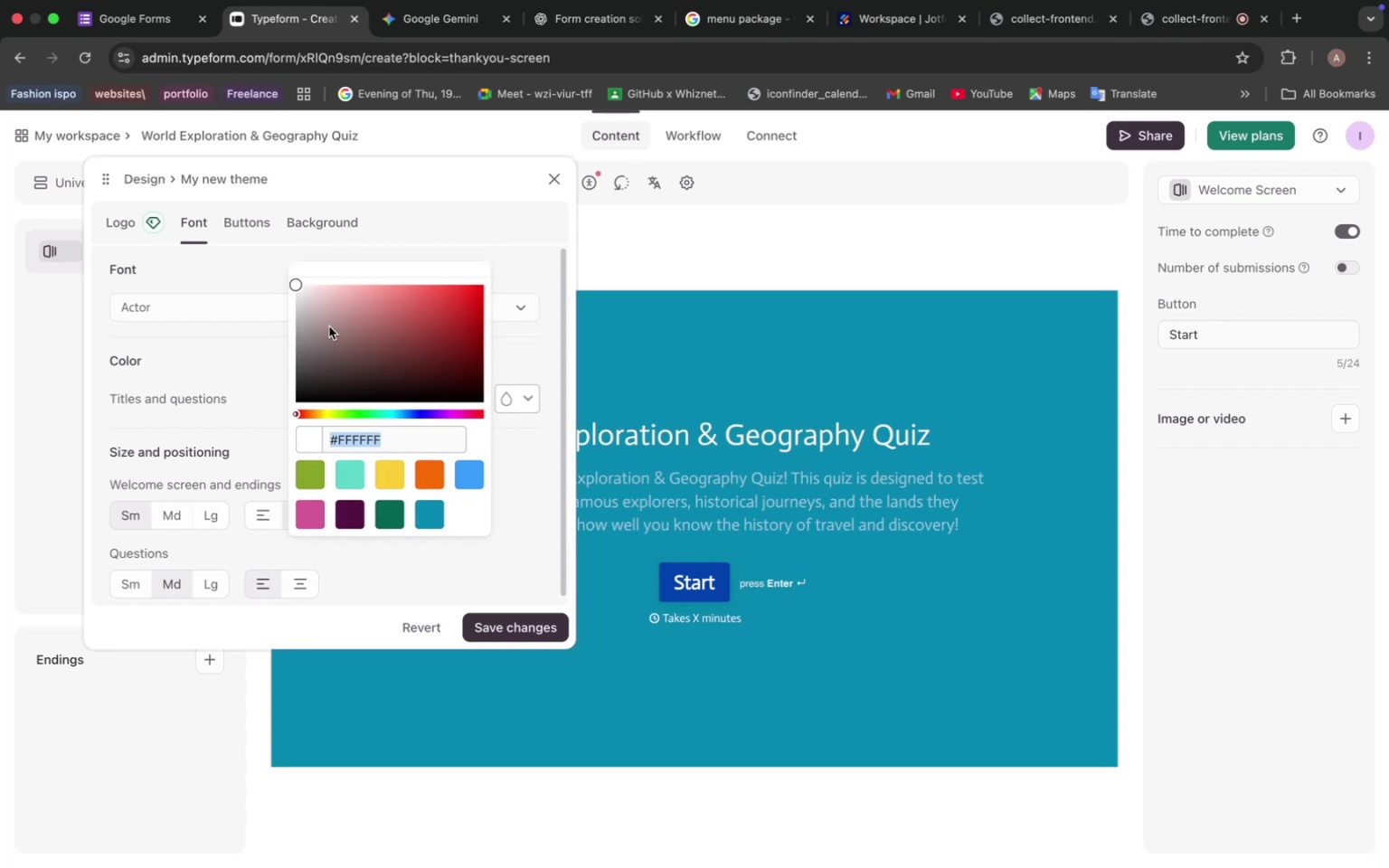 
left_click_drag(start_coordinate=[293, 287], to_coordinate=[272, 269])
 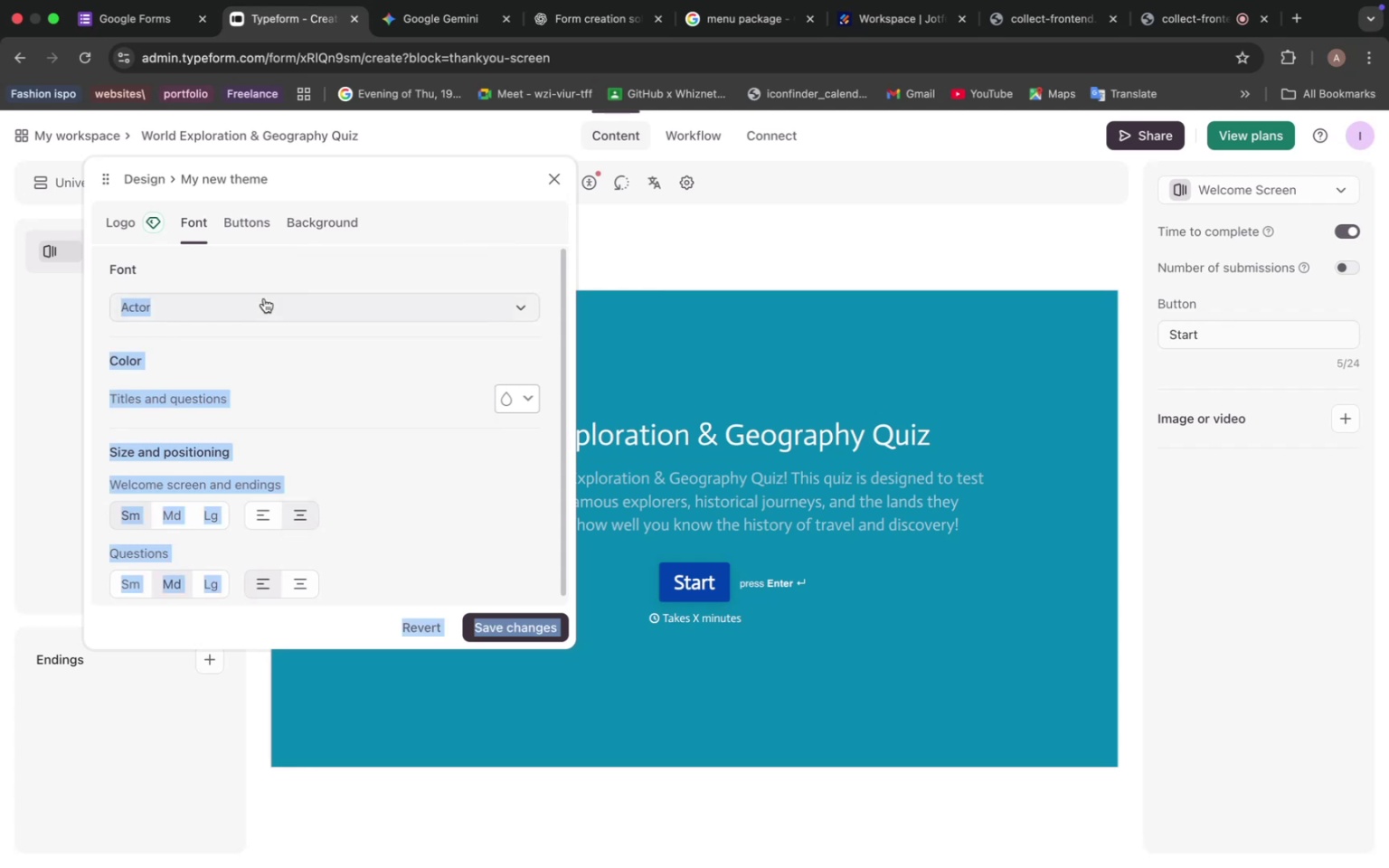 
left_click([275, 279])
 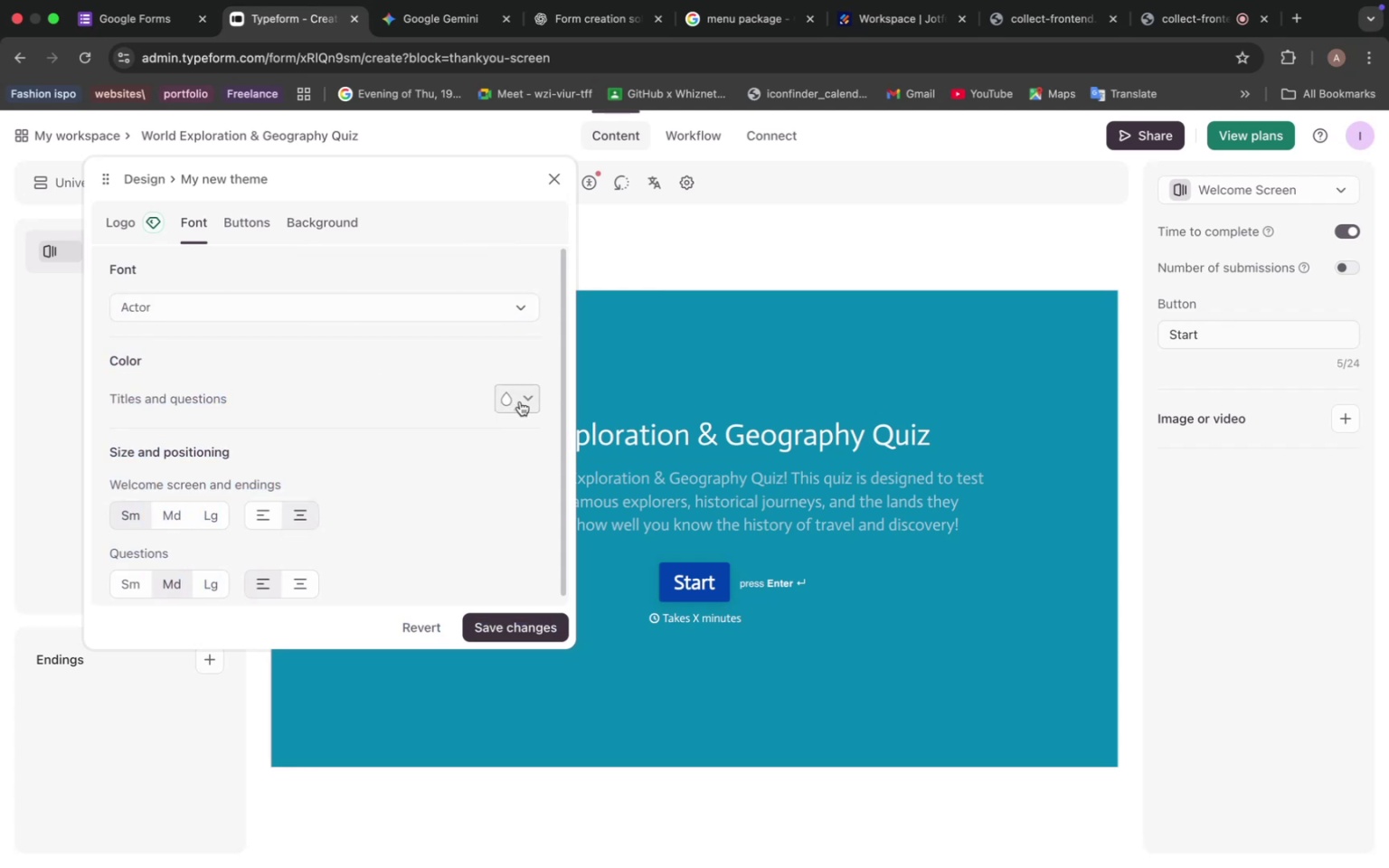 
left_click_drag(start_coordinate=[110, 175], to_coordinate=[33, 177])
 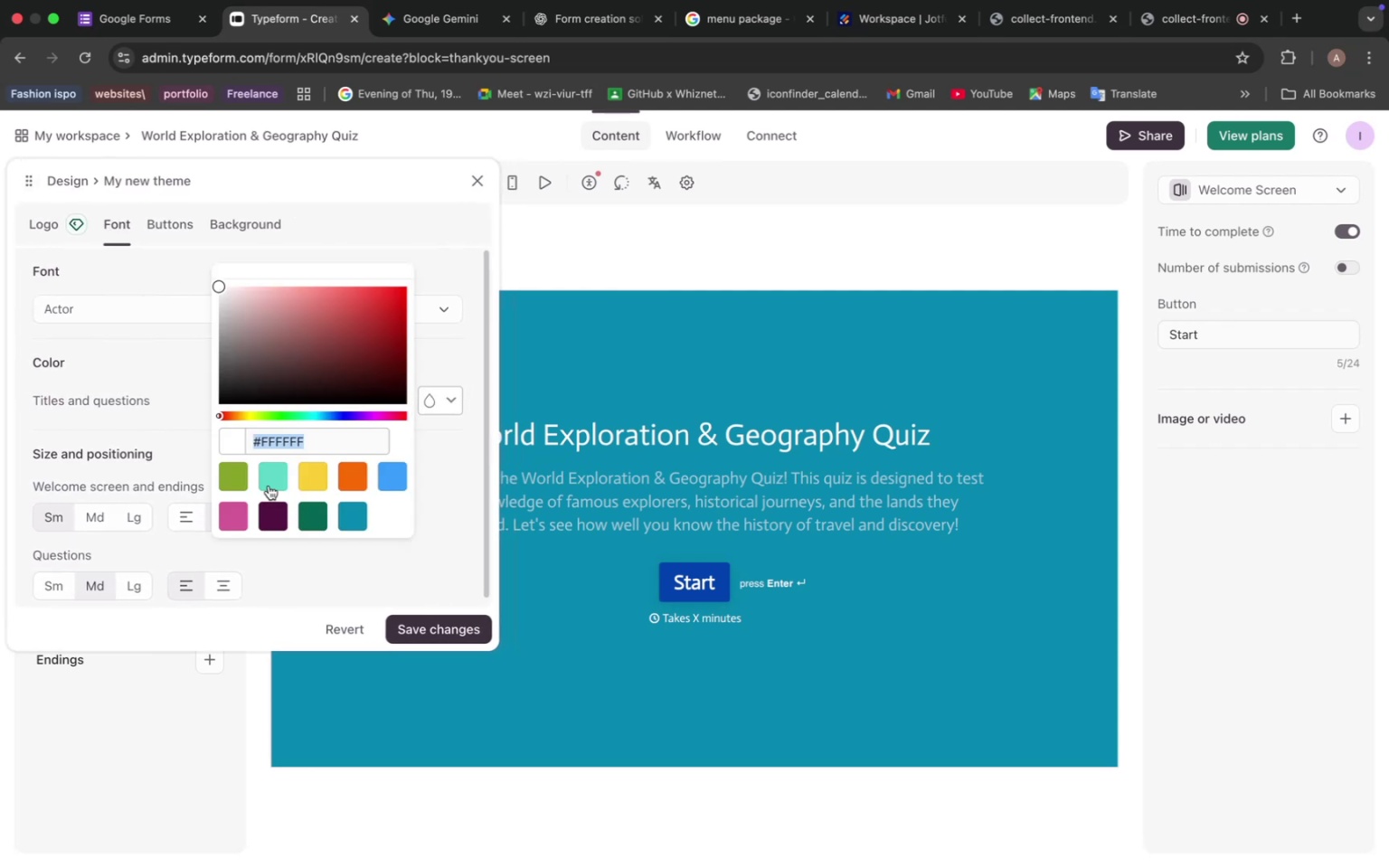 
wait(5.18)
 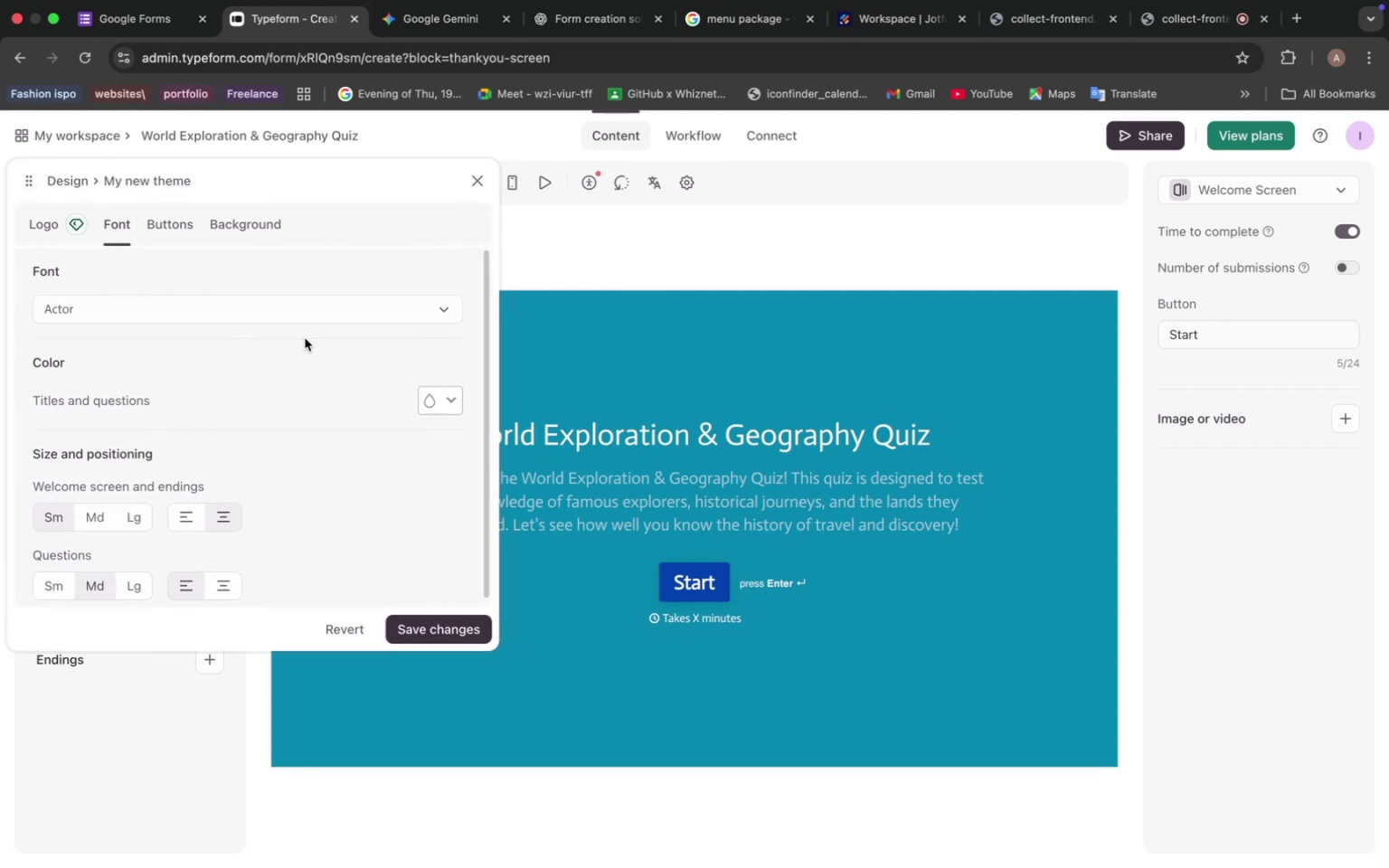 
left_click_drag(start_coordinate=[218, 288], to_coordinate=[209, 292])
 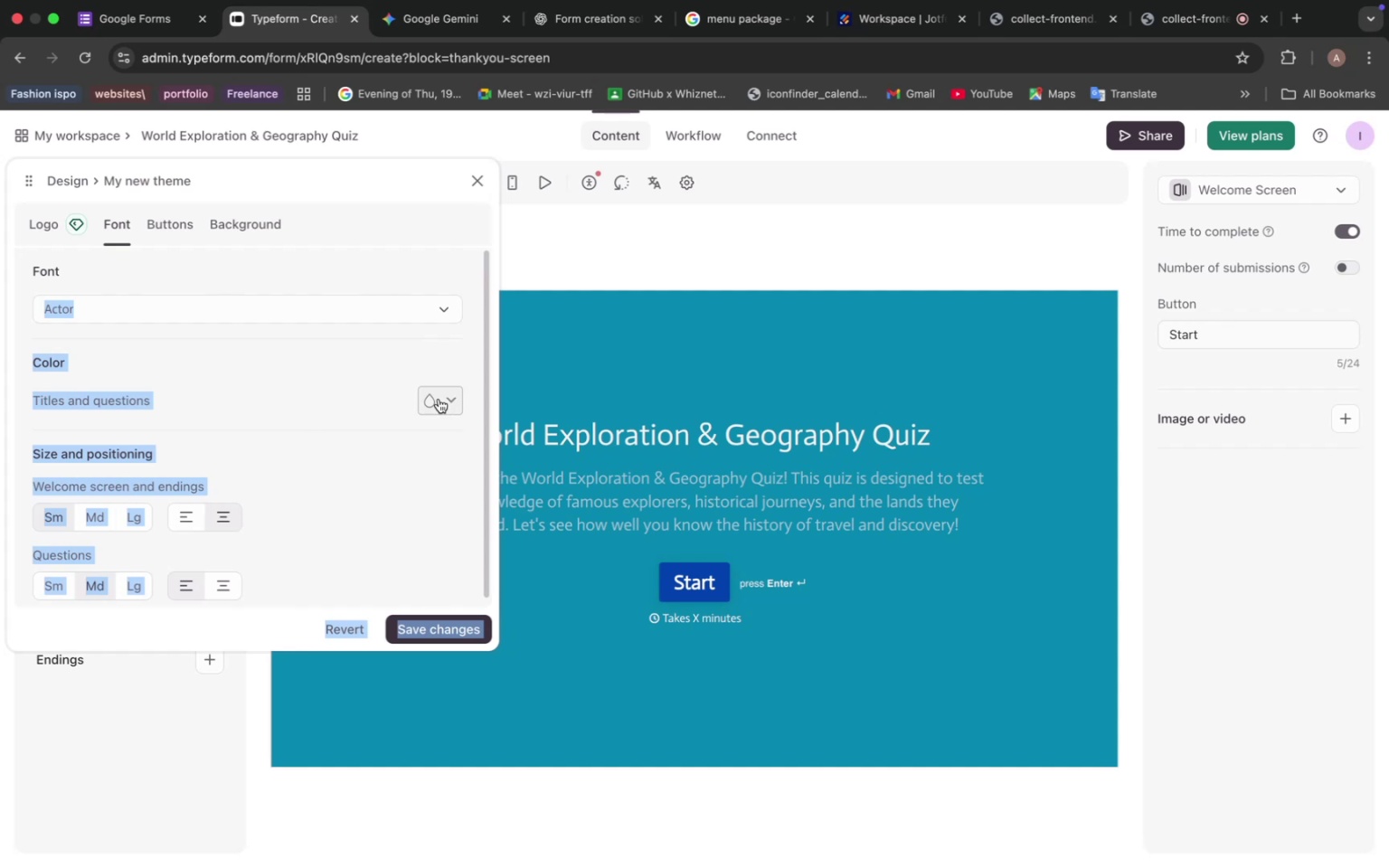 
left_click([443, 403])
 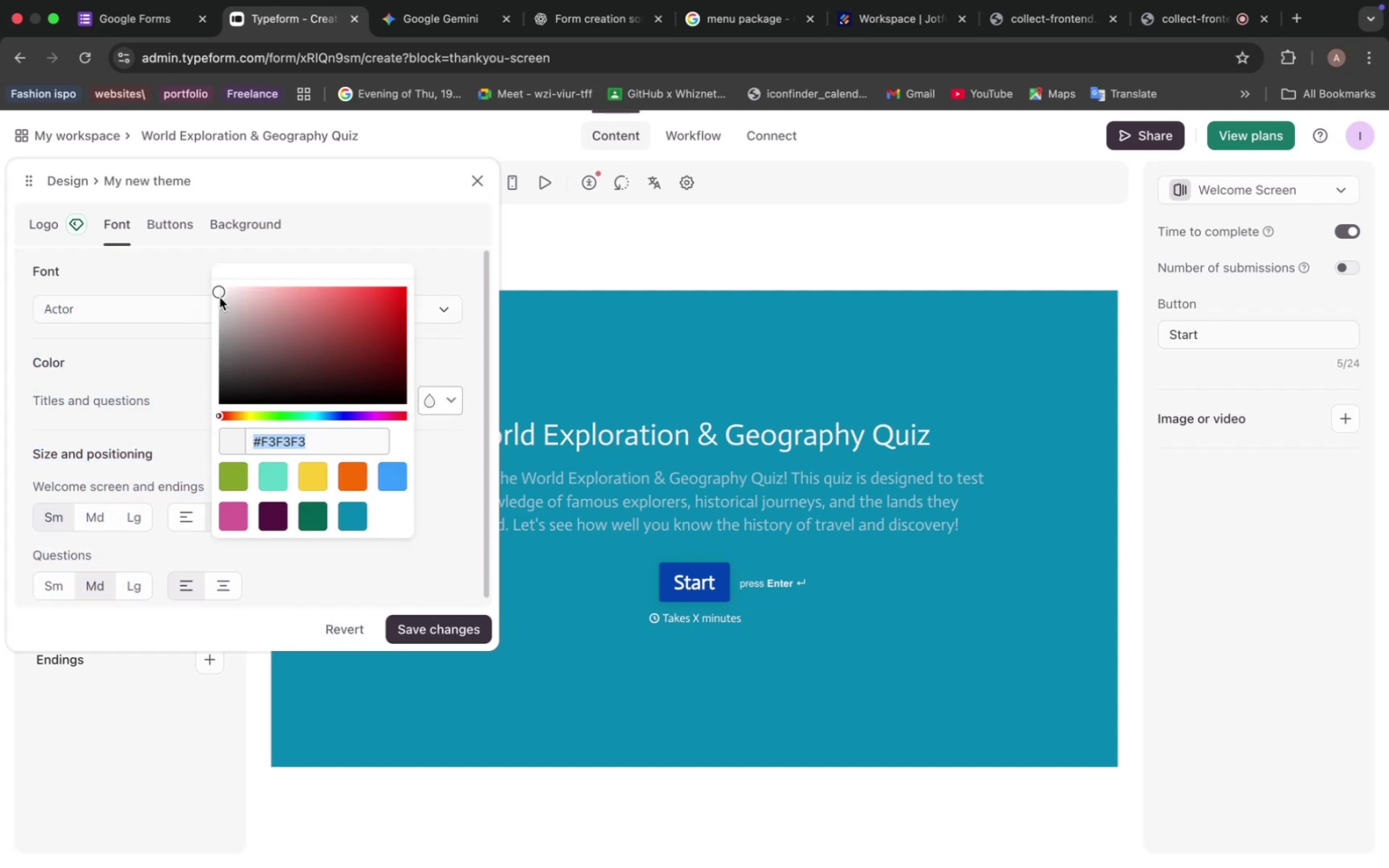 
left_click_drag(start_coordinate=[216, 294], to_coordinate=[203, 267])
 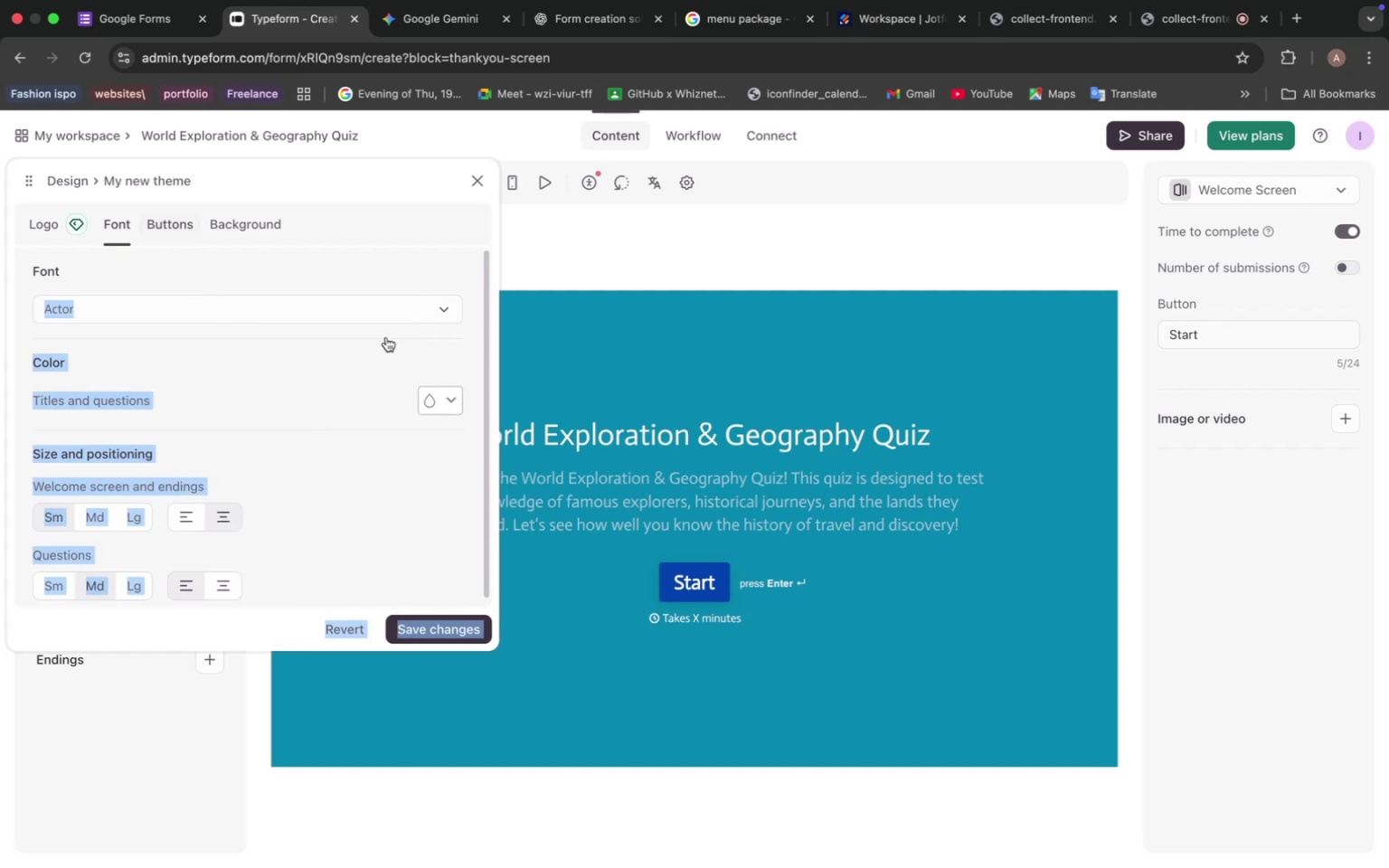 
left_click([422, 393])
 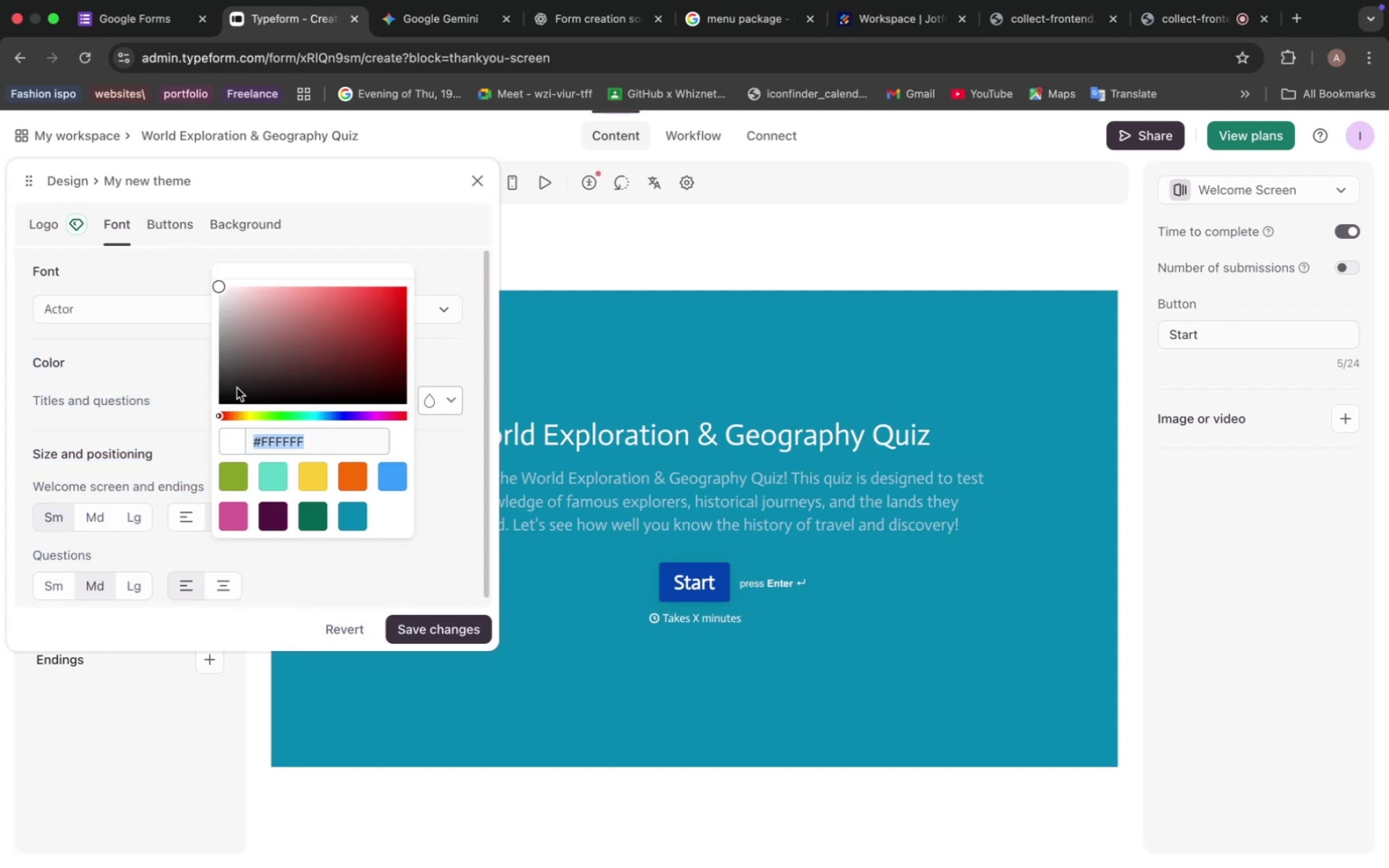 
left_click_drag(start_coordinate=[231, 350], to_coordinate=[230, 357])
 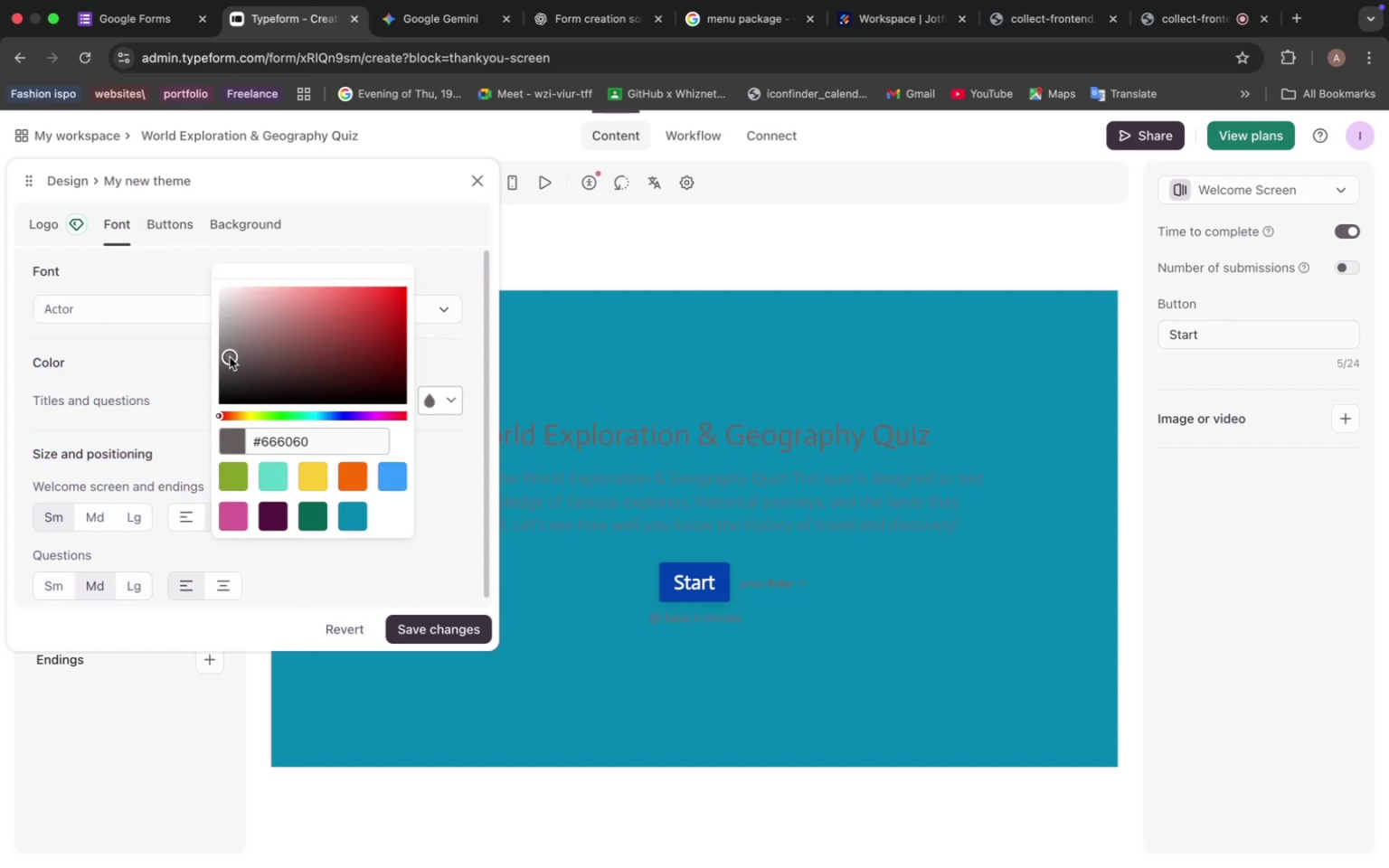 
left_click_drag(start_coordinate=[229, 355], to_coordinate=[198, 416])
 